 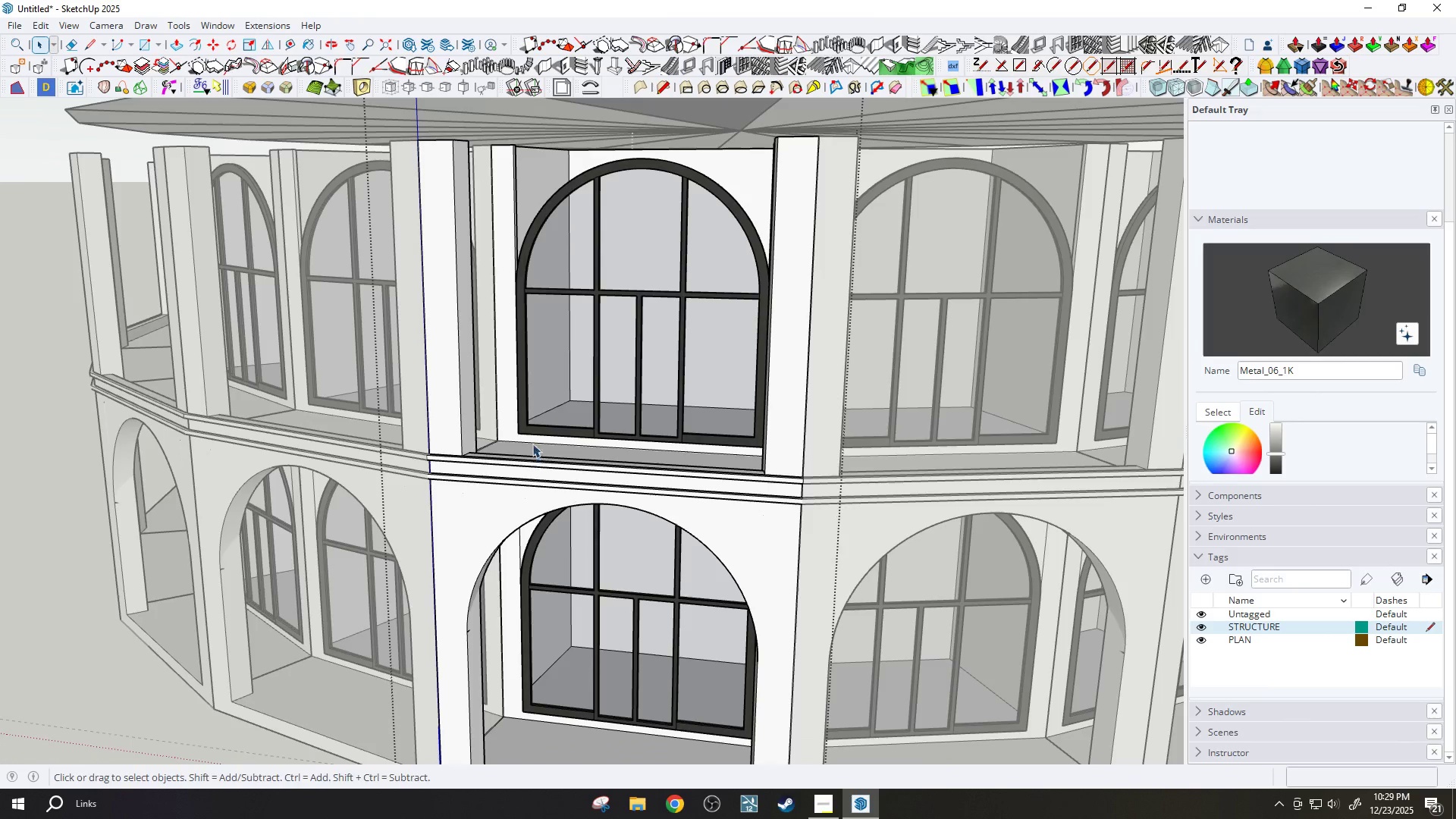 
key(H)
 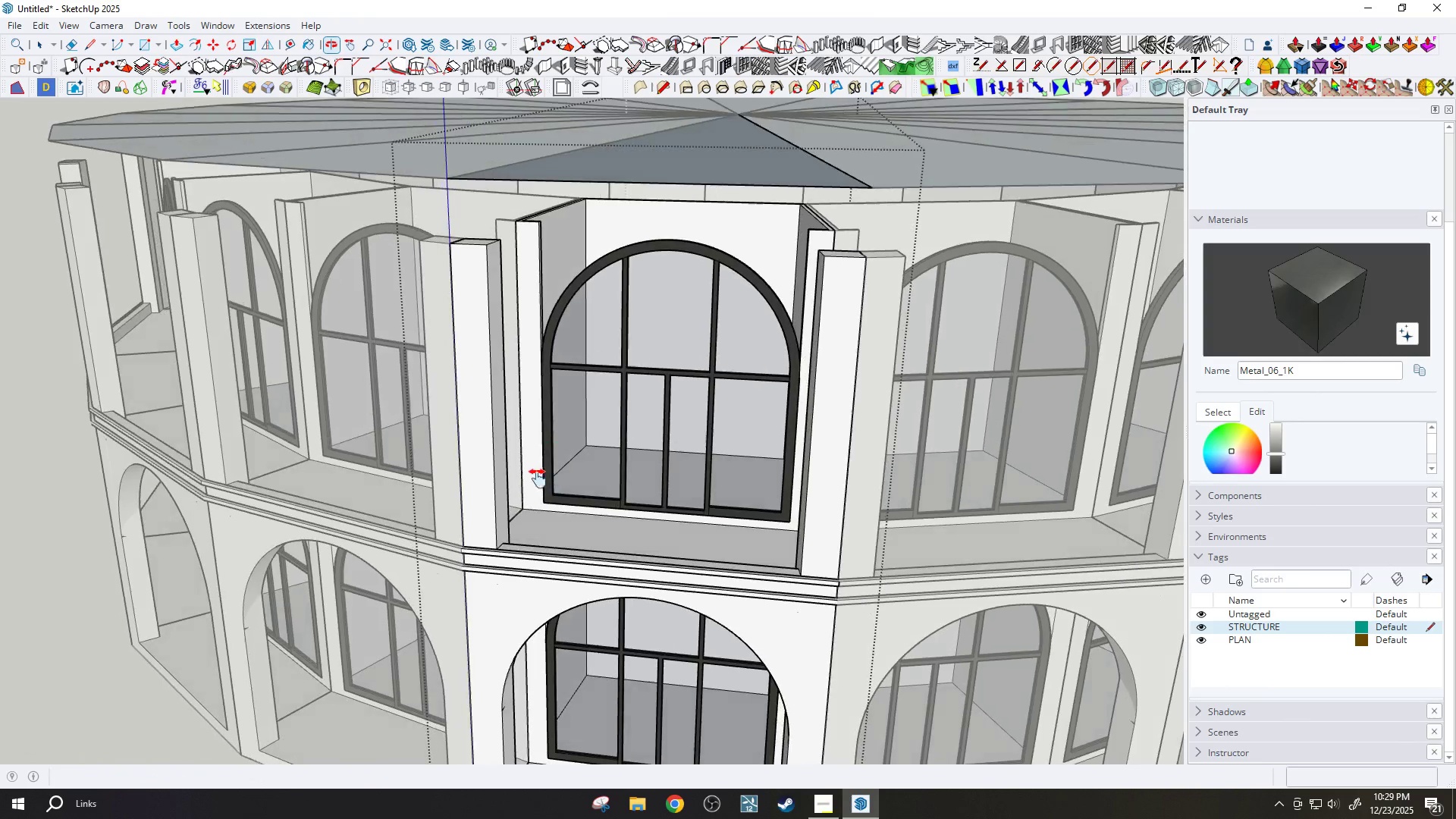 
scroll: coordinate [540, 497], scroll_direction: up, amount: 5.0
 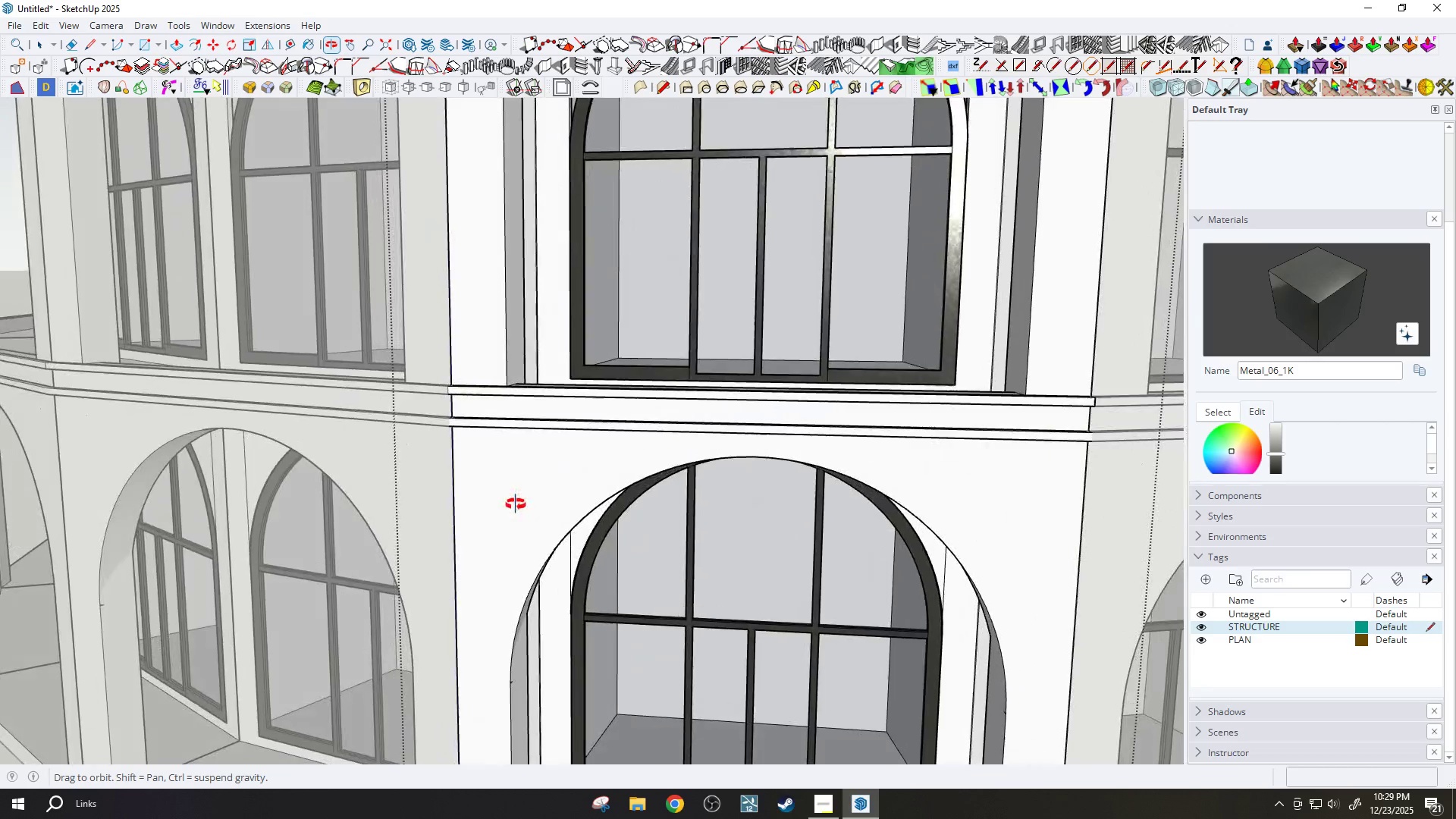 
scroll: coordinate [550, 449], scroll_direction: down, amount: 3.0
 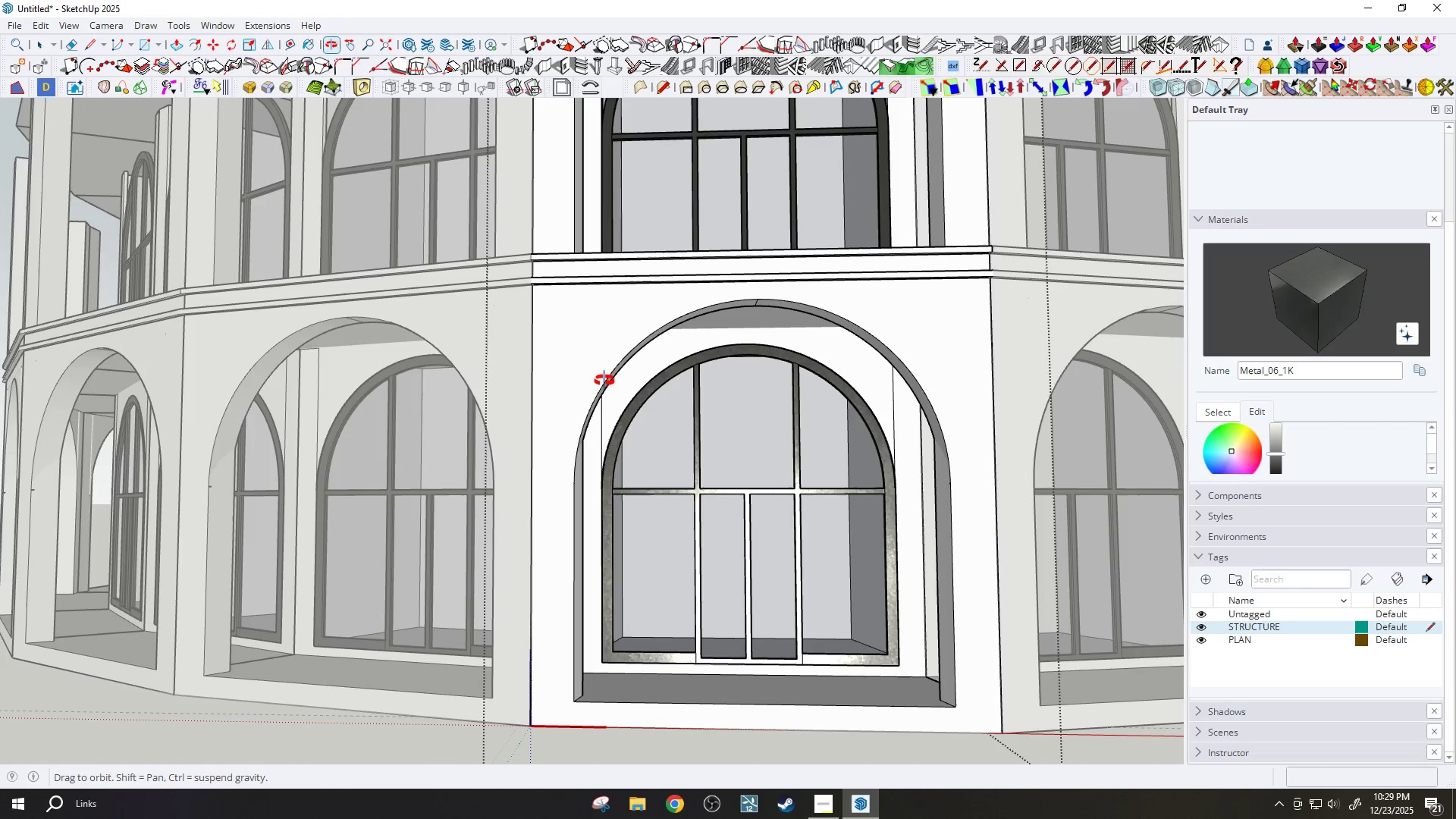 
wait(13.16)
 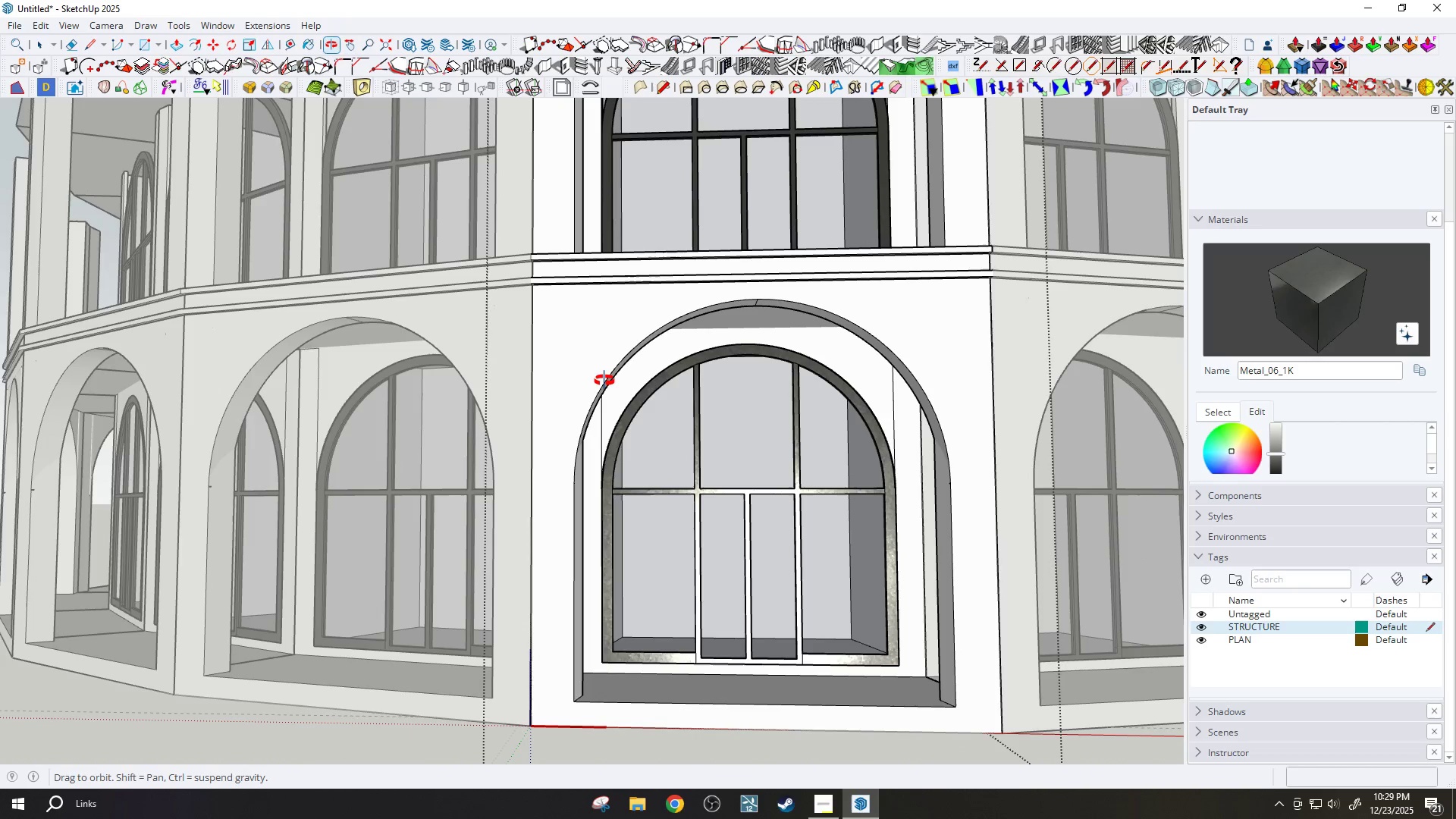 
scroll: coordinate [601, 367], scroll_direction: up, amount: 2.0
 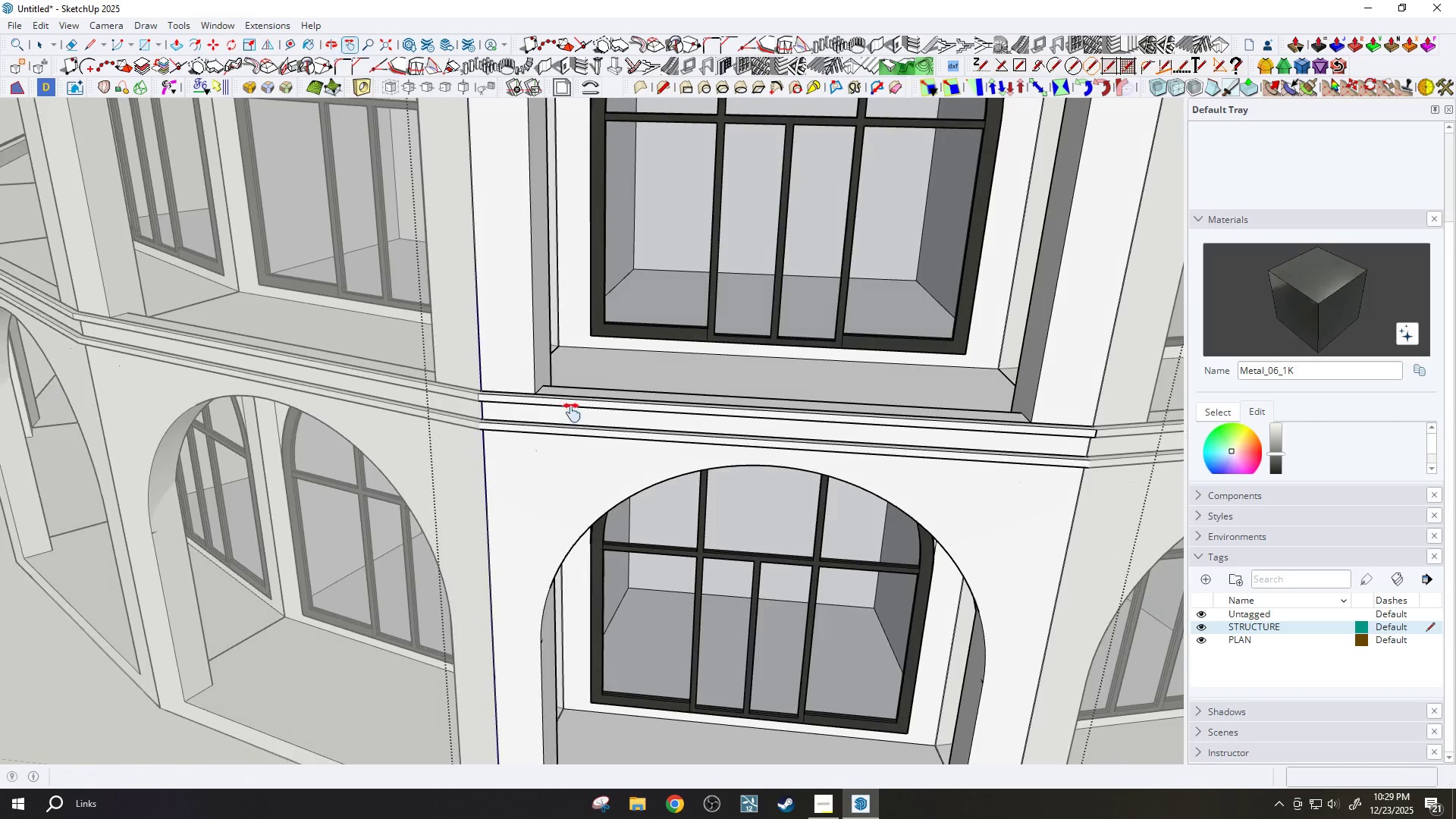 
key(Space)
 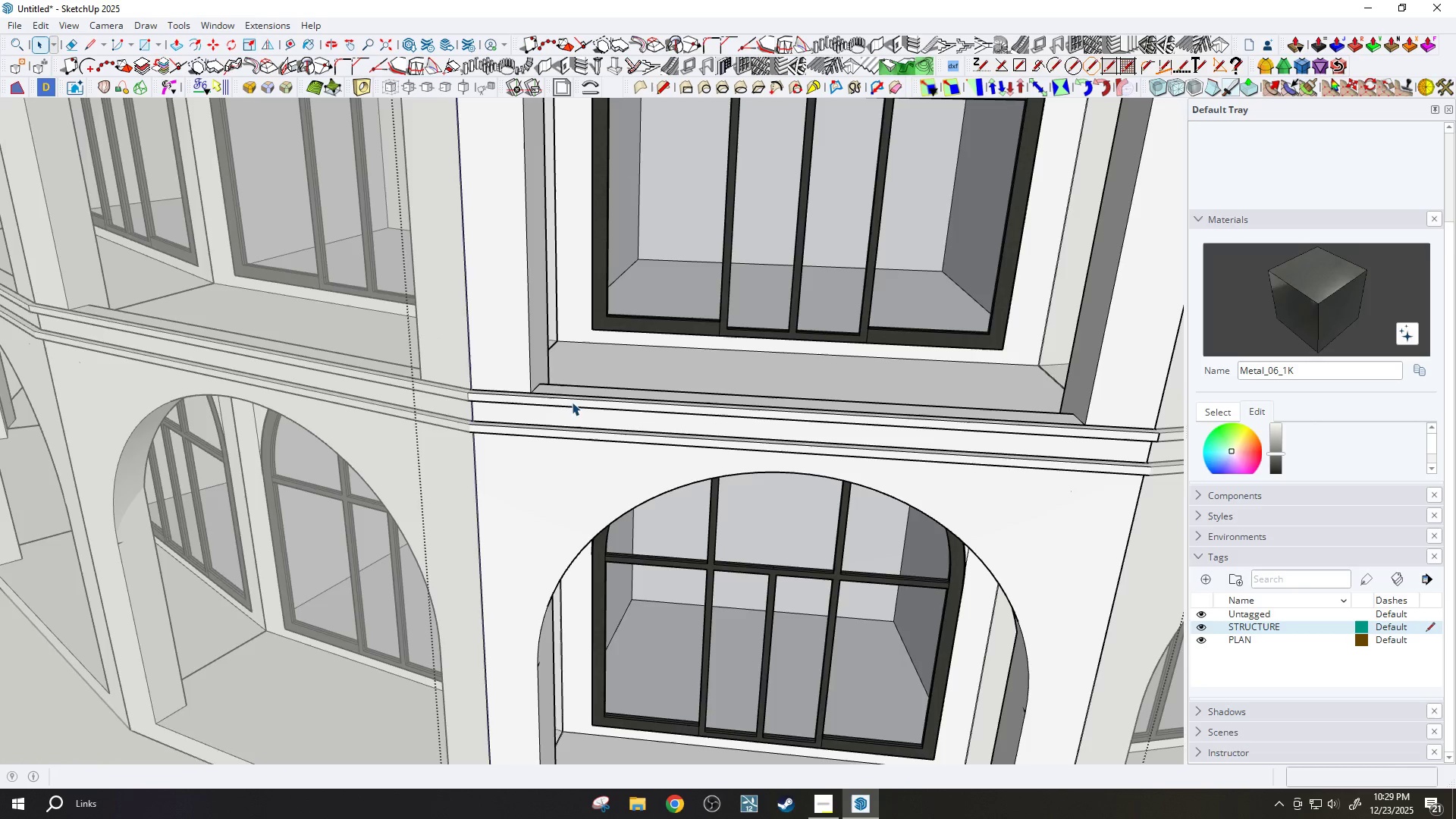 
scroll: coordinate [573, 403], scroll_direction: up, amount: 1.0
 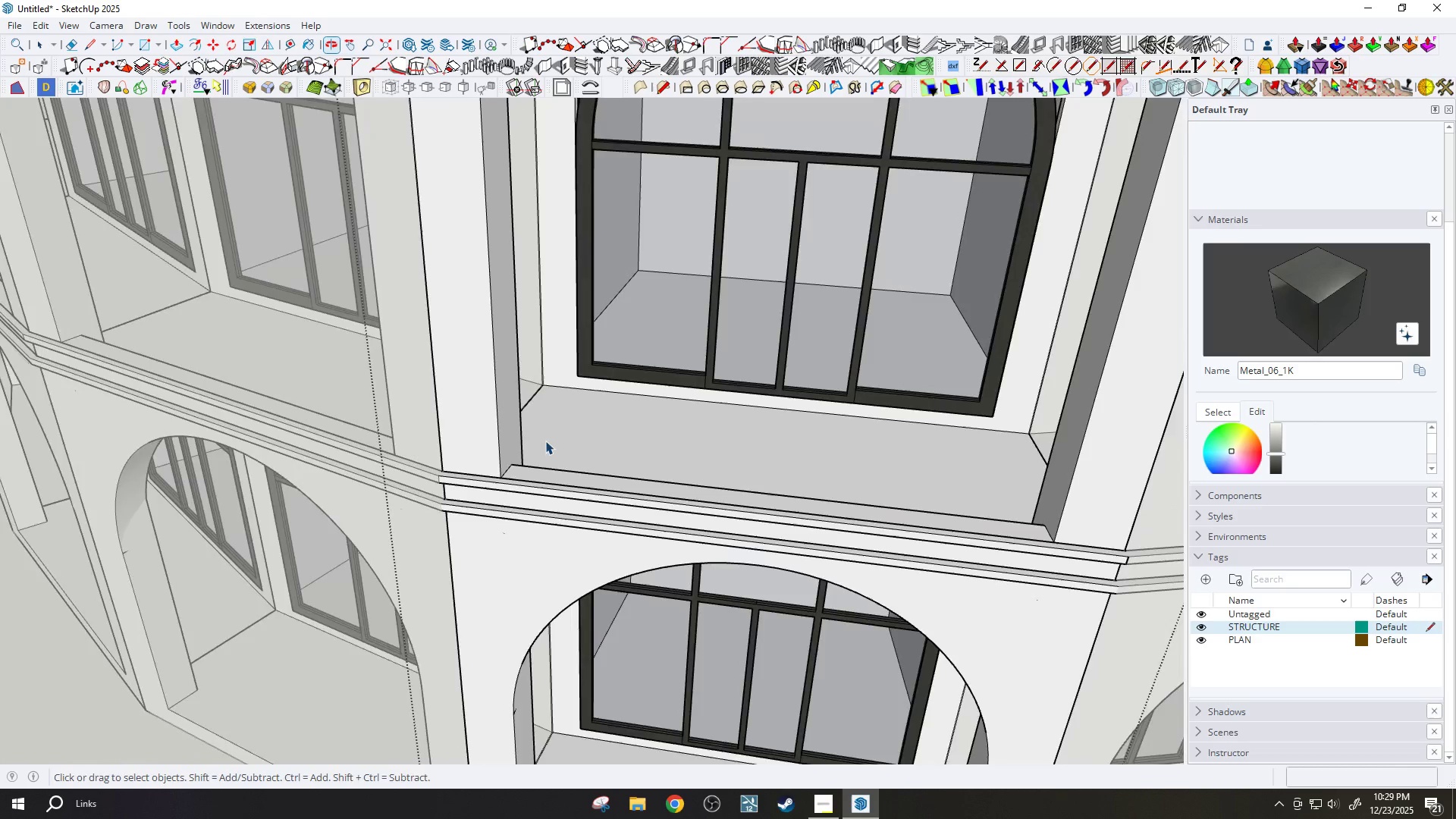 
left_click([521, 463])
 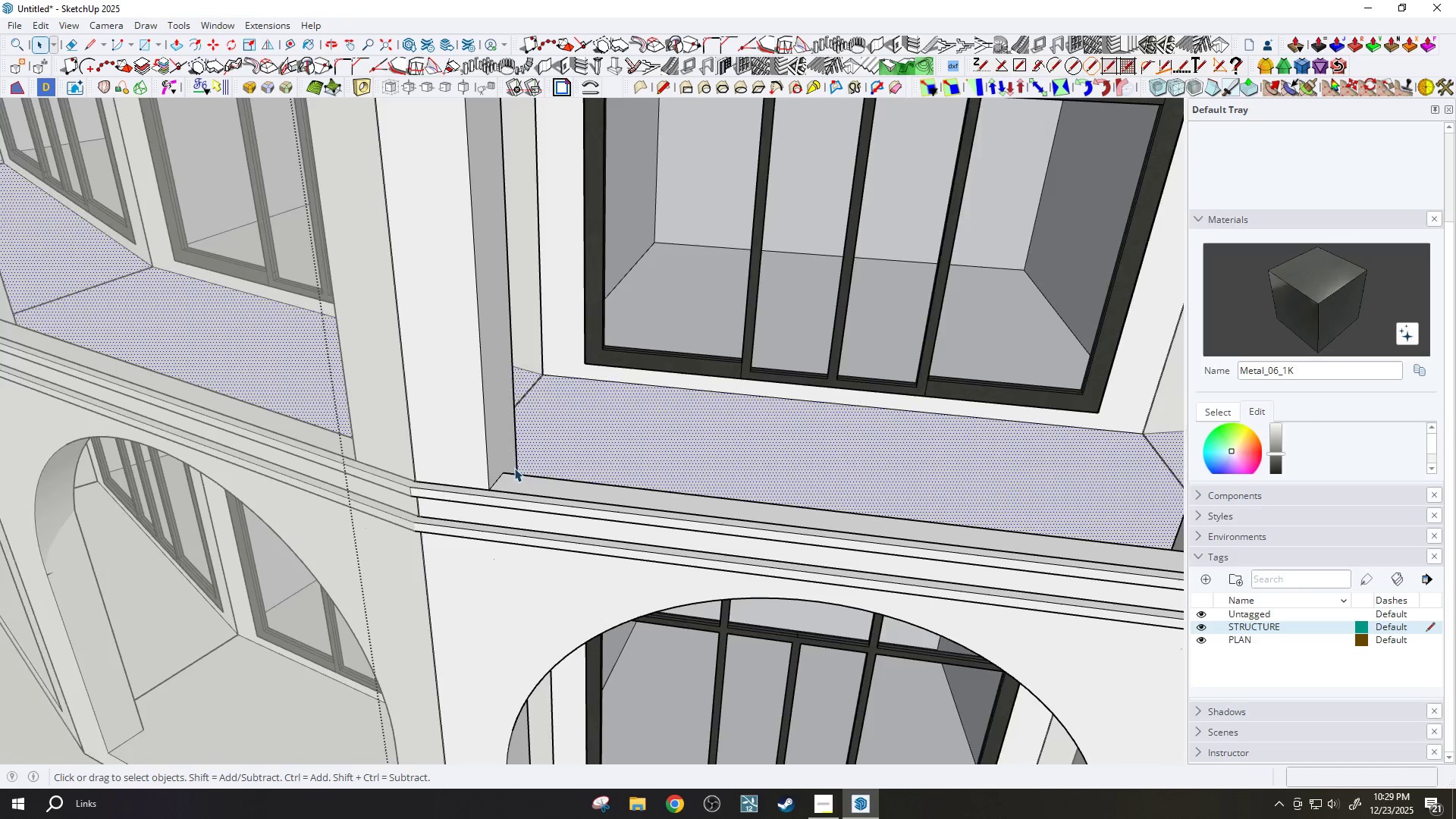 
scroll: coordinate [543, 434], scroll_direction: up, amount: 2.0
 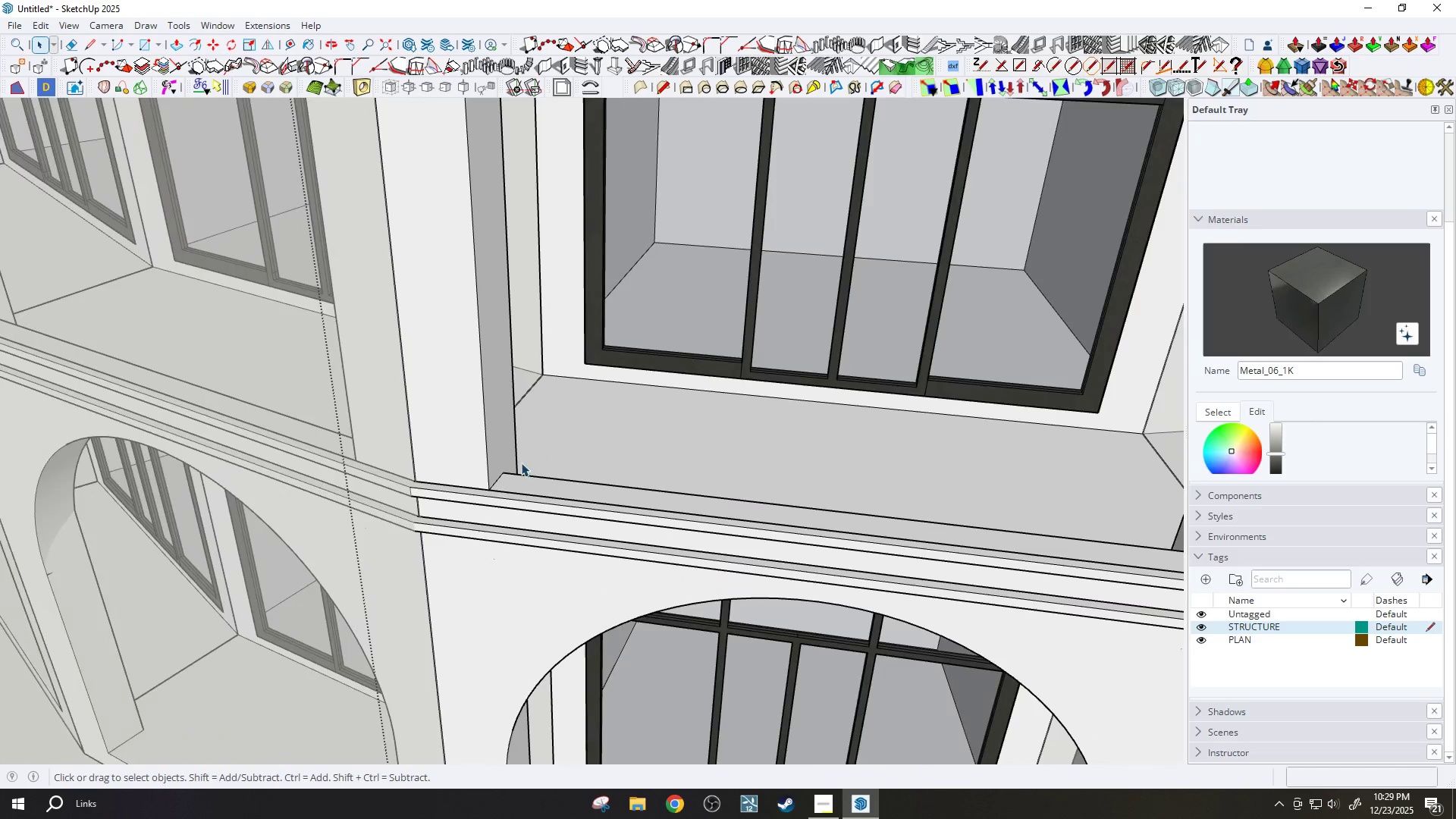 
scroll: coordinate [526, 472], scroll_direction: down, amount: 6.0
 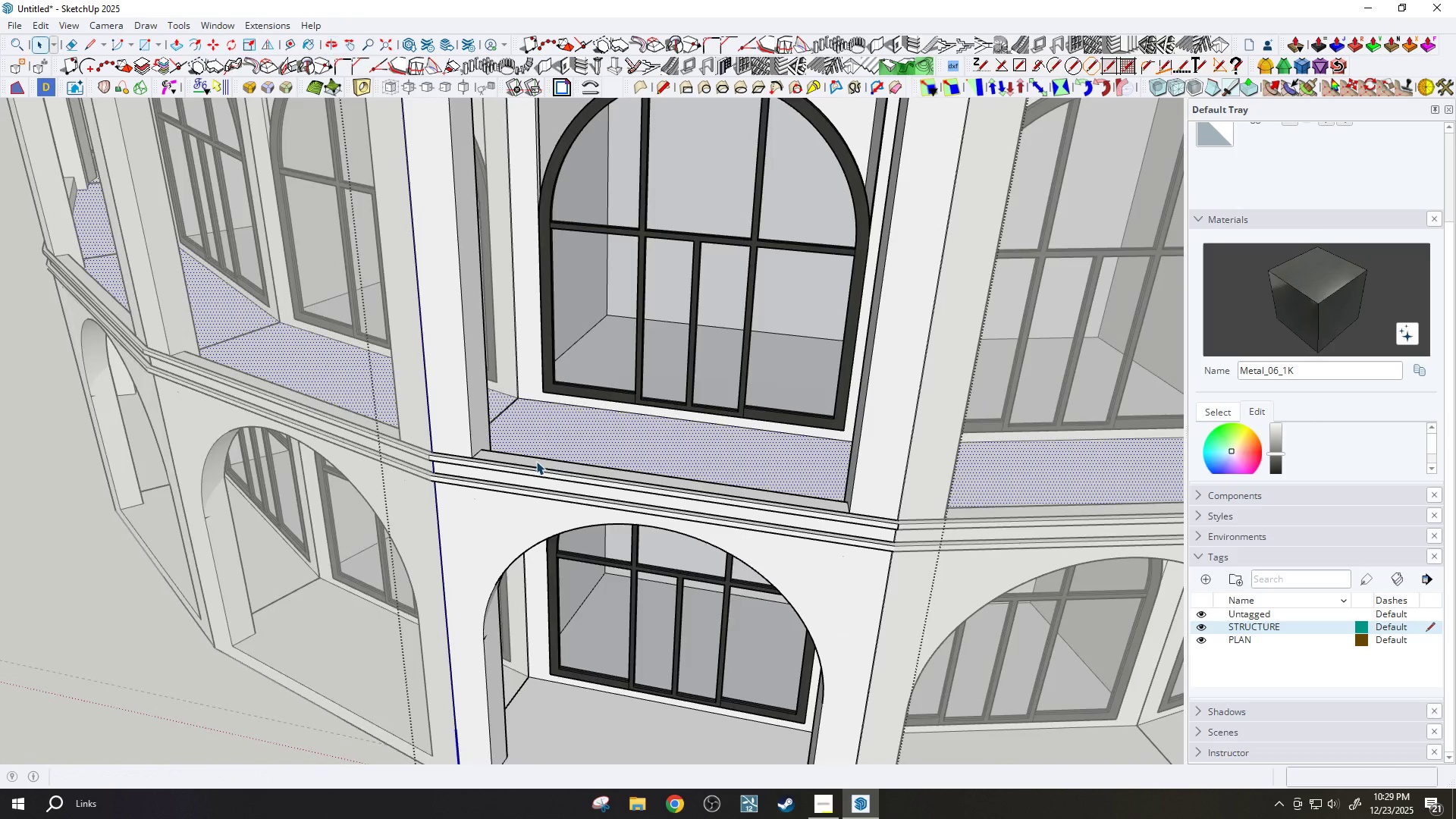 
key(Slash)
 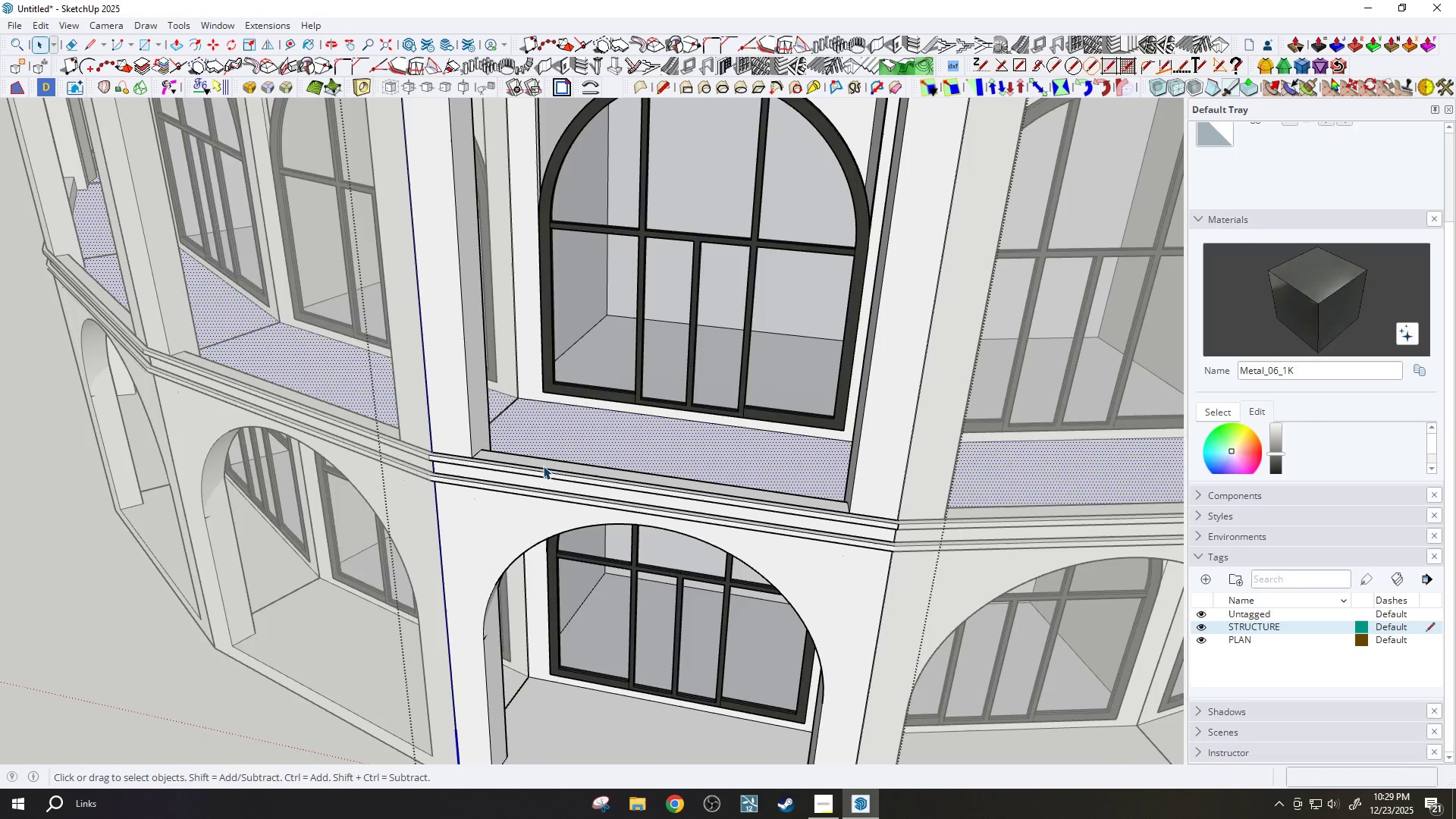 
key(Period)
 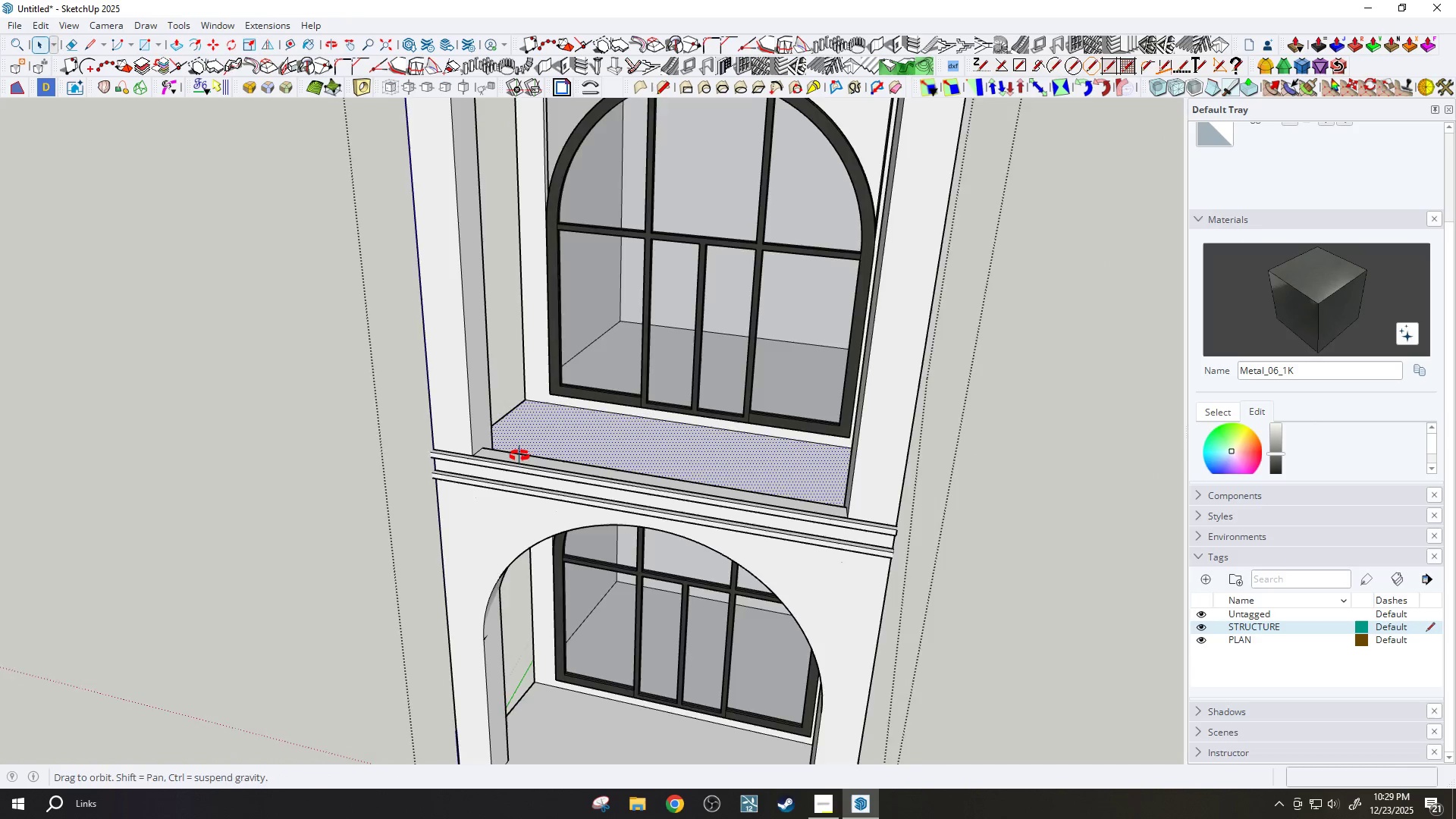 
scroll: coordinate [490, 447], scroll_direction: up, amount: 10.0
 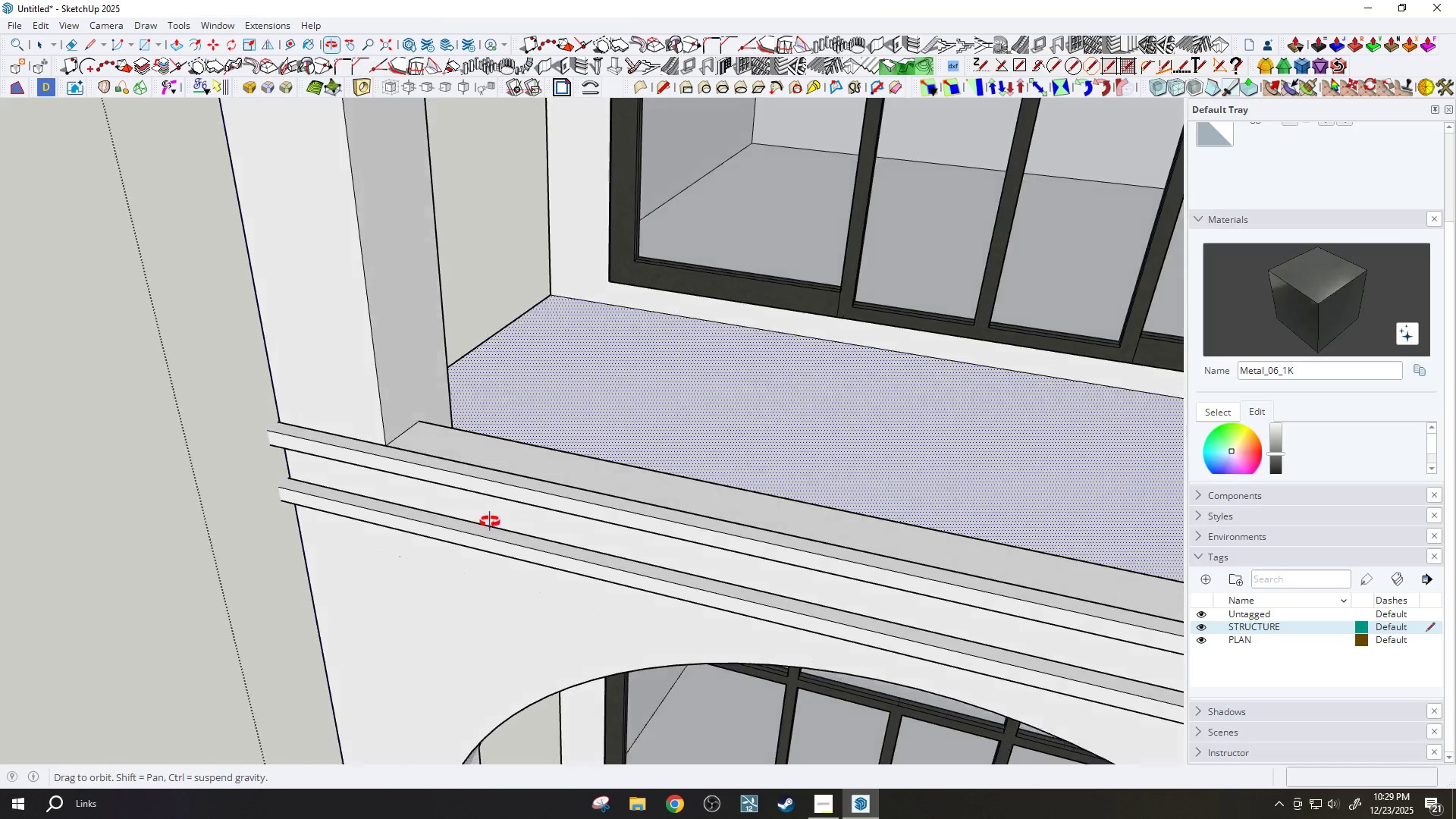 
scroll: coordinate [462, 479], scroll_direction: down, amount: 1.0
 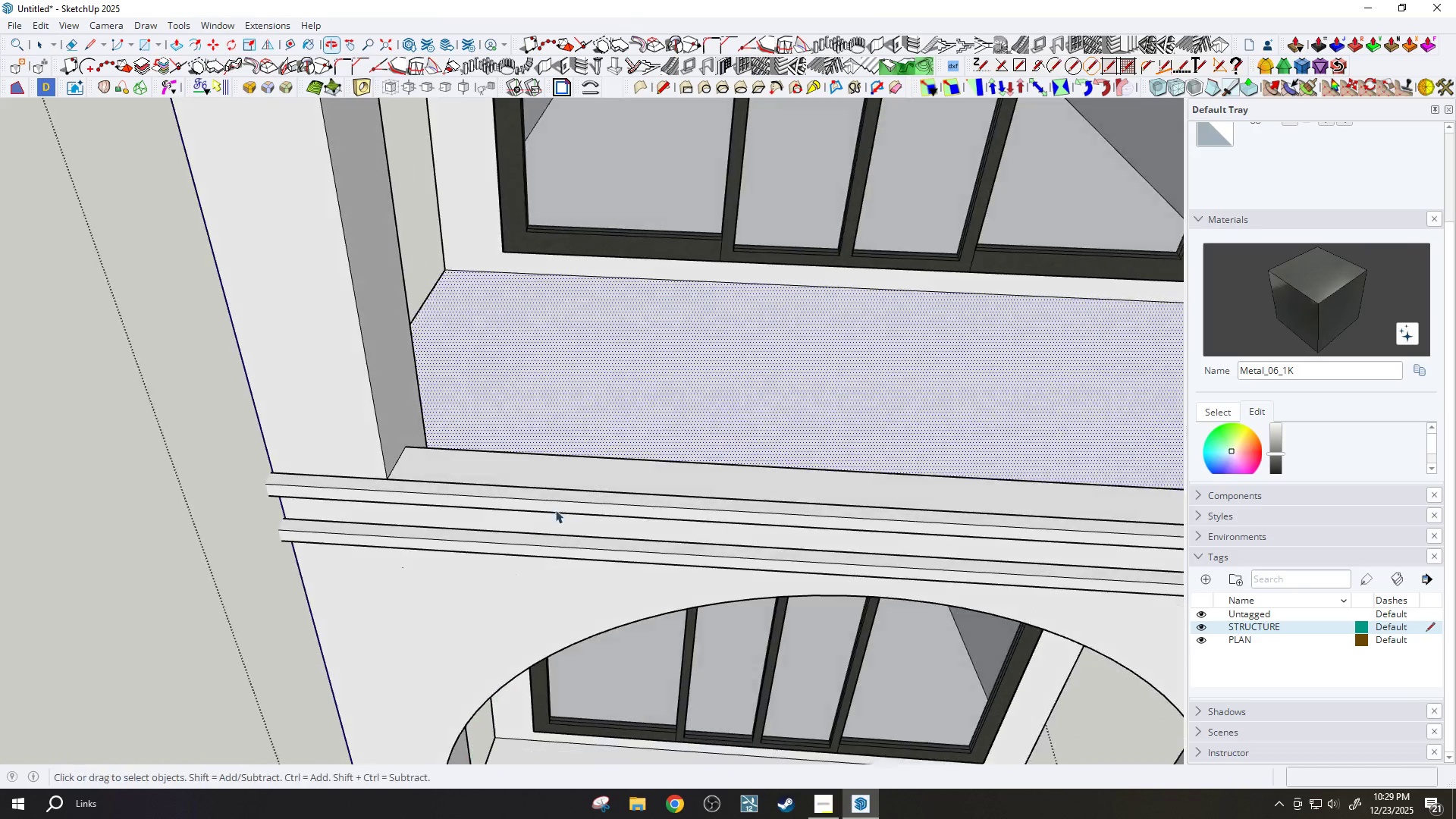 
key(R)
 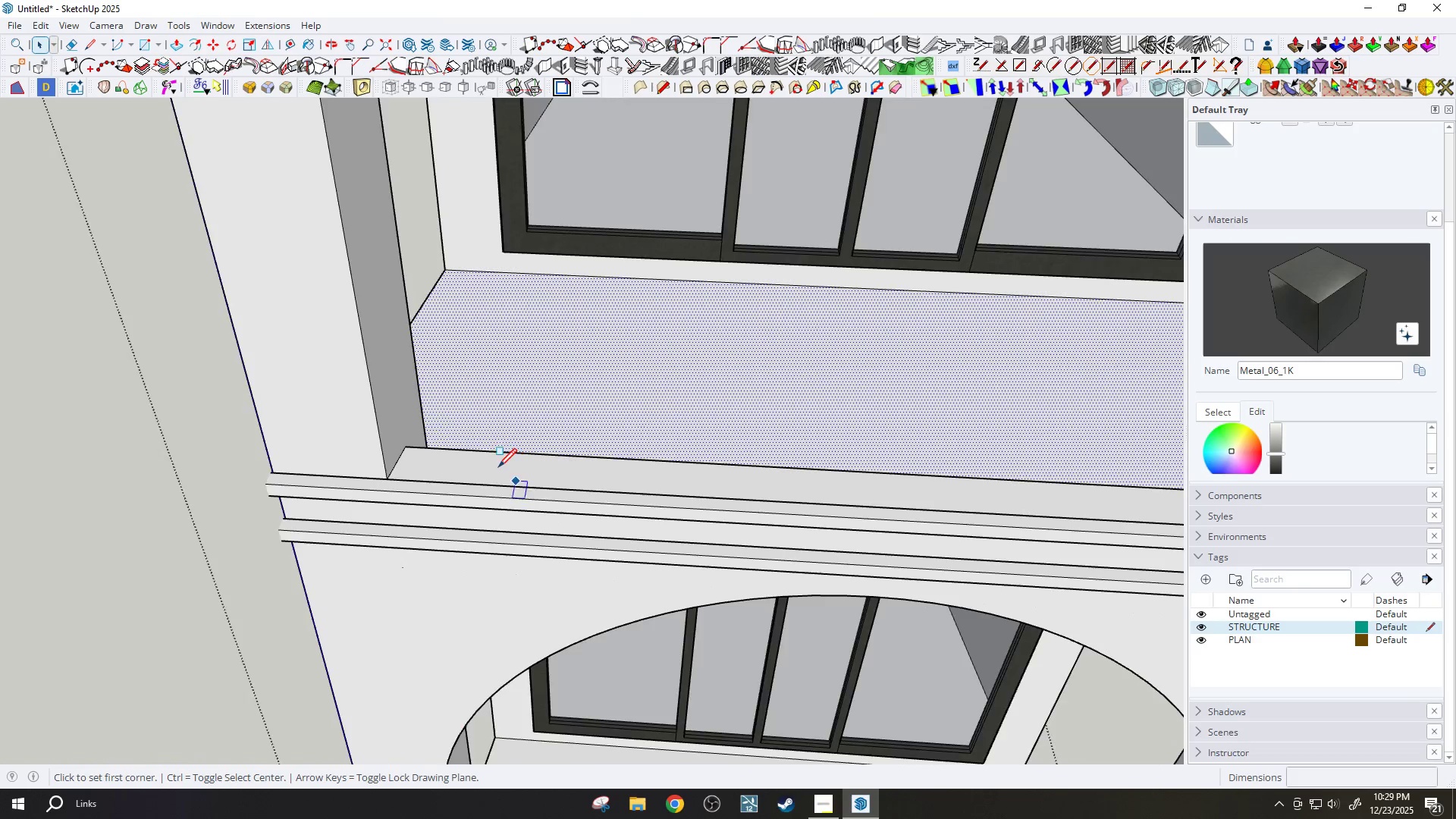 
key(Space)
 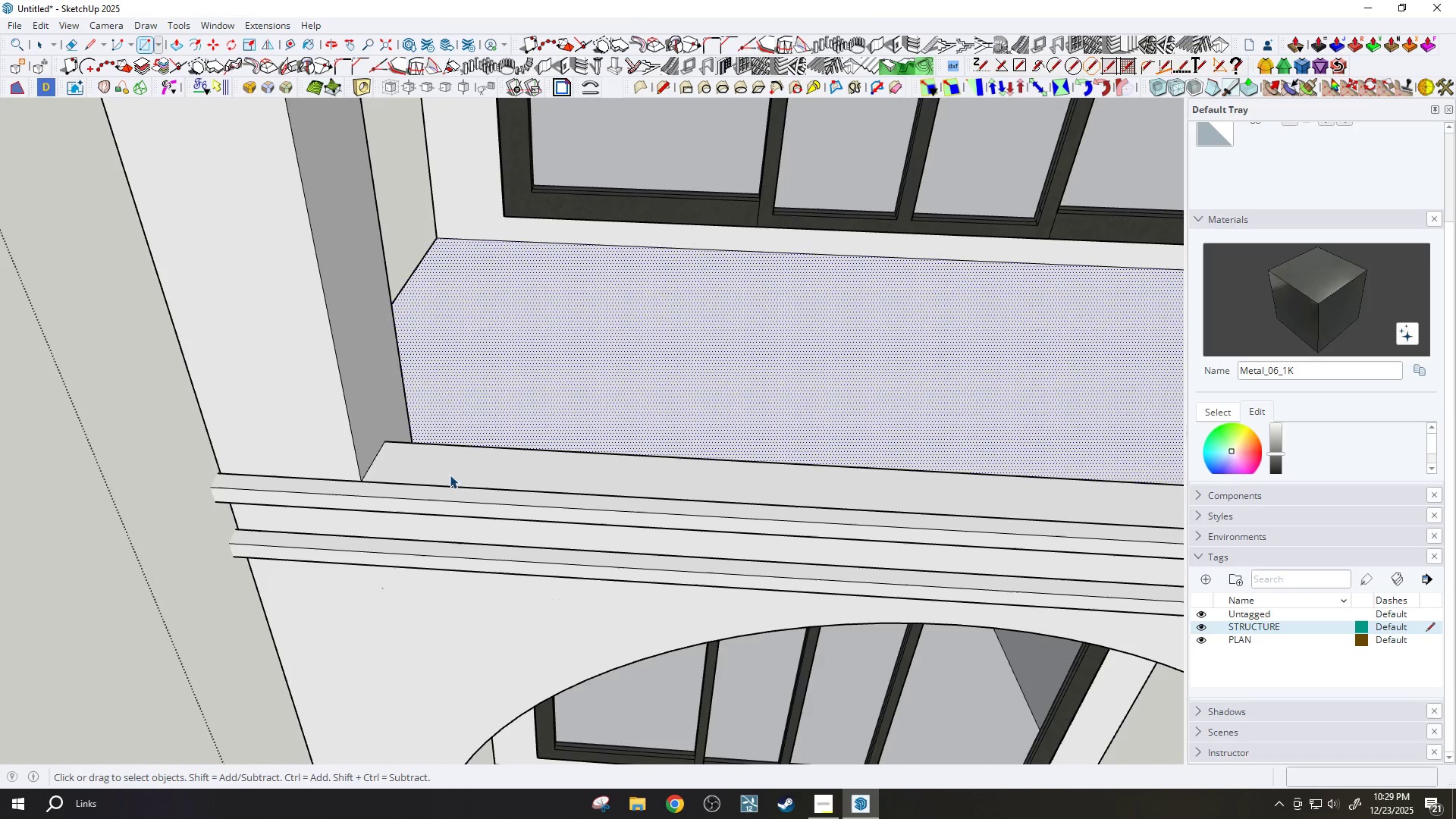 
left_click([450, 475])
 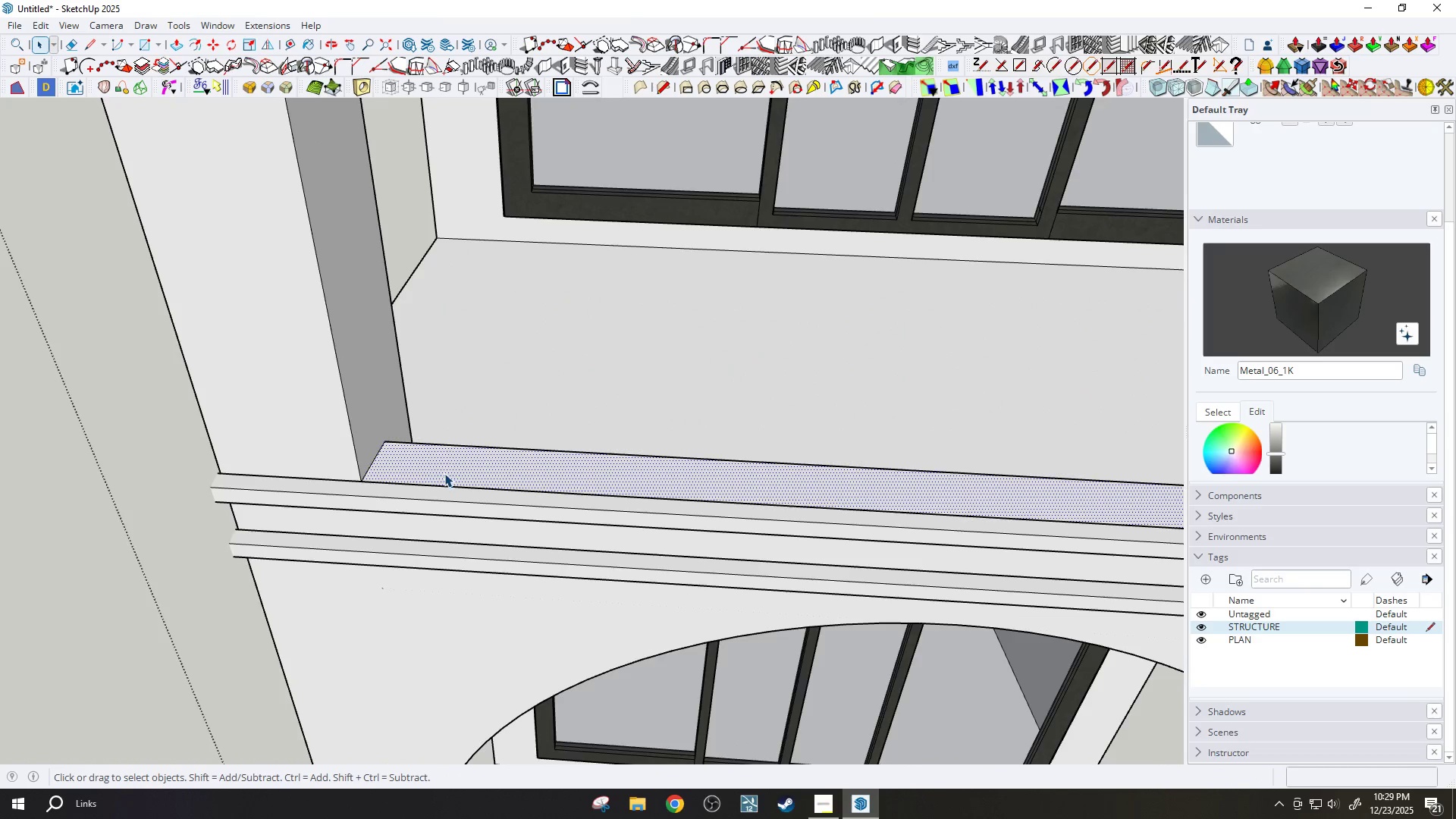 
scroll: coordinate [441, 469], scroll_direction: up, amount: 3.0
 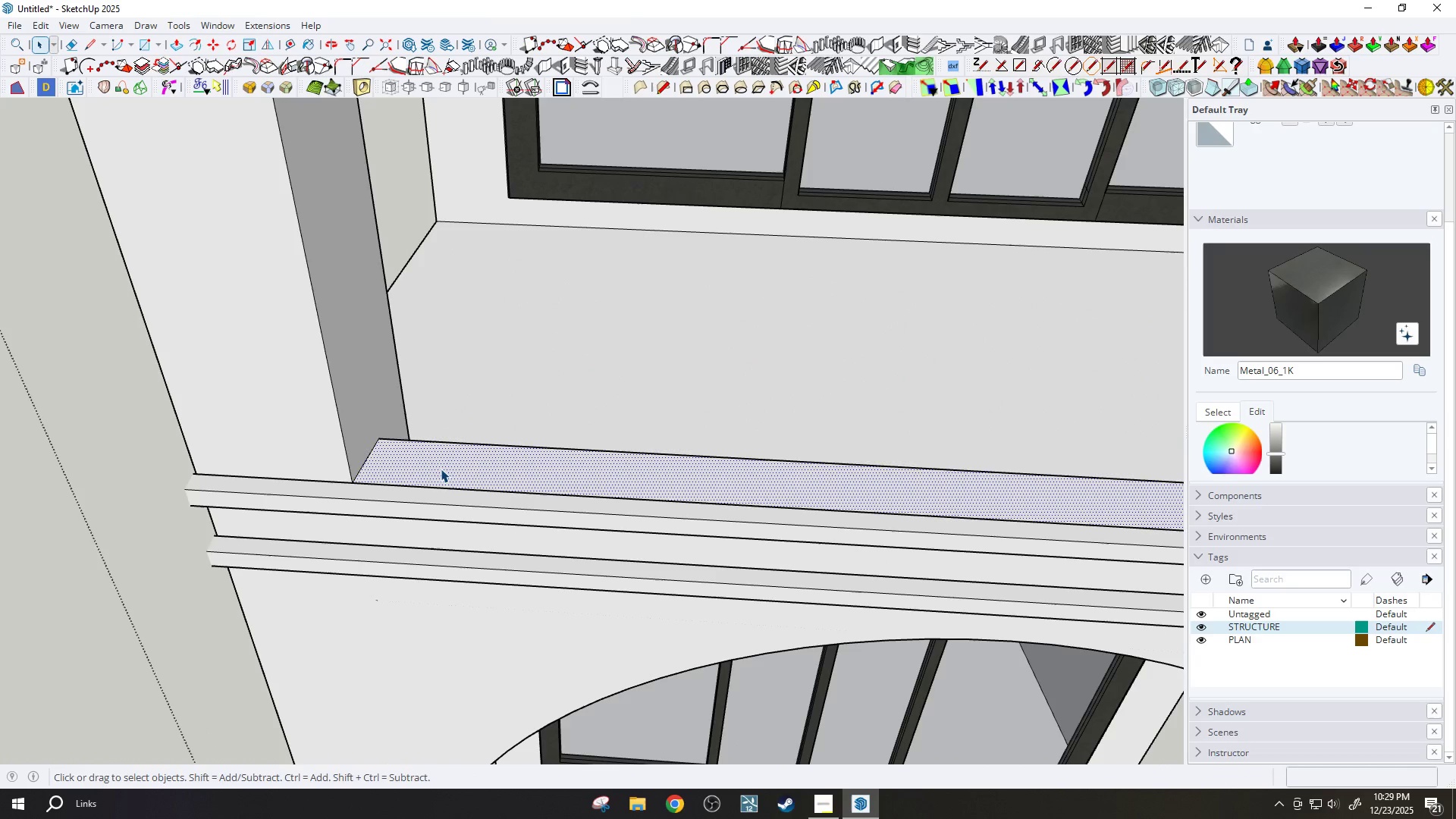 
key(M)
 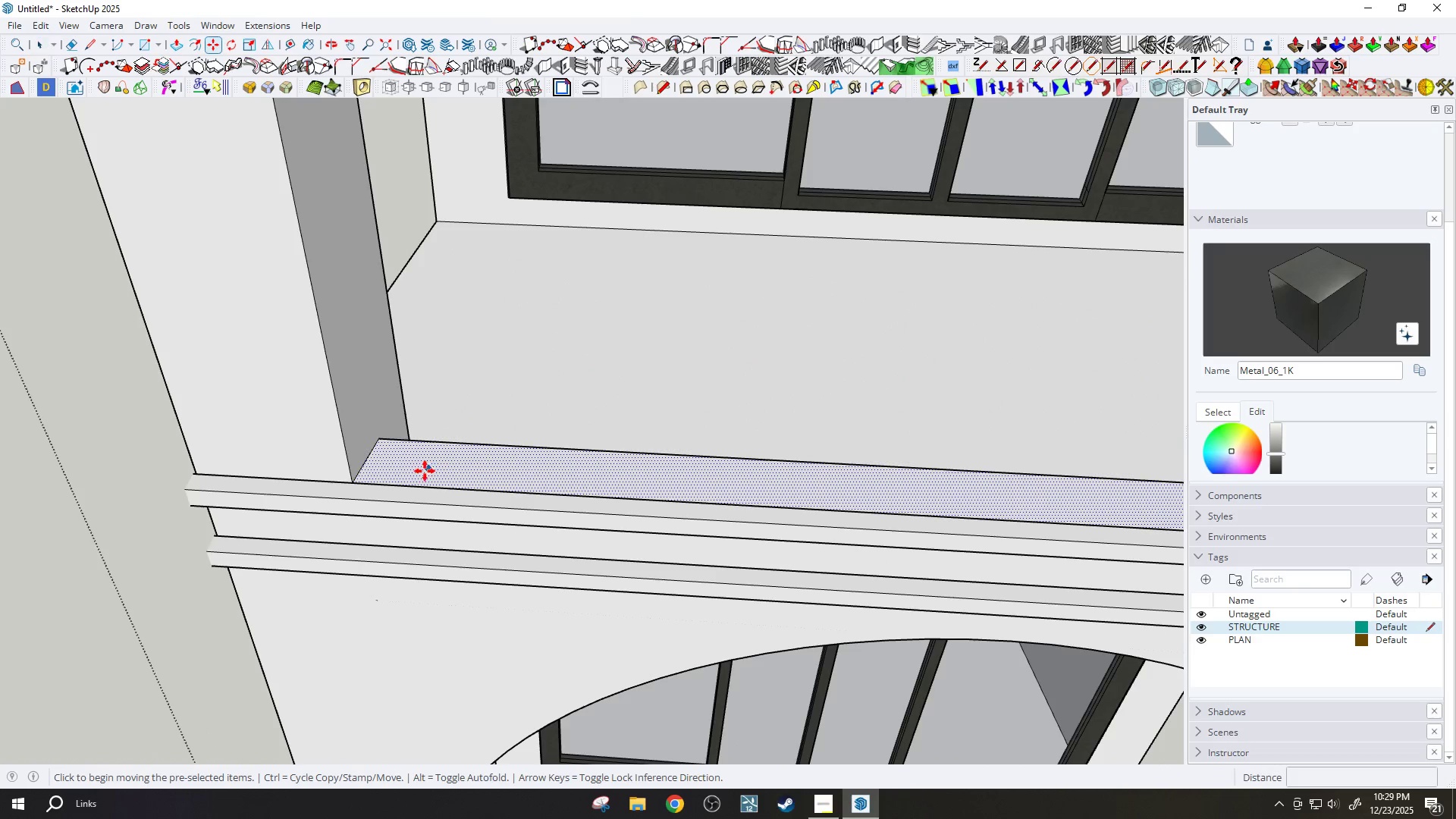 
key(Control+ControlLeft)
 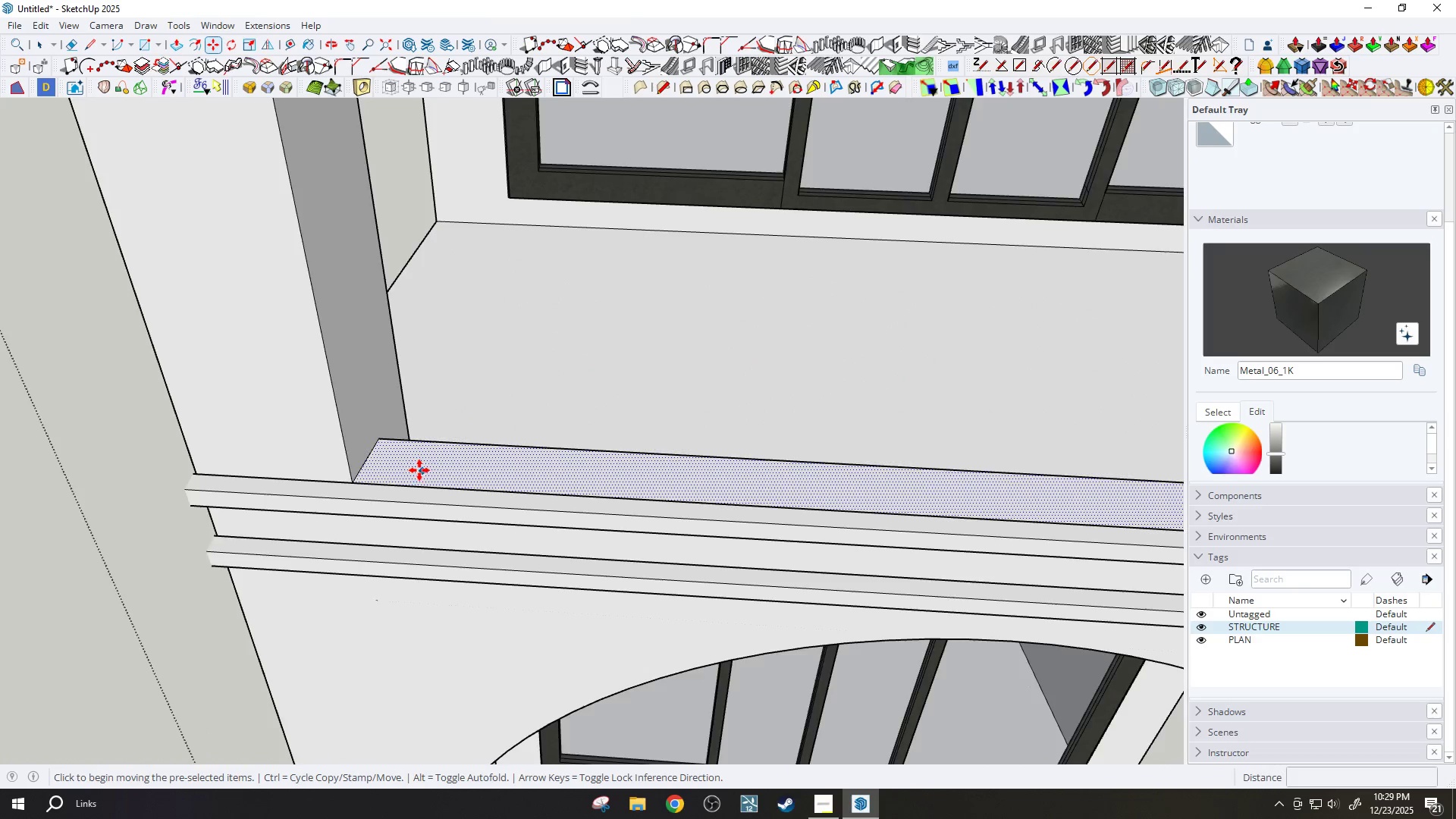 
scroll: coordinate [420, 470], scroll_direction: up, amount: 2.0
 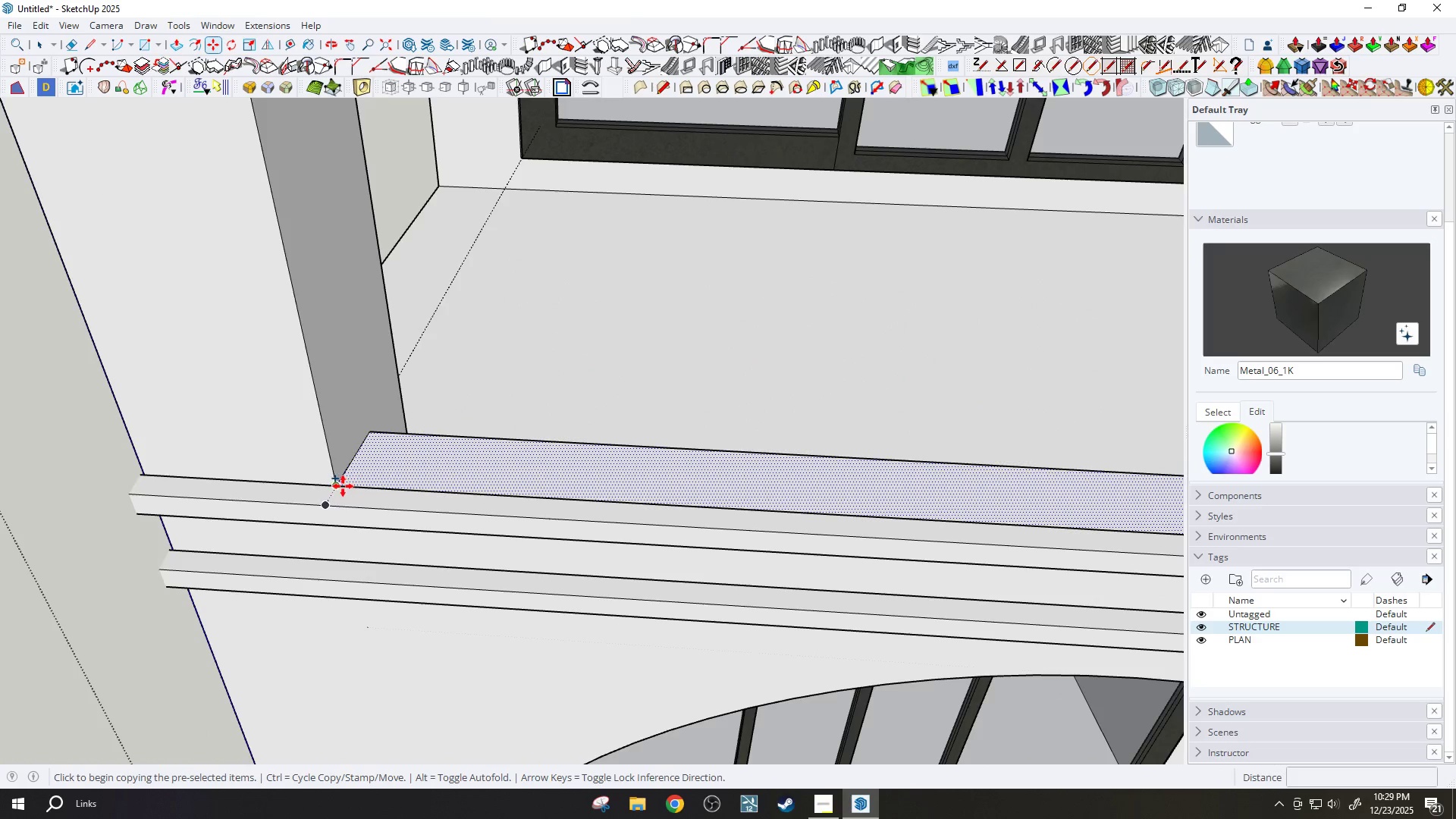 
left_click([342, 486])
 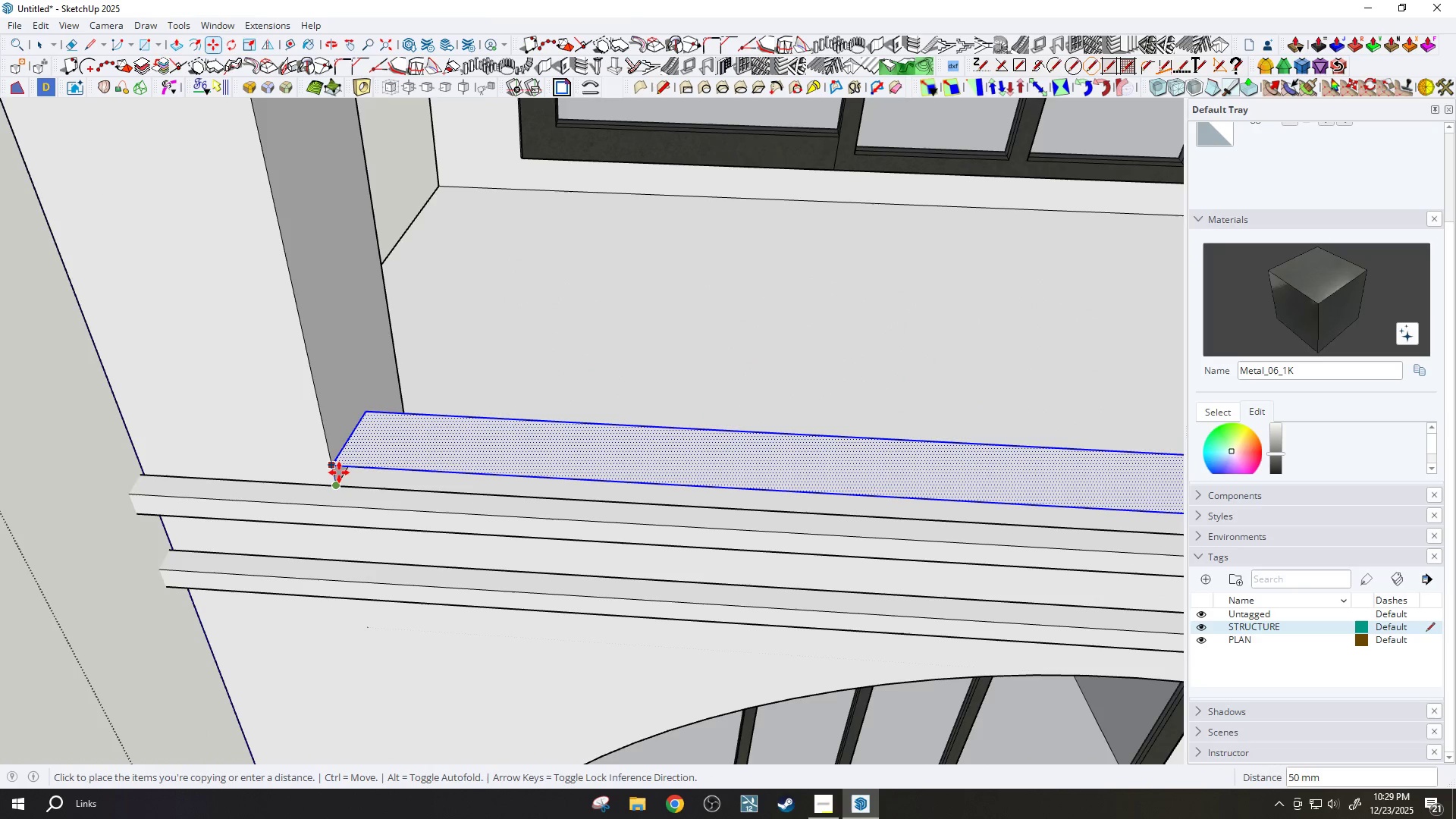 
left_click([339, 472])
 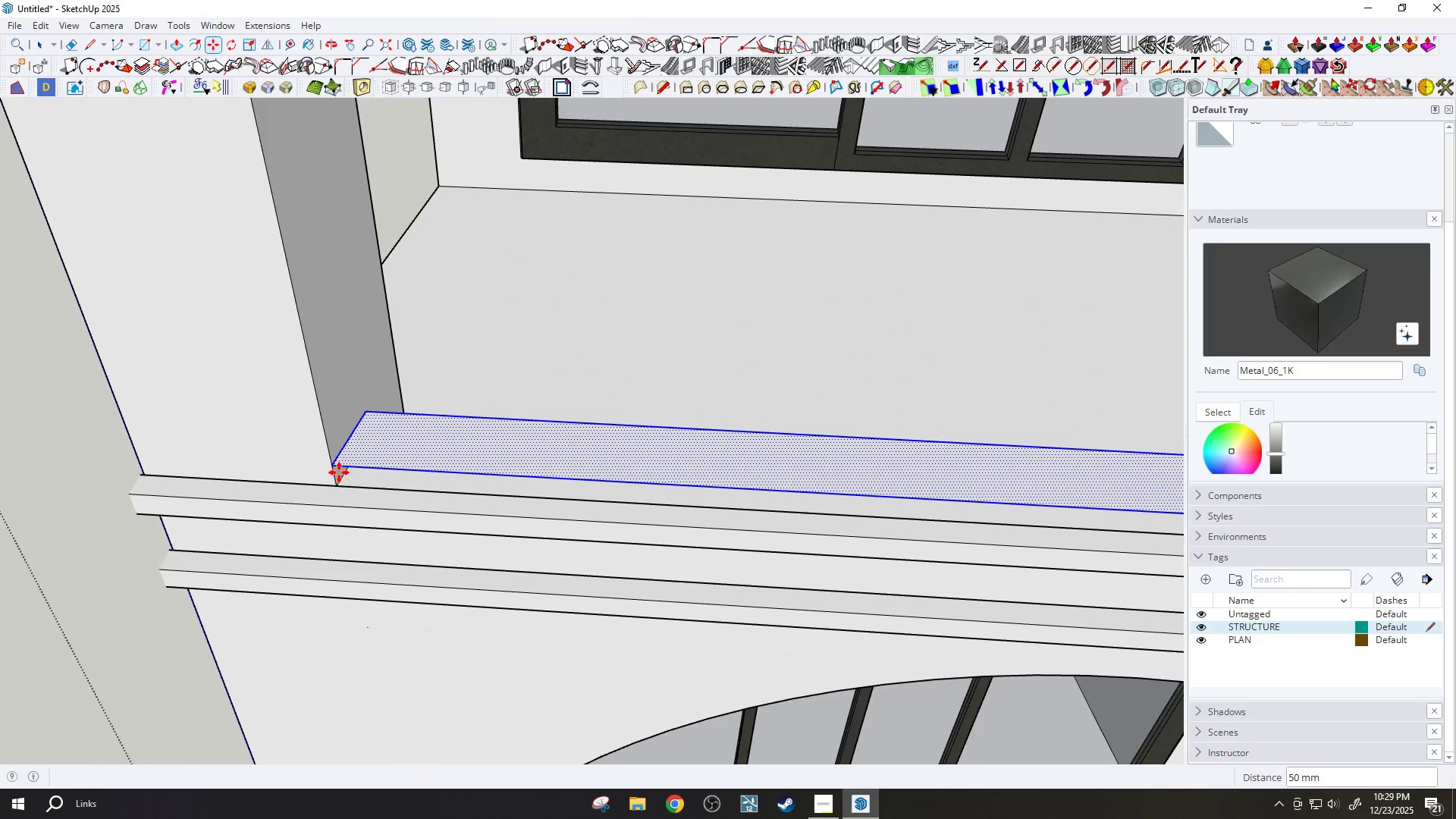 
key(Space)
 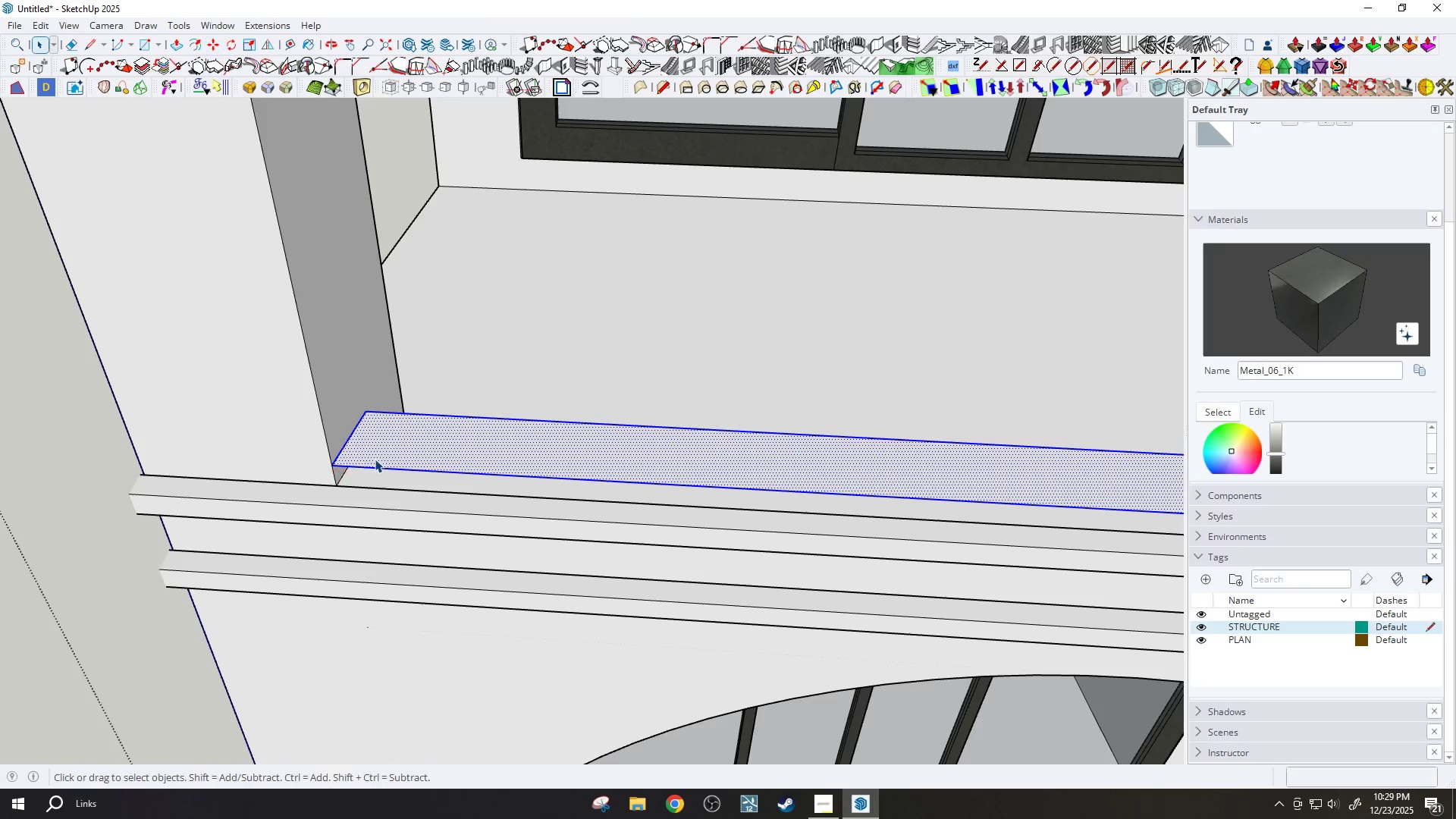 
double_click([375, 459])
 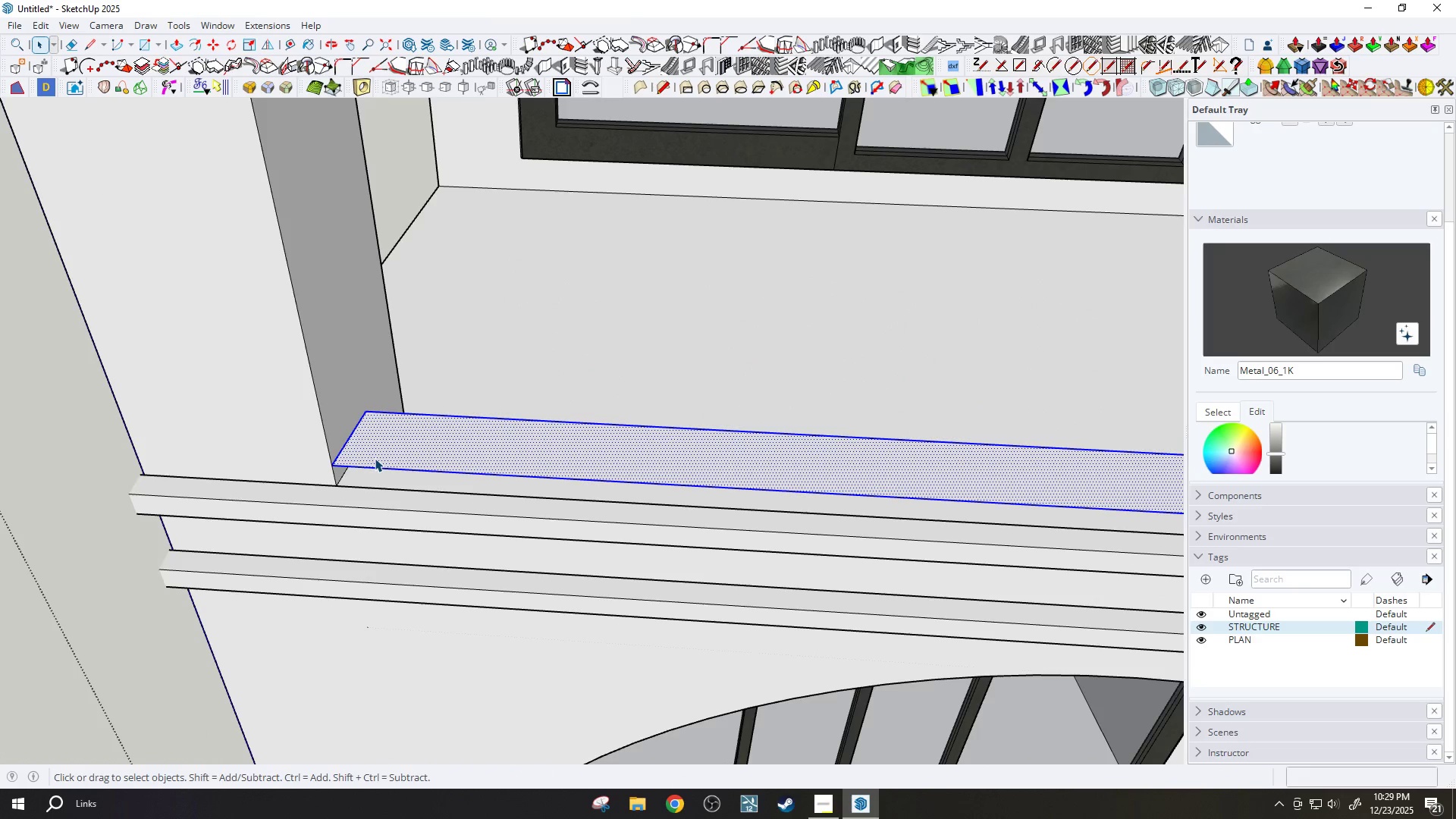 
right_click([375, 458])
 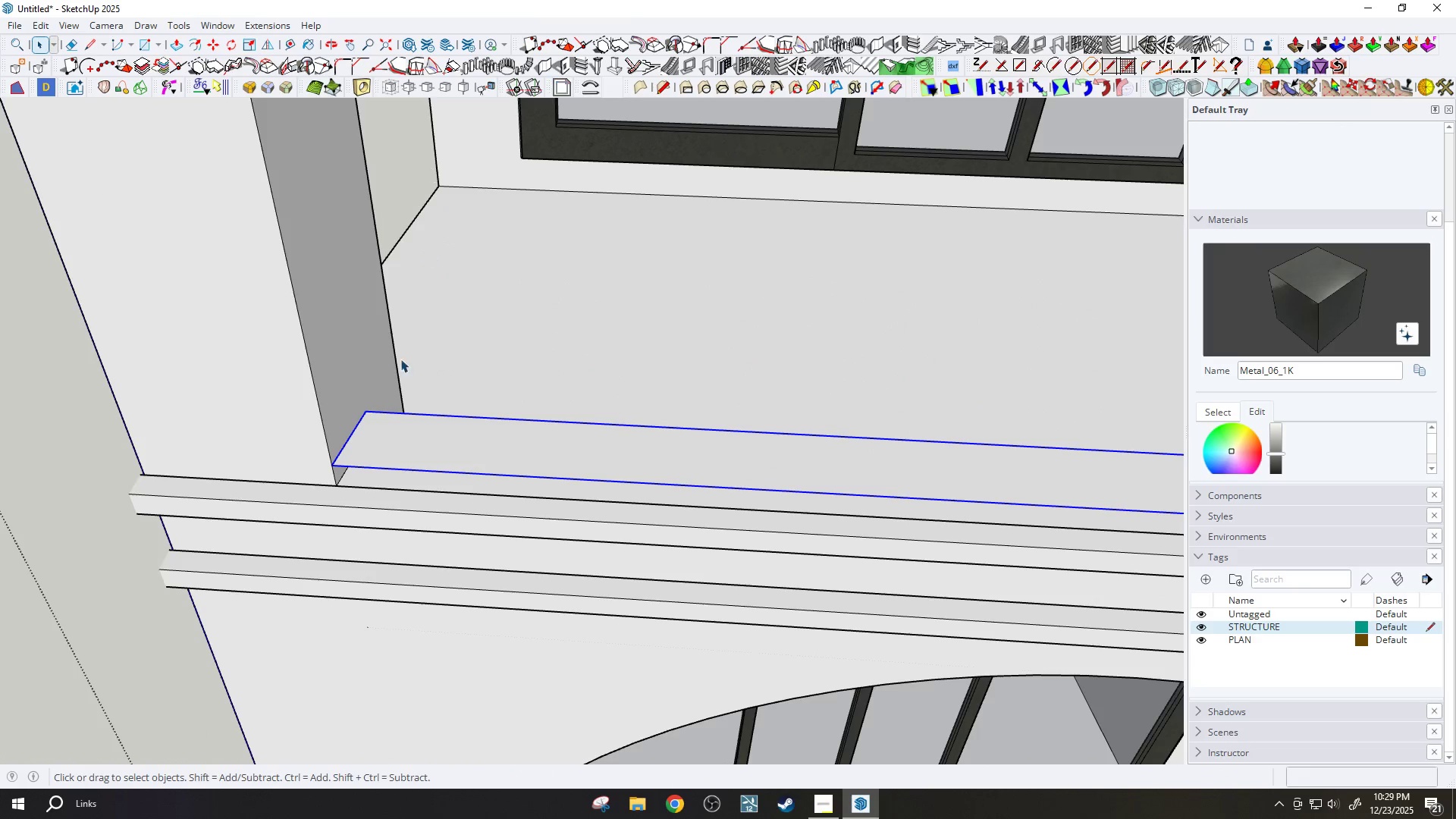 
double_click([379, 430])
 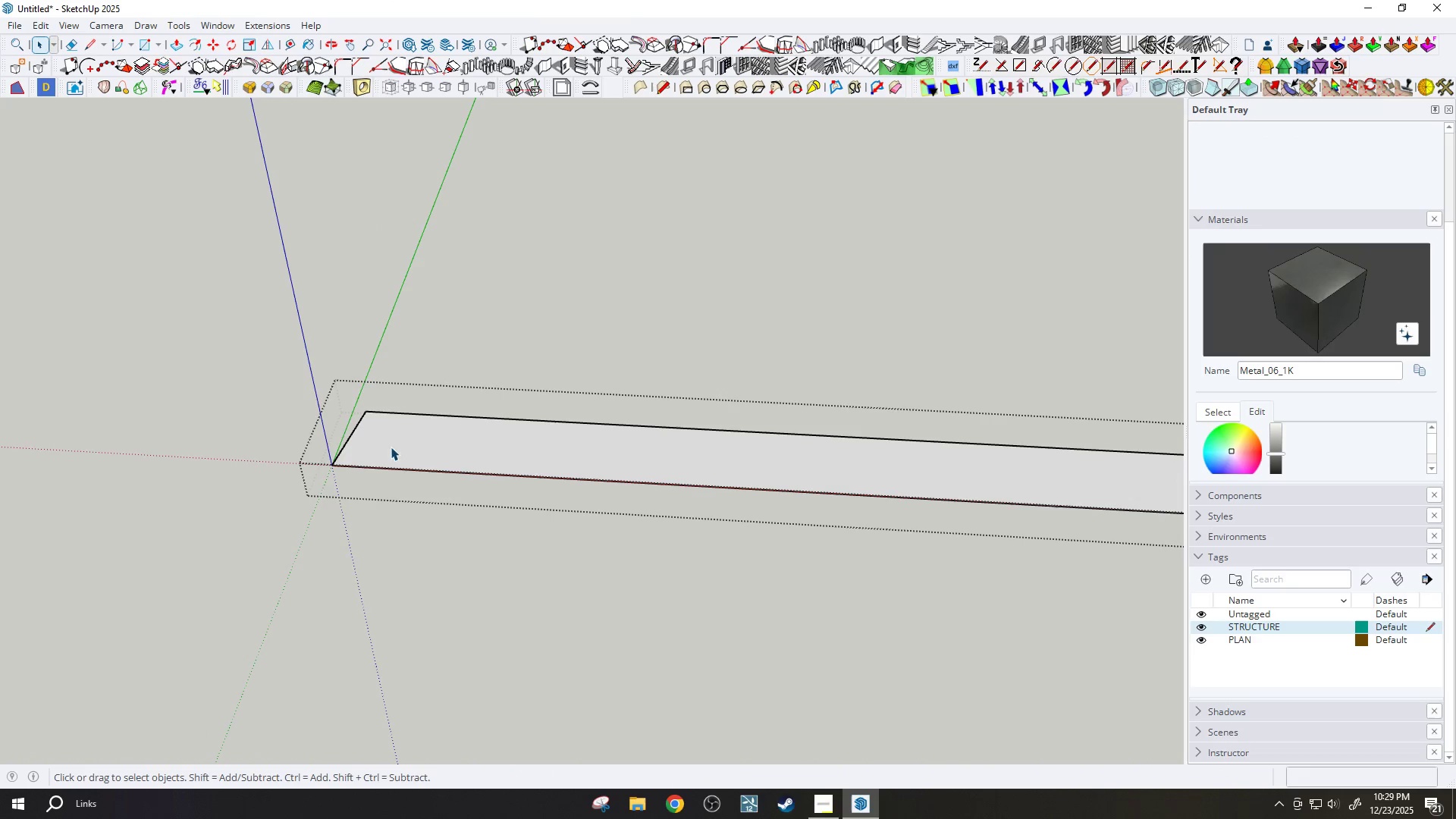 
scroll: coordinate [385, 482], scroll_direction: down, amount: 2.0
 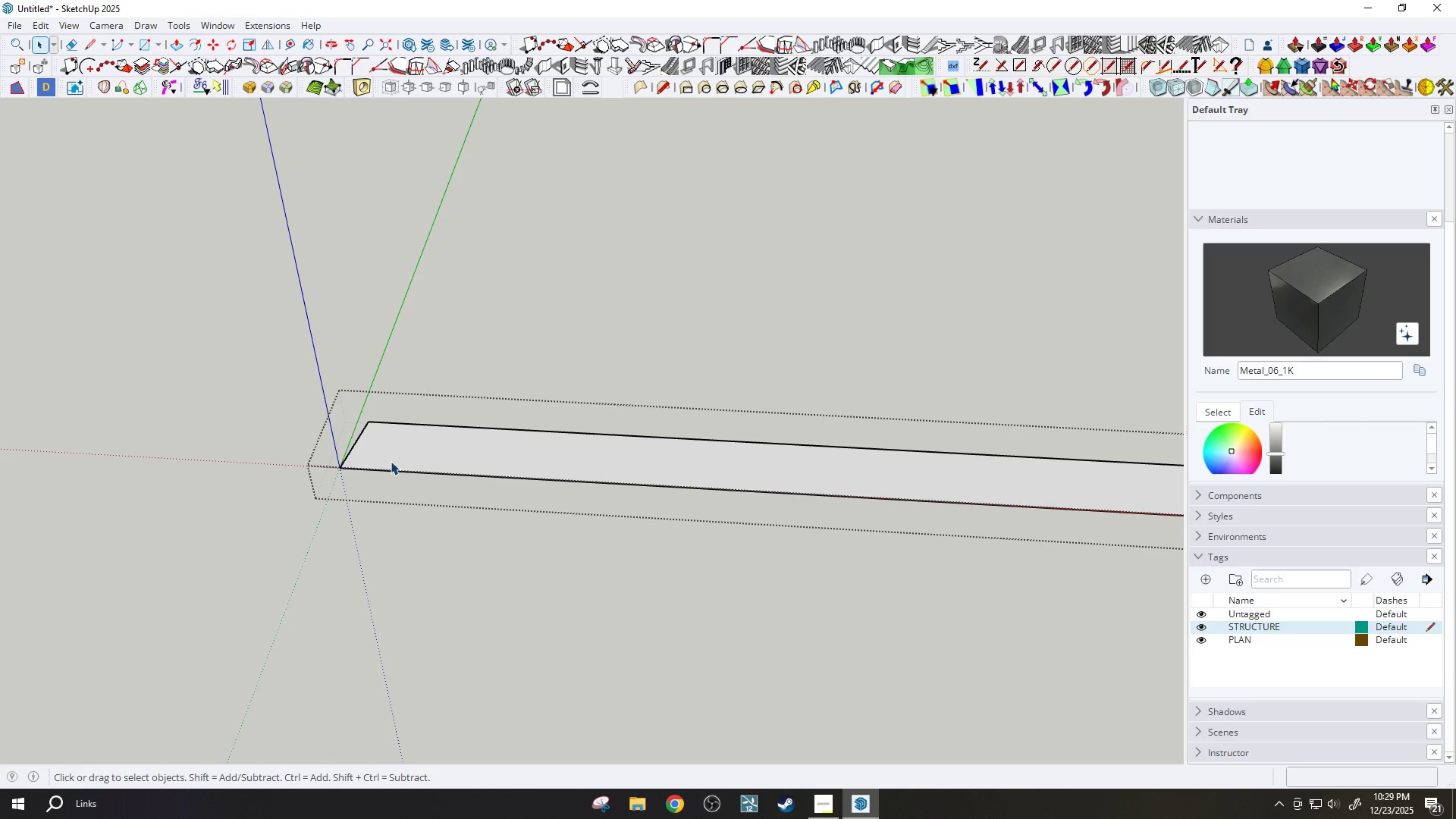 
key(L)
 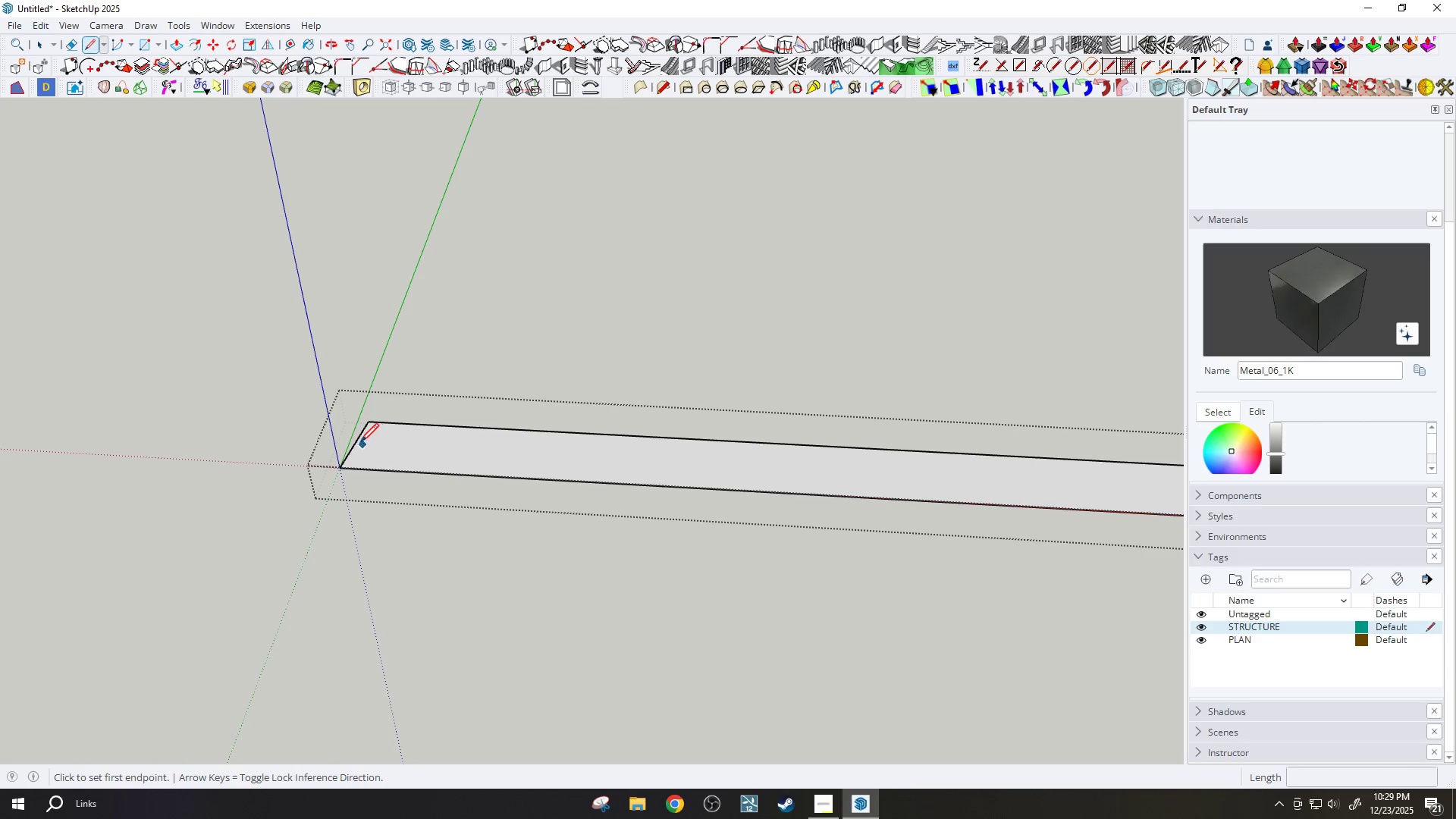 
left_click([360, 443])
 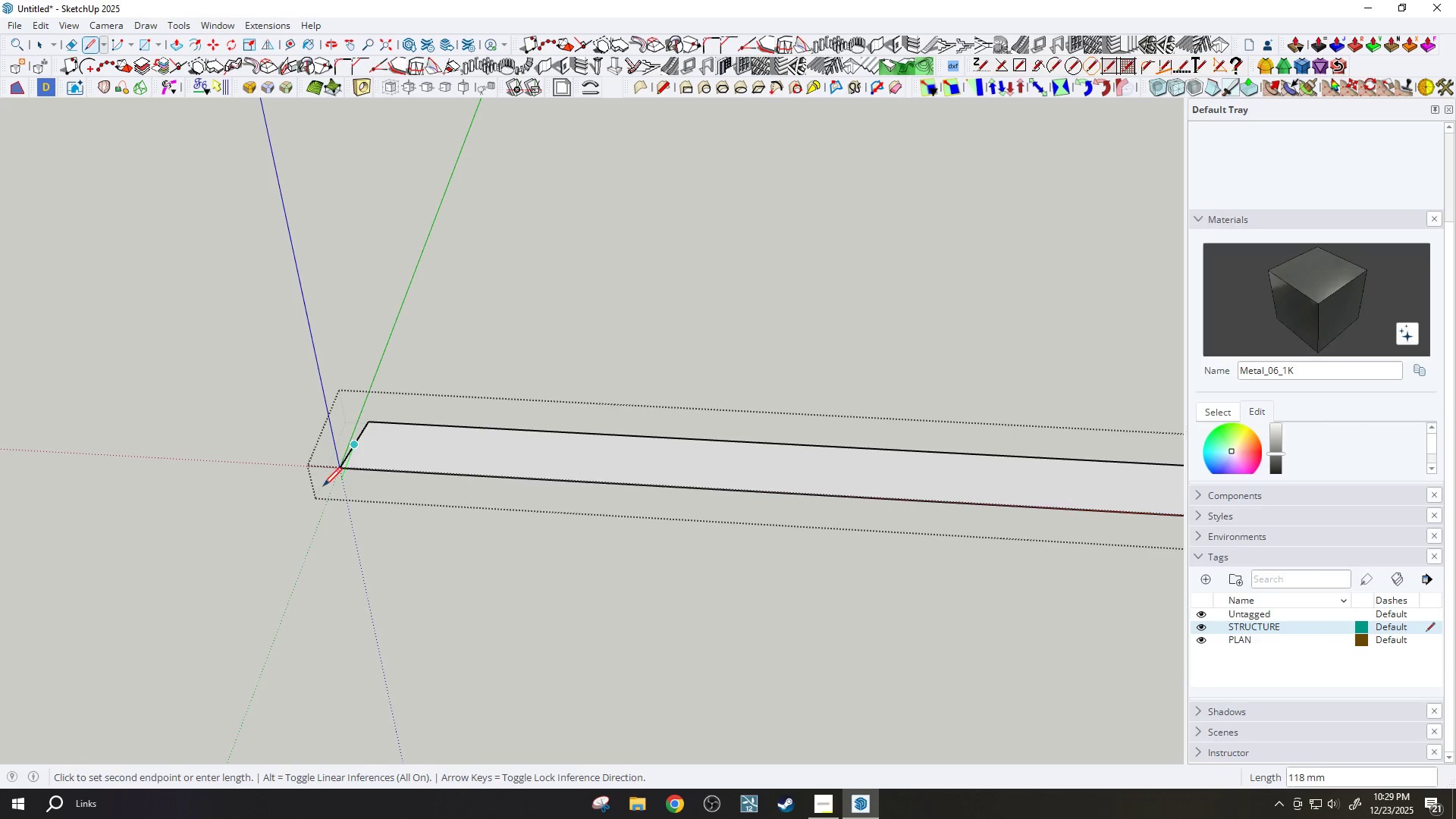 
scroll: coordinate [743, 497], scroll_direction: down, amount: 7.0
 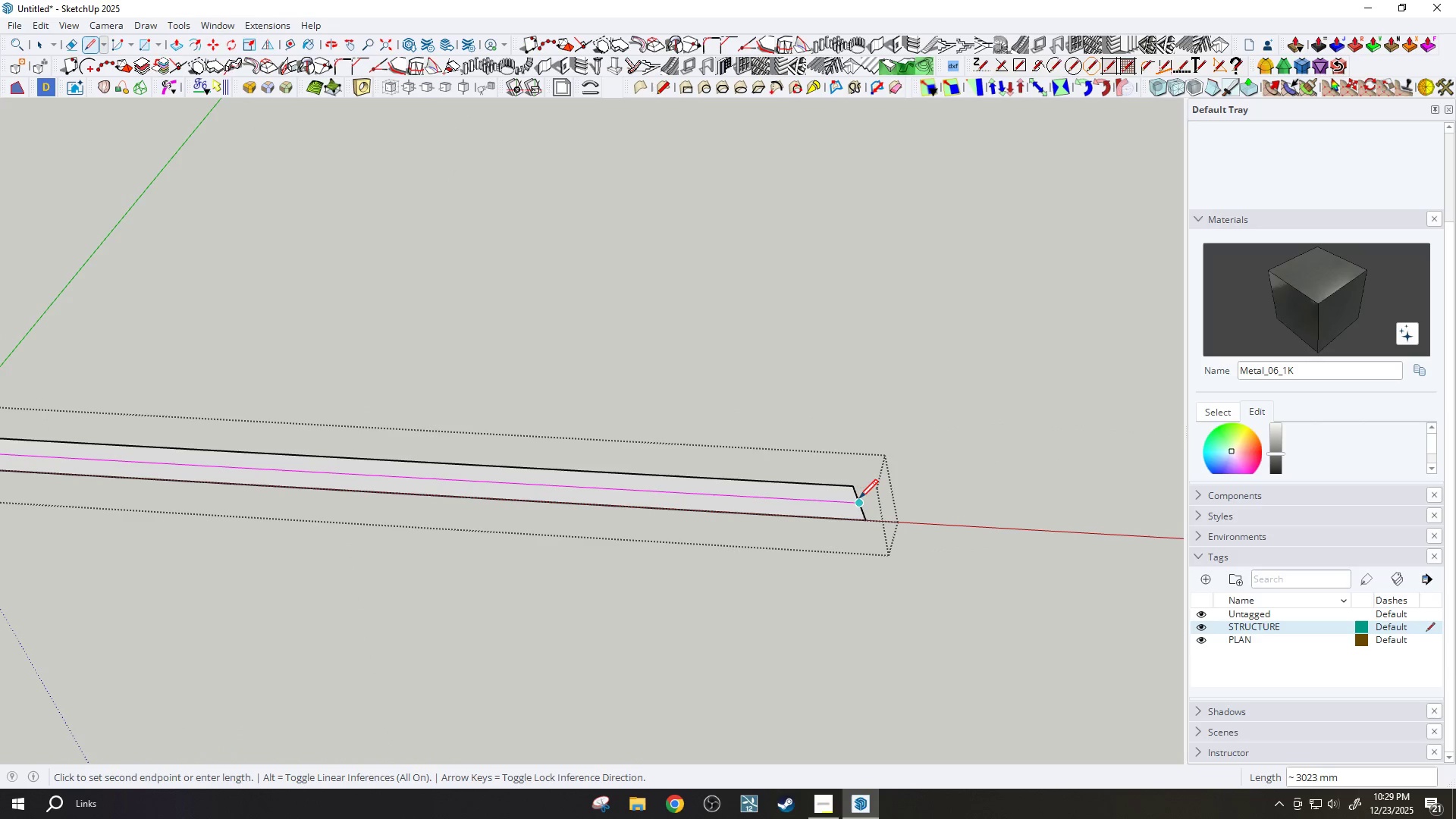 
left_click_drag(start_coordinate=[858, 500], to_coordinate=[863, 499])
 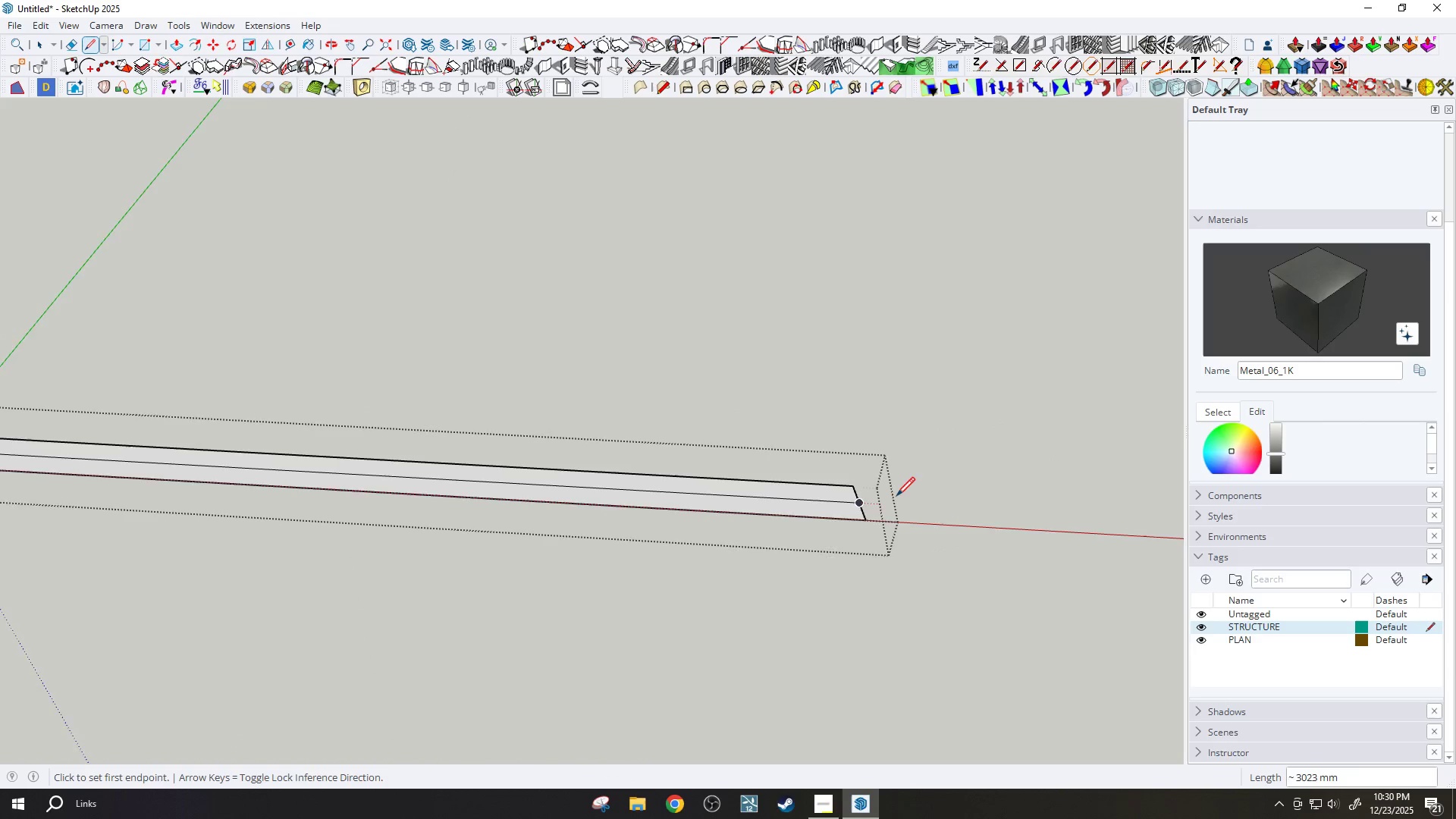 
key(Space)
 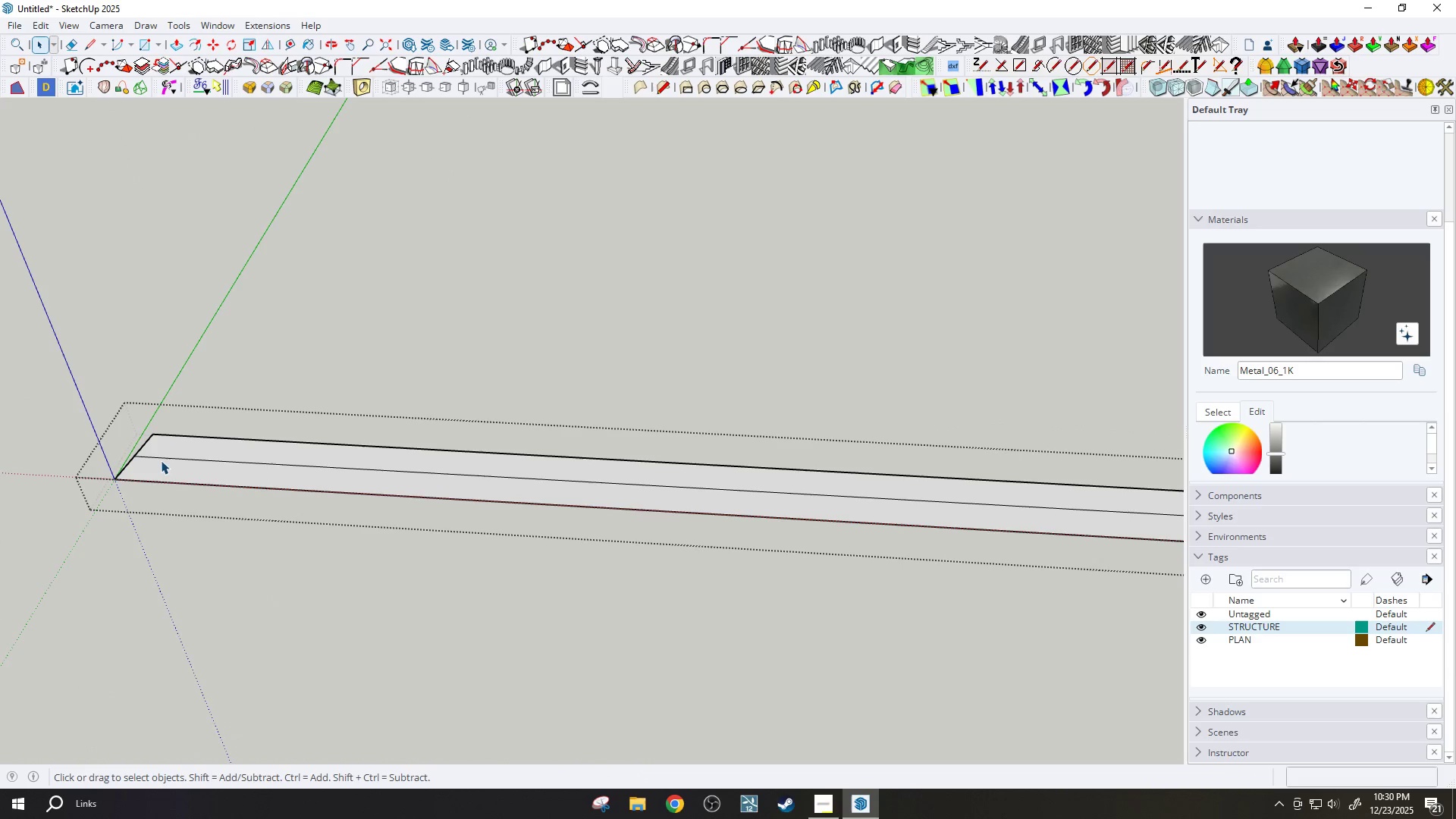 
scroll: coordinate [263, 469], scroll_direction: up, amount: 3.0
 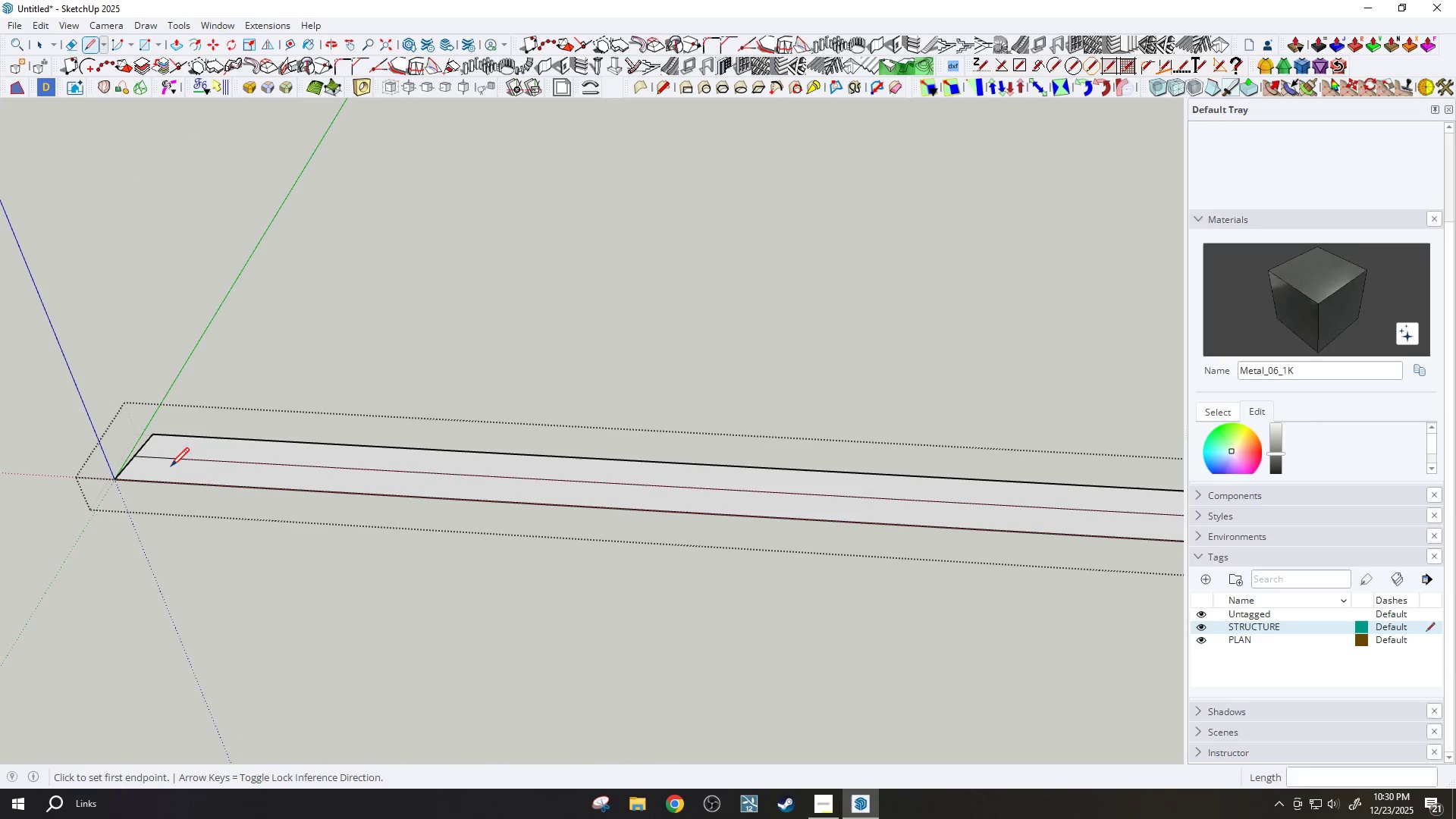 
left_click([161, 460])
 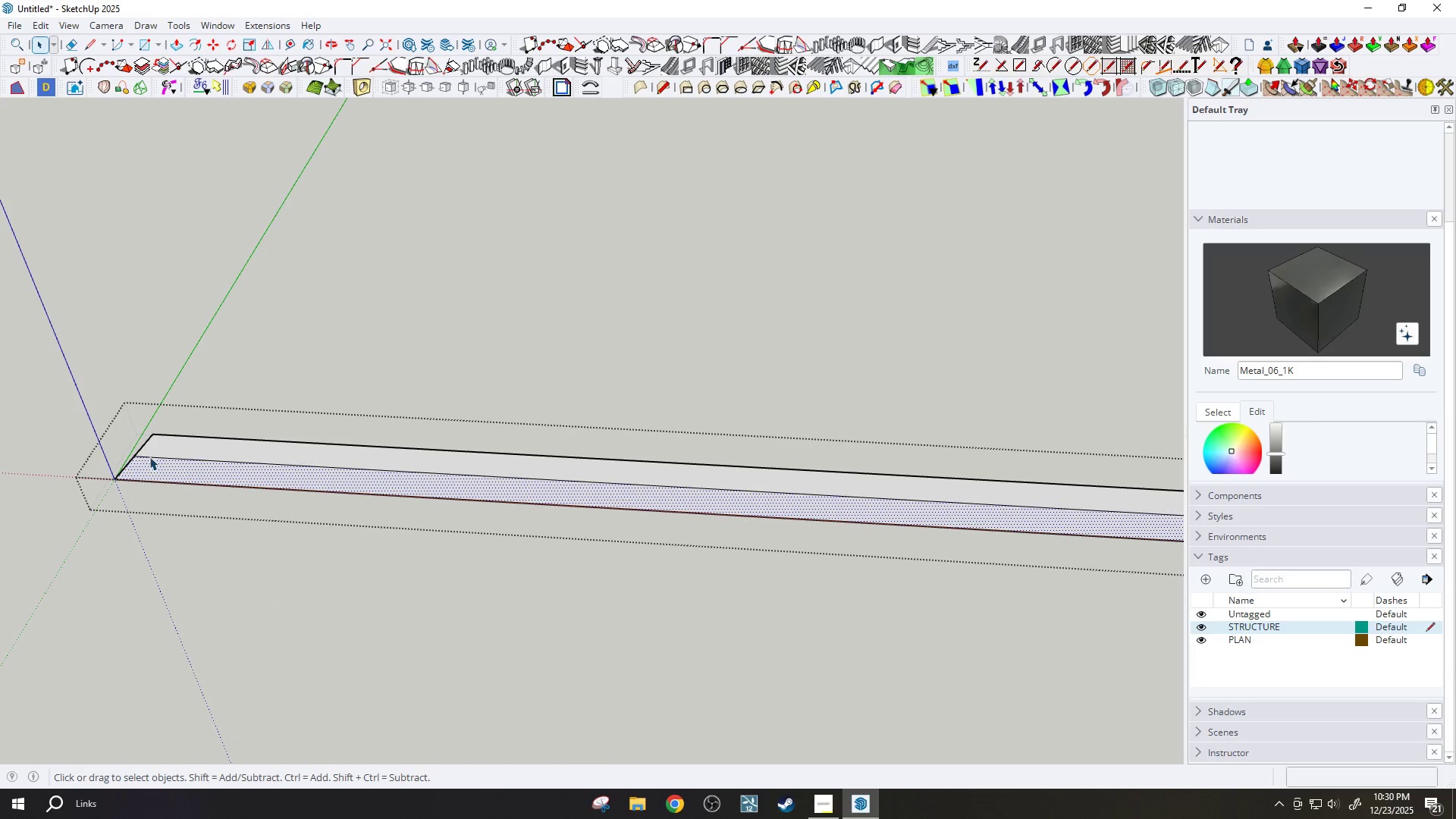 
left_click([149, 454])
 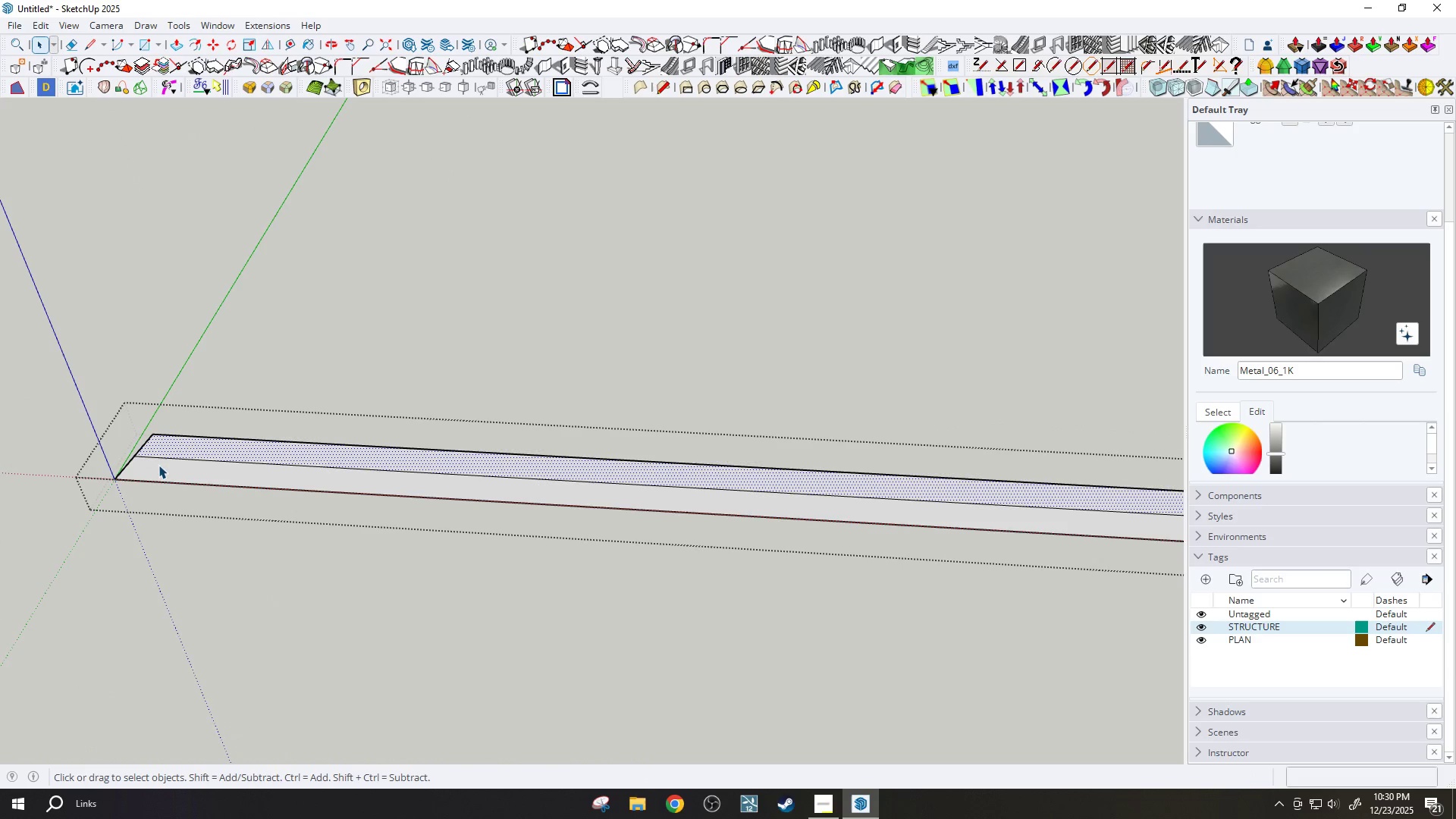 
type(re.)
 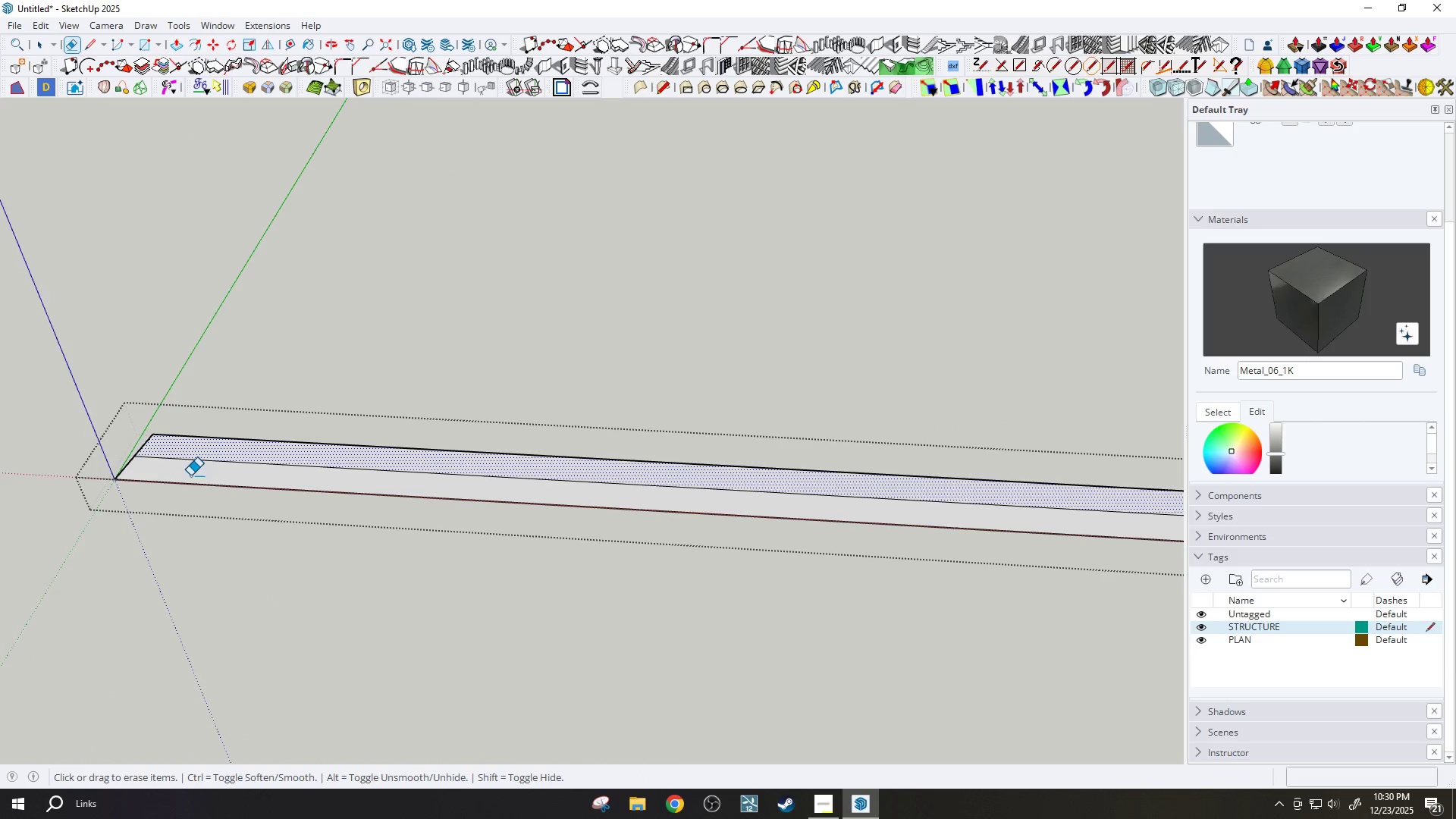 
key(Slash)
 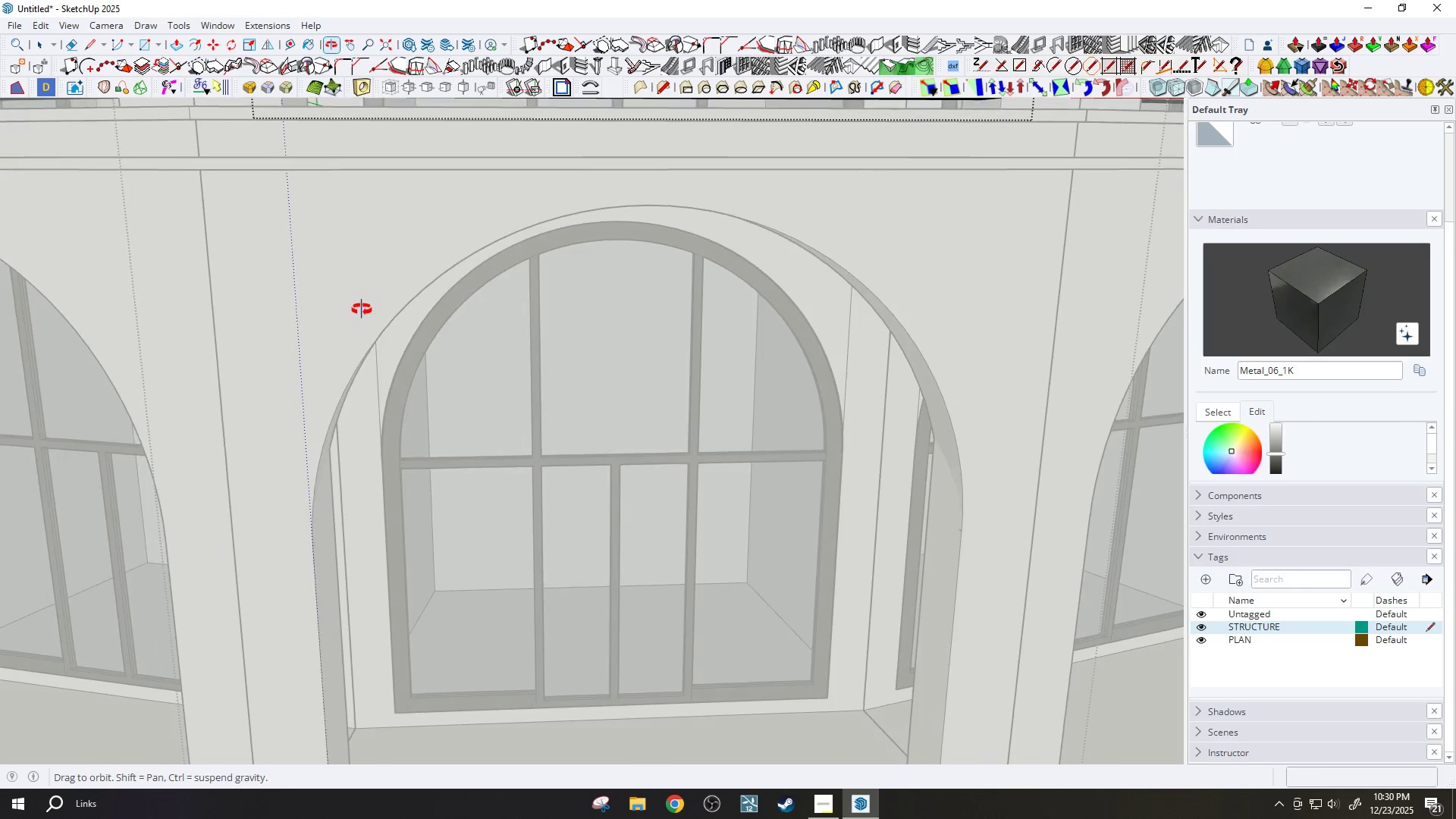 
scroll: coordinate [371, 312], scroll_direction: down, amount: 11.0
 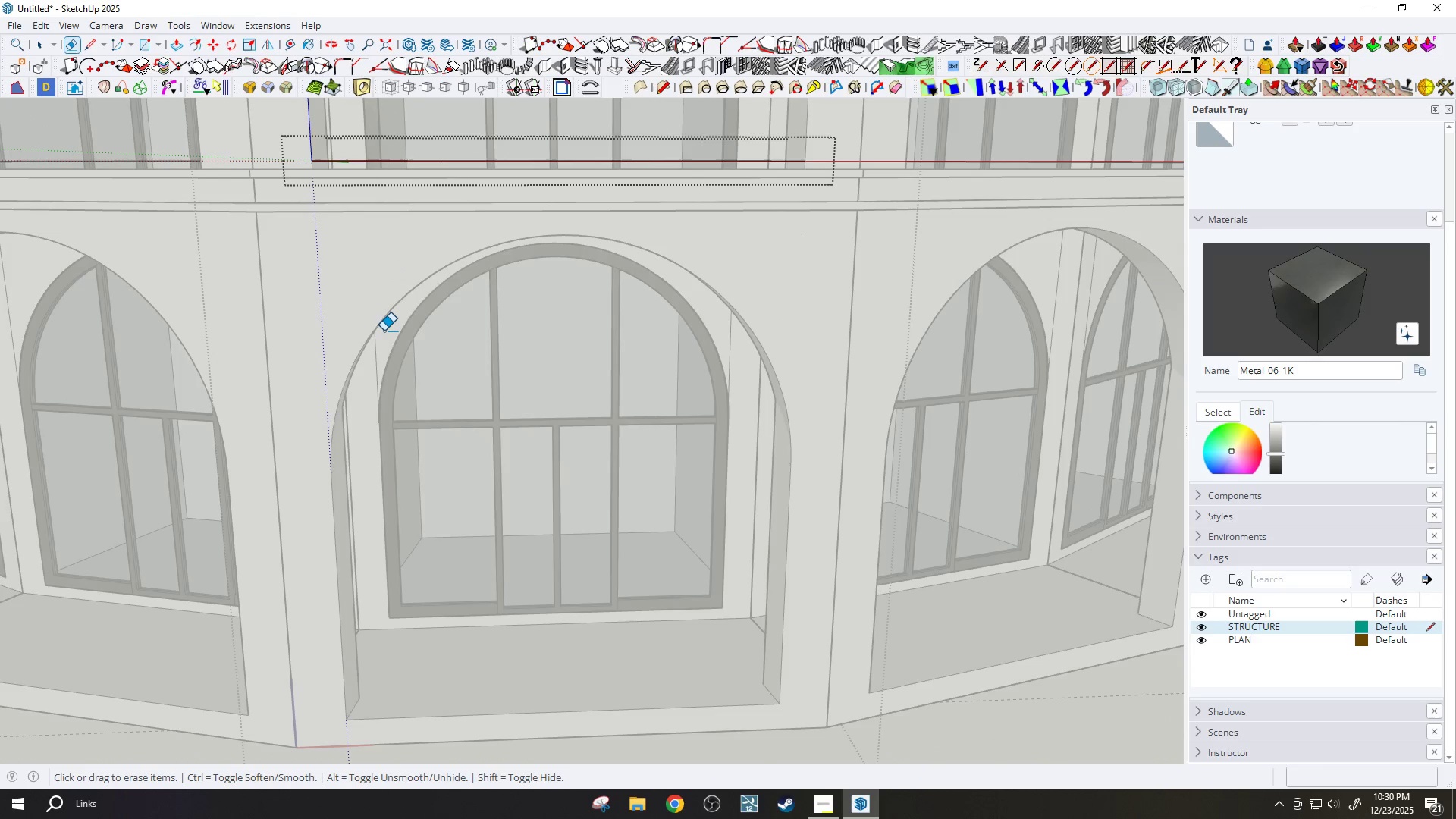 
scroll: coordinate [364, 247], scroll_direction: up, amount: 4.0
 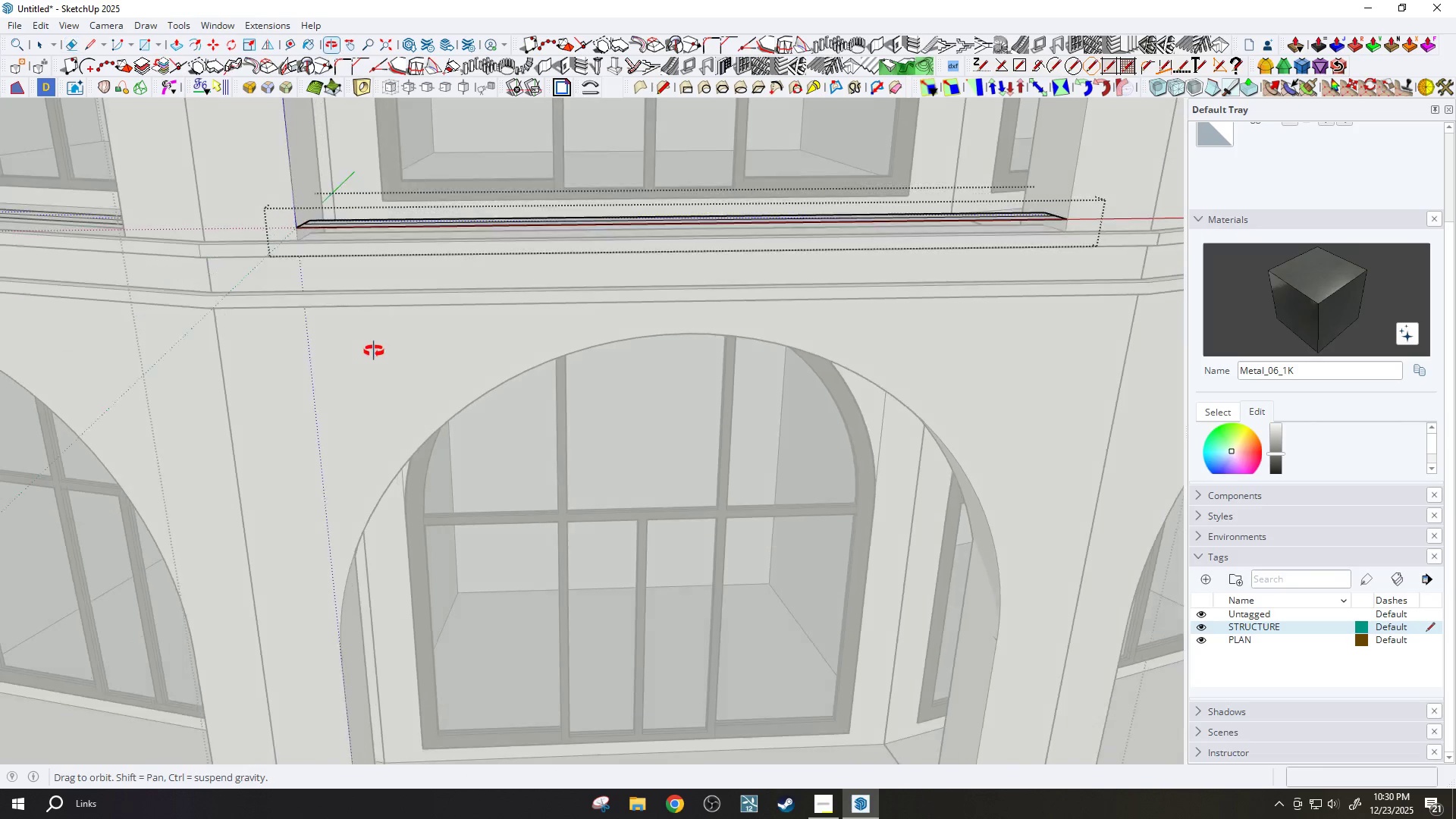 
key(Slash)
 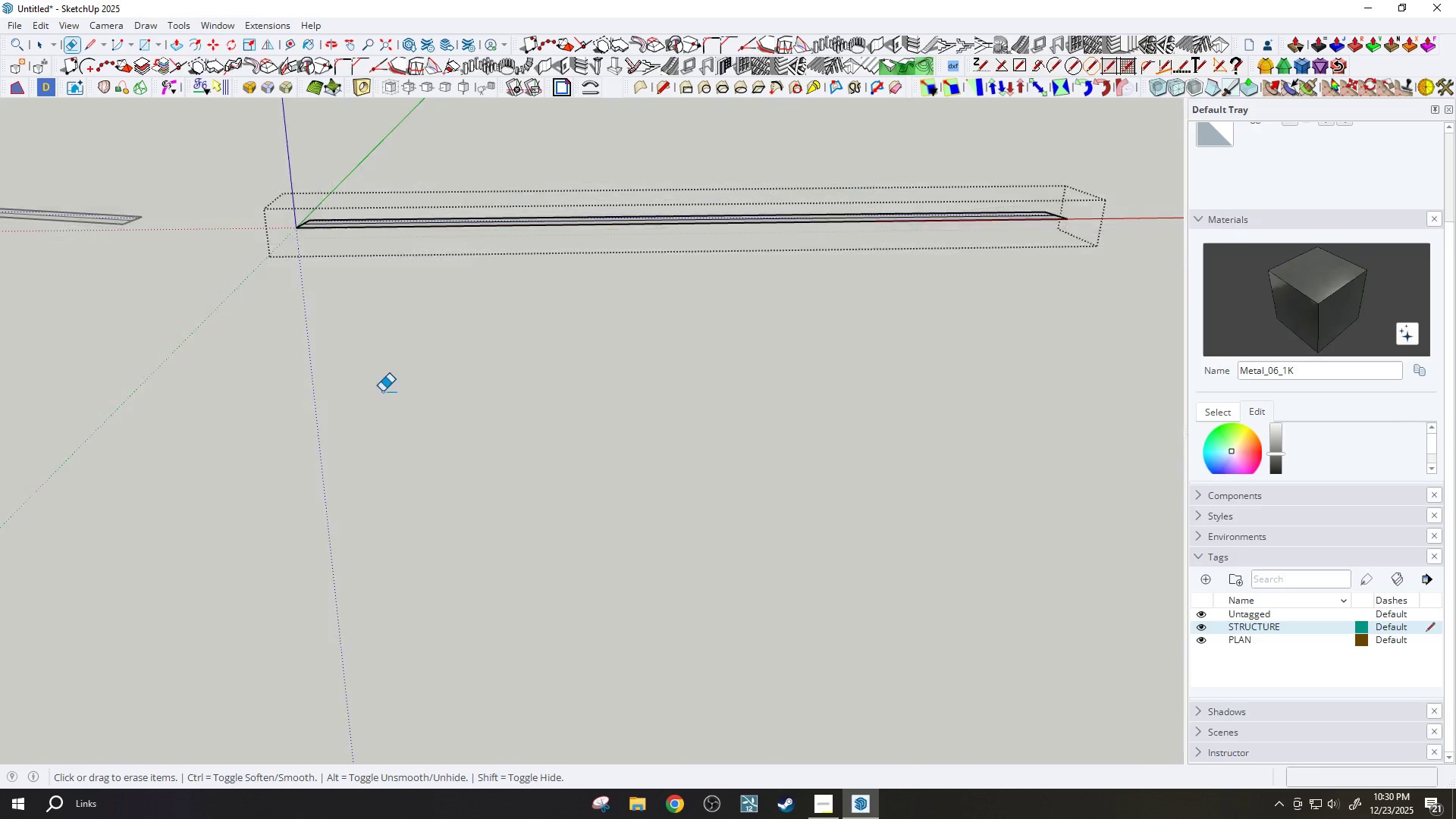 
scroll: coordinate [382, 391], scroll_direction: down, amount: 3.0
 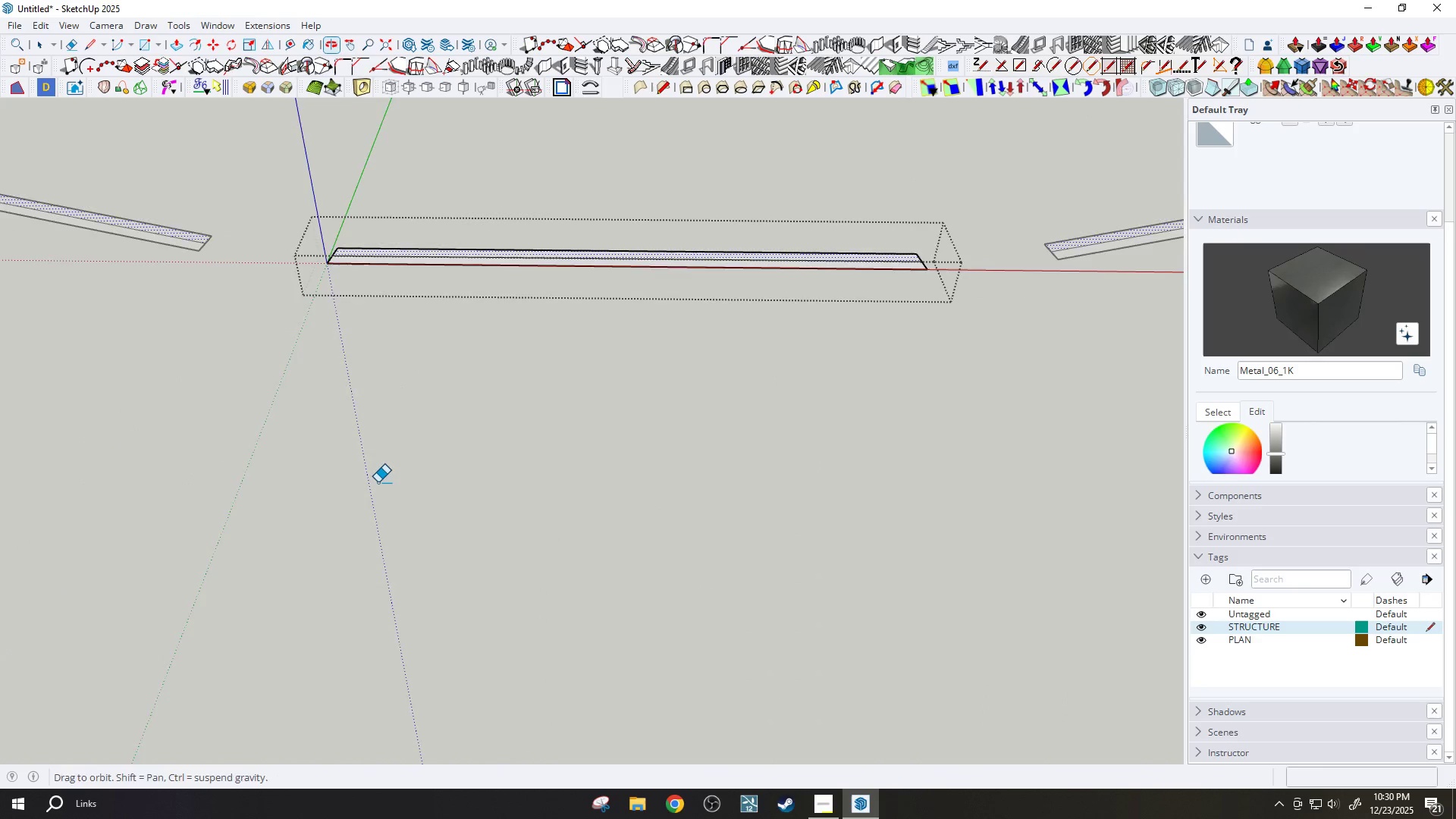 
left_click_drag(start_coordinate=[353, 336], to_coordinate=[353, 328])
 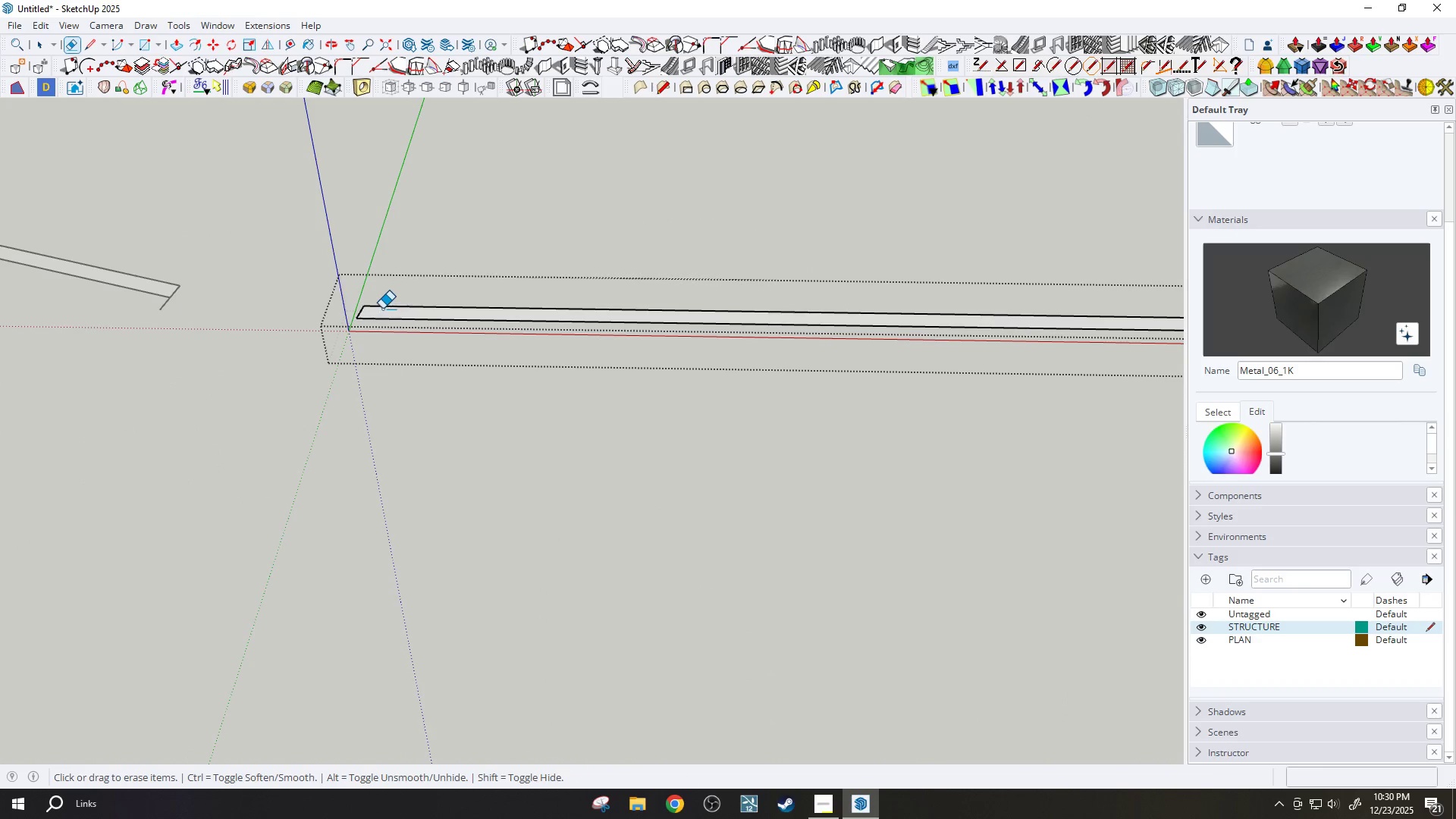 
scroll: coordinate [345, 344], scroll_direction: up, amount: 4.0
 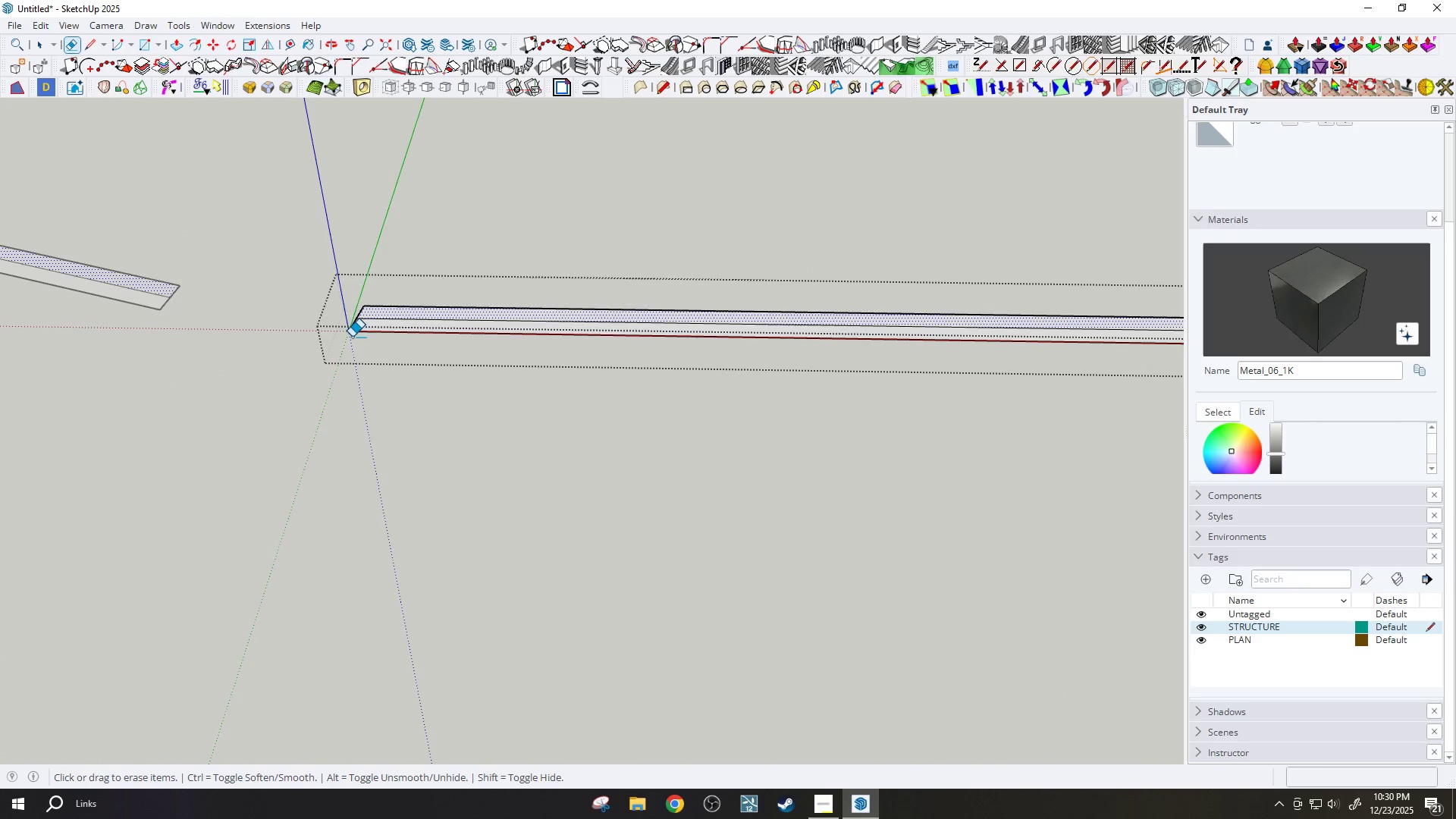 
left_click_drag(start_coordinate=[378, 306], to_coordinate=[409, 292])
 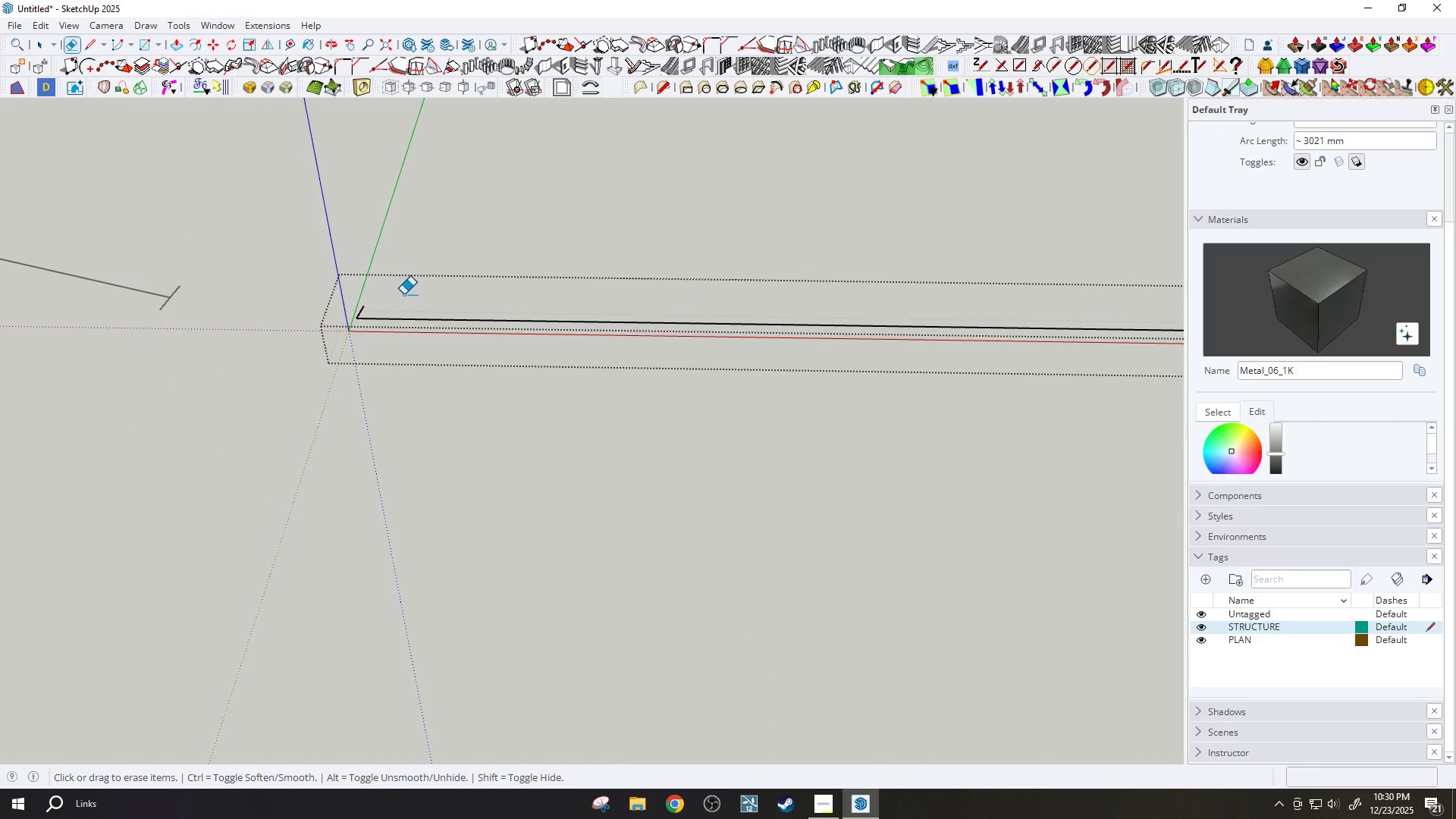 
key(Control+Z)
 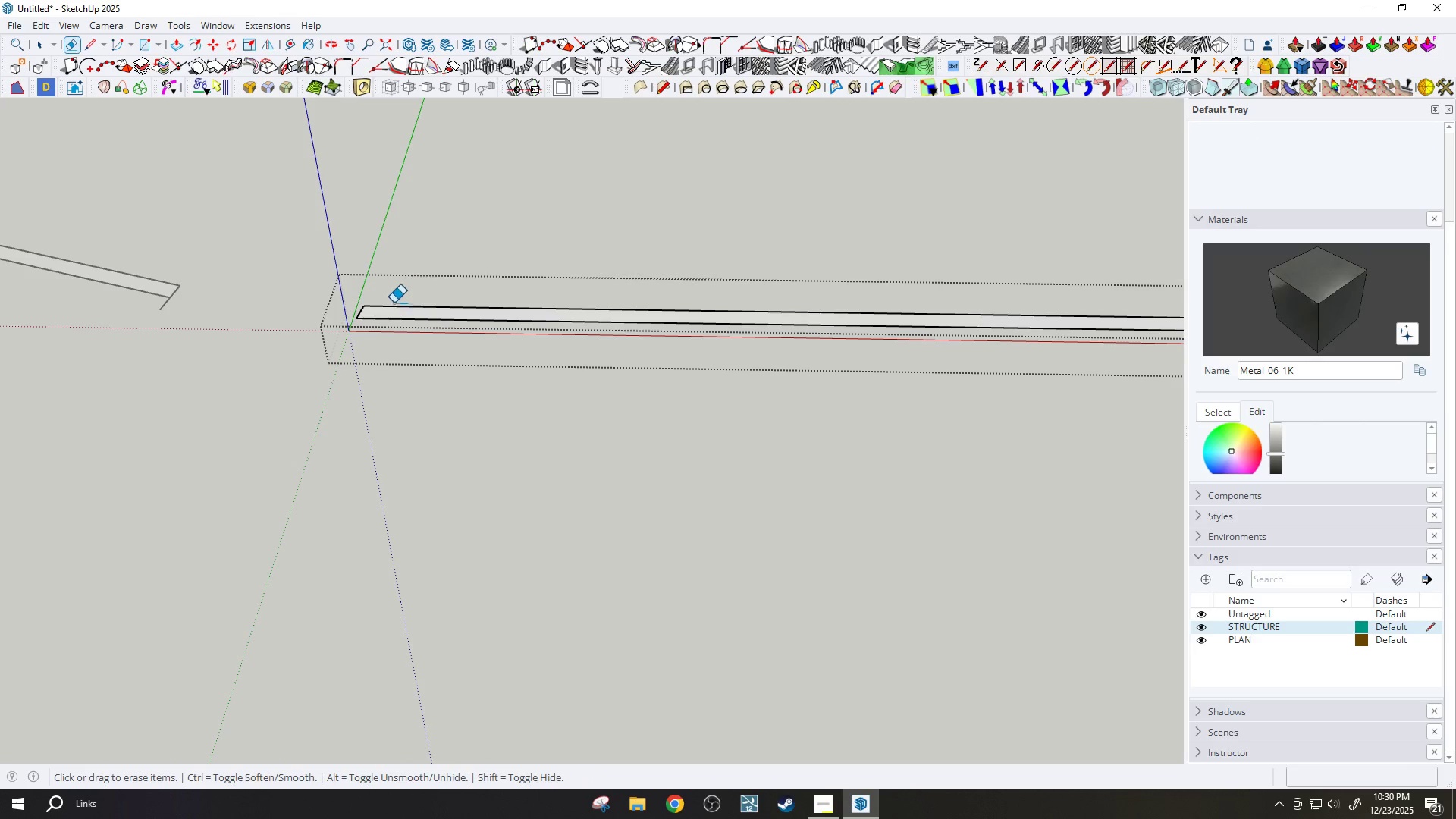 
key(P)
 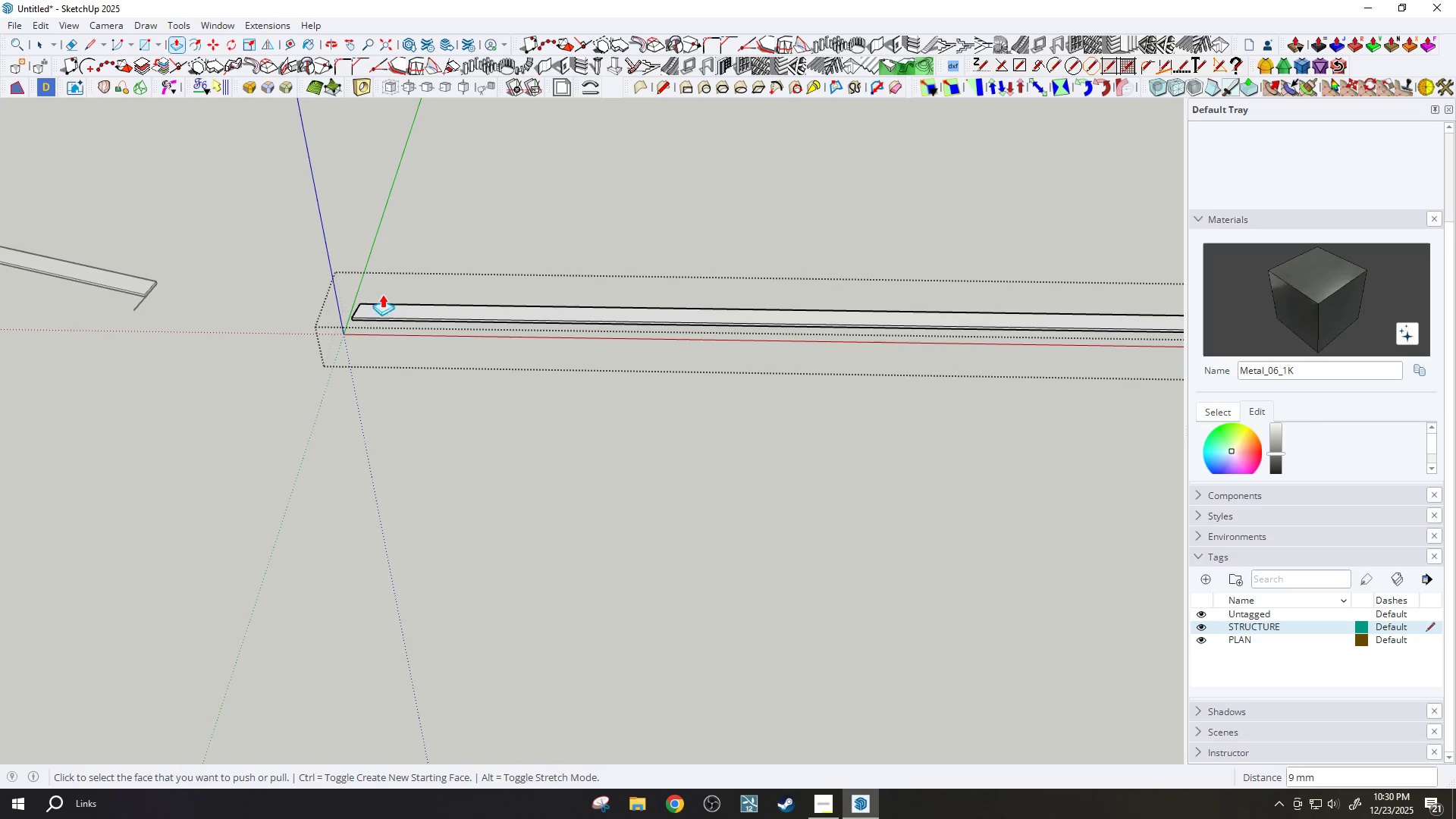 
scroll: coordinate [394, 303], scroll_direction: up, amount: 1.0
 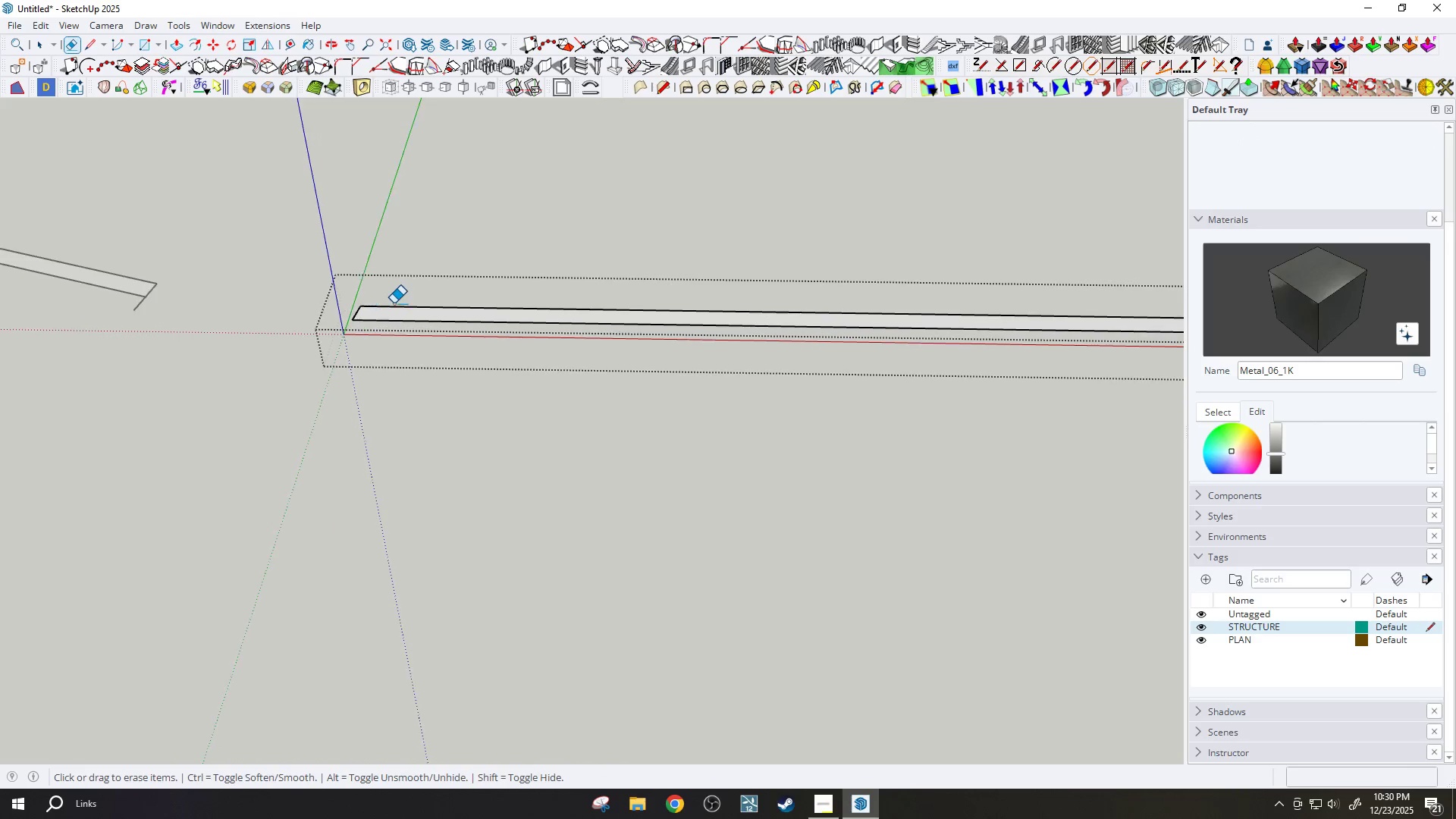 
key(Control+Z)
 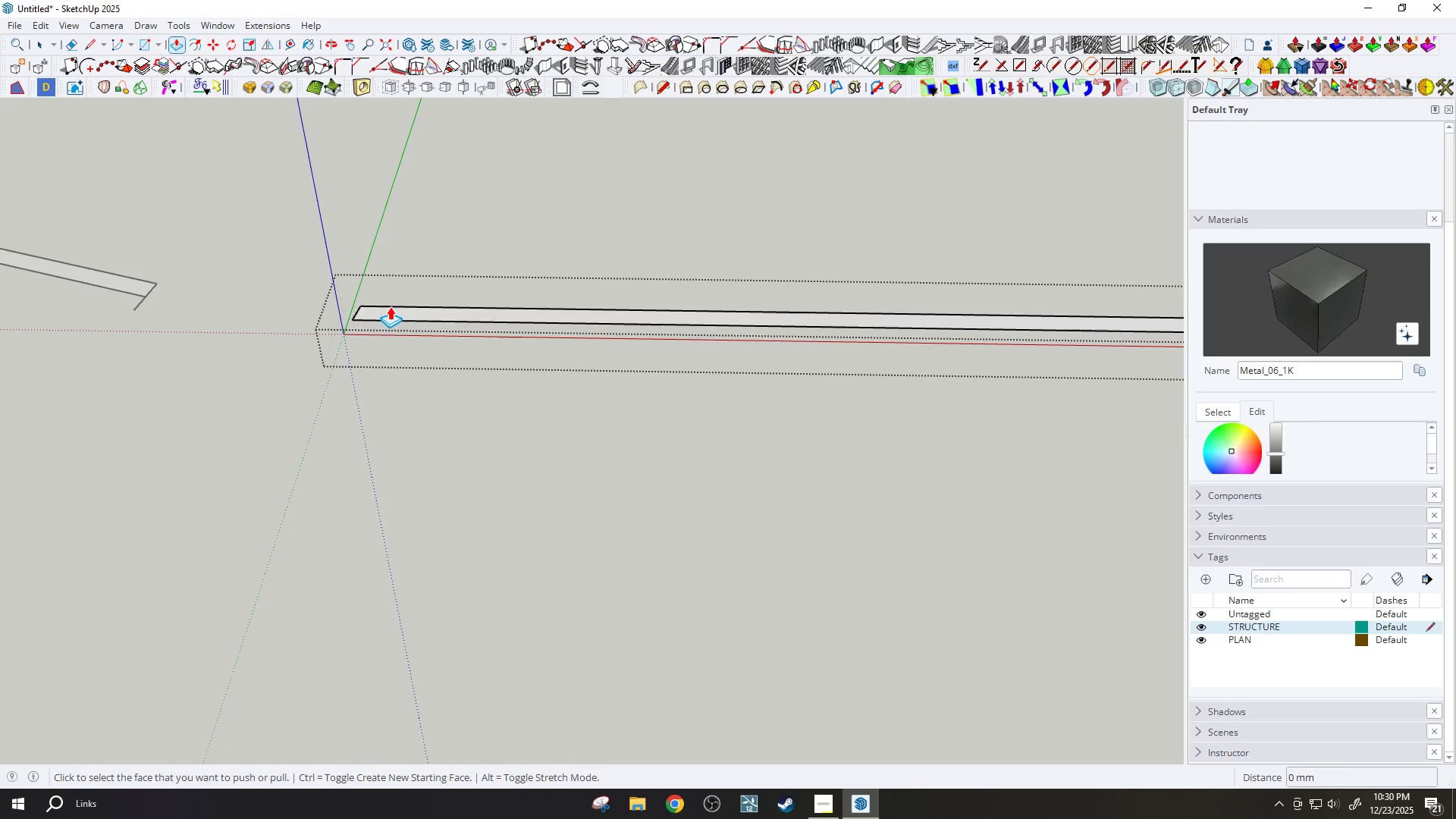 
left_click([391, 306])
 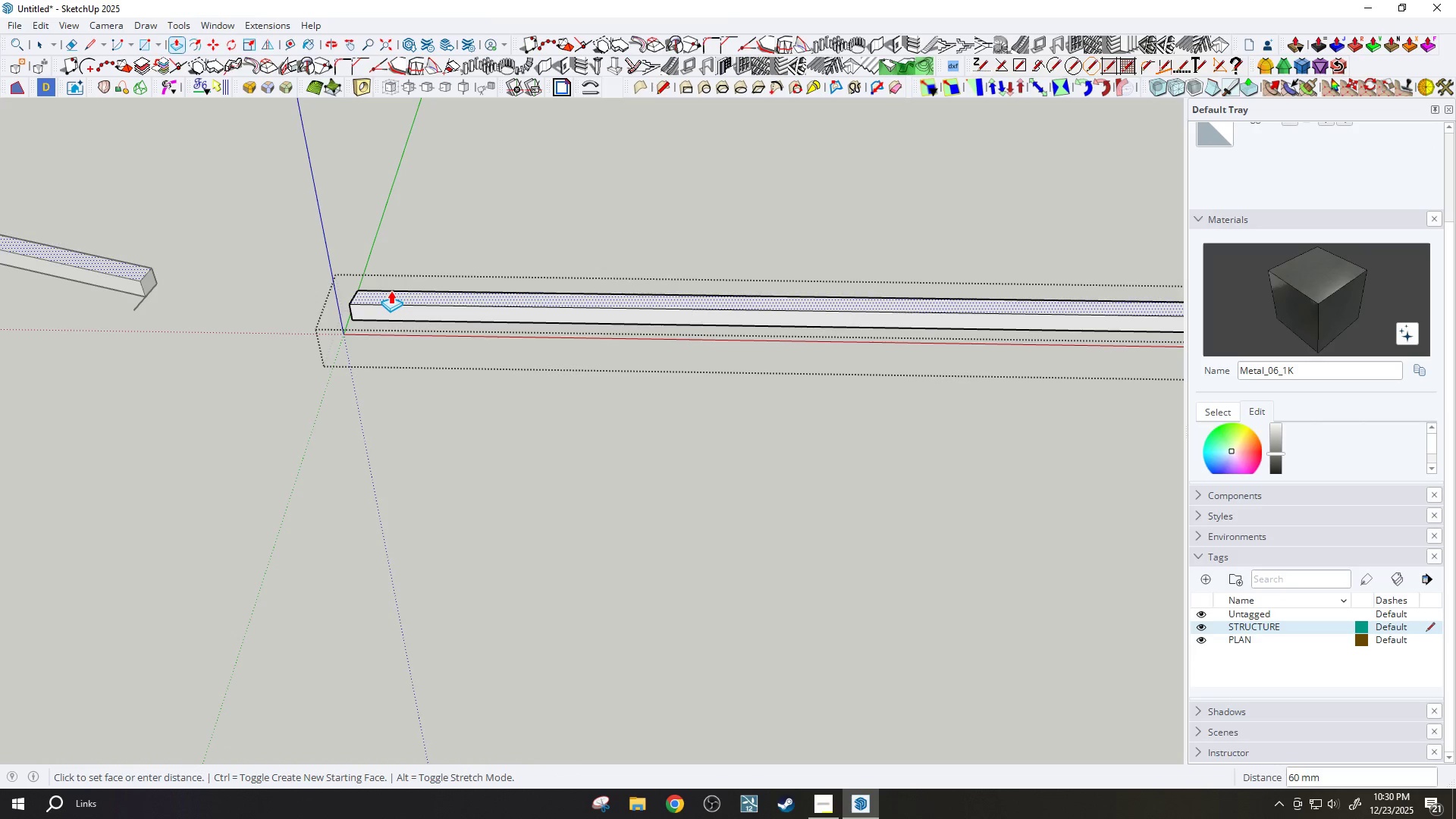 
type(1200)
 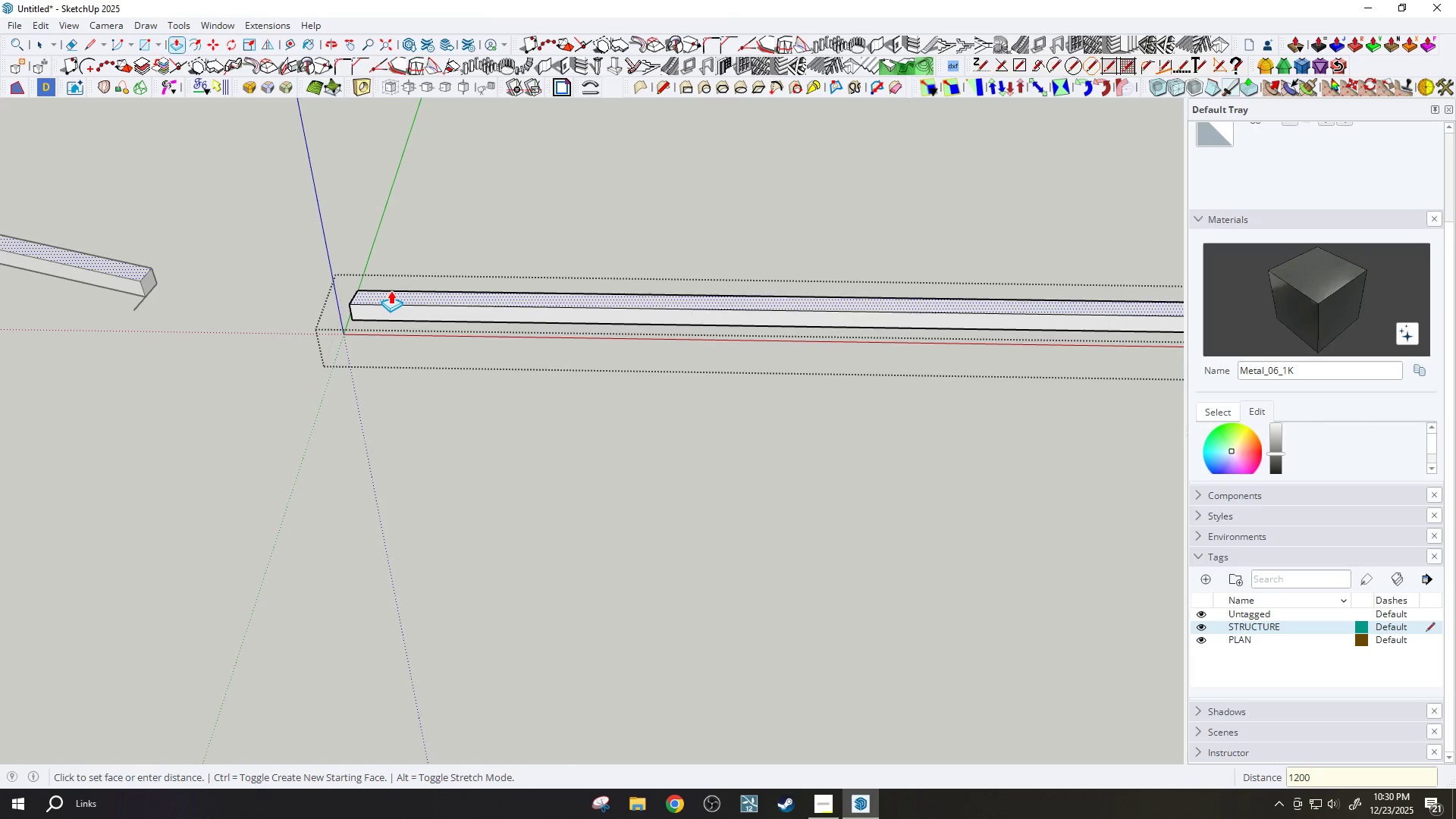 
key(Enter)
 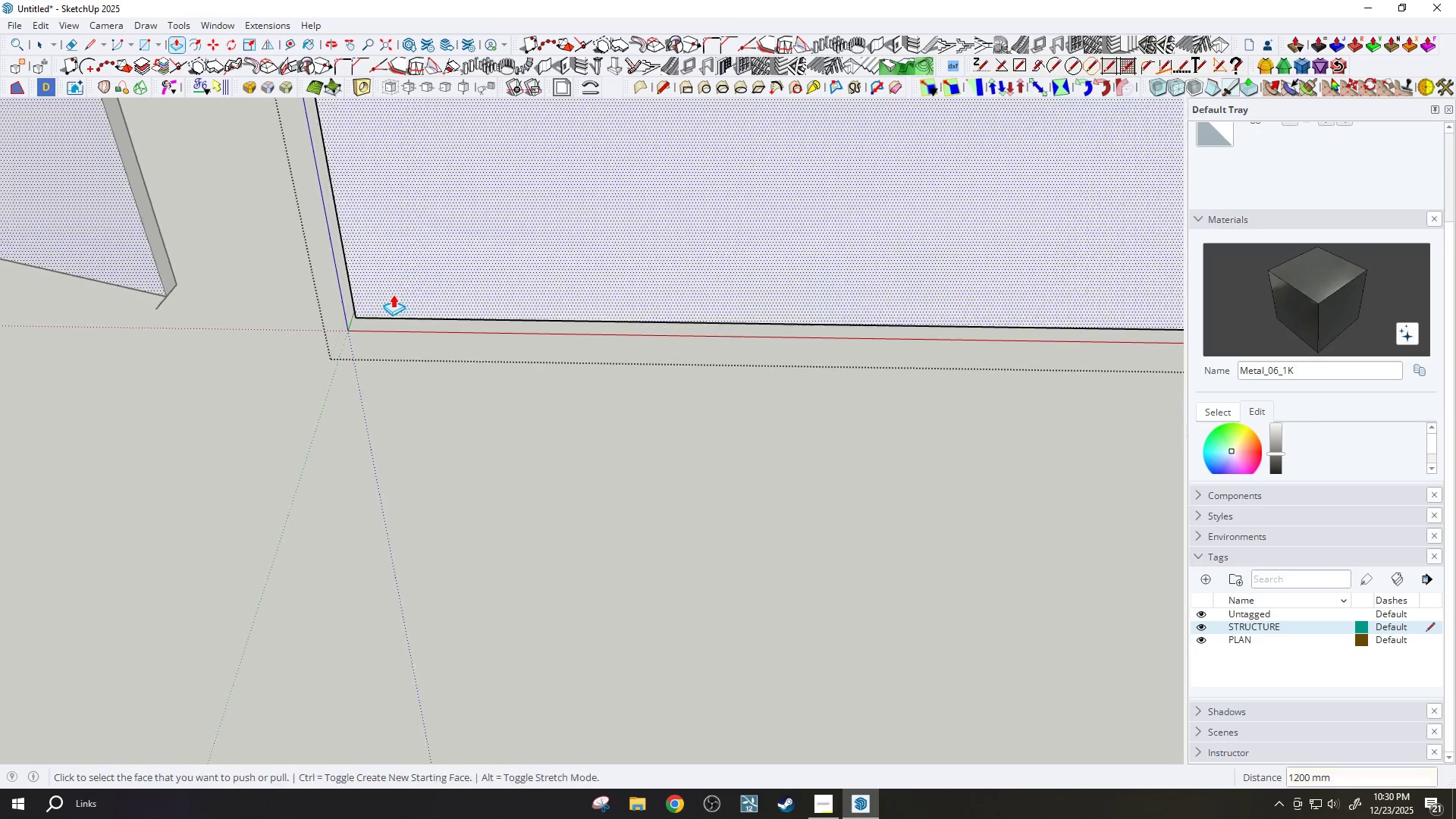 
scroll: coordinate [639, 381], scroll_direction: down, amount: 15.0
 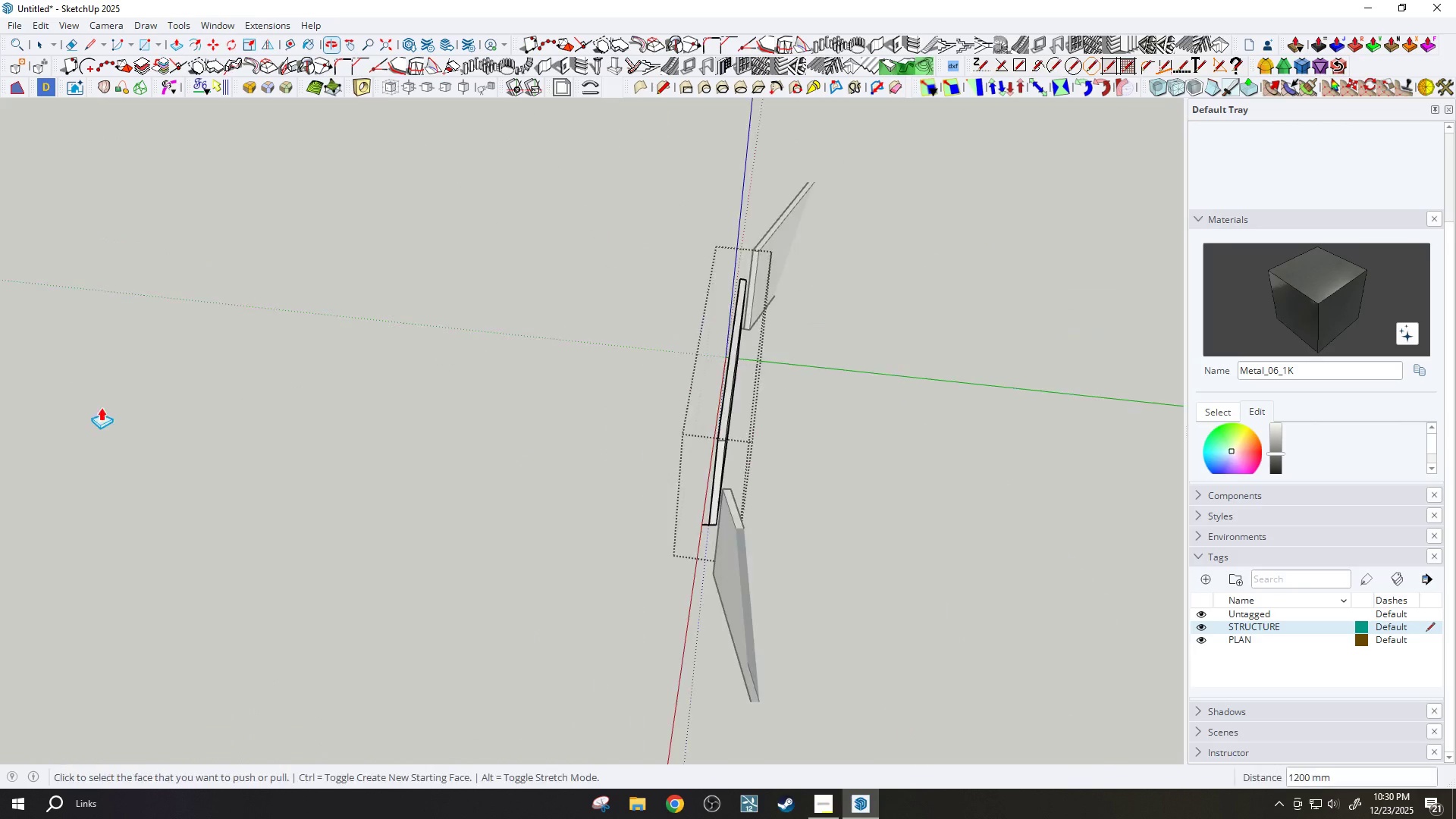 
scroll: coordinate [788, 496], scroll_direction: up, amount: 14.0
 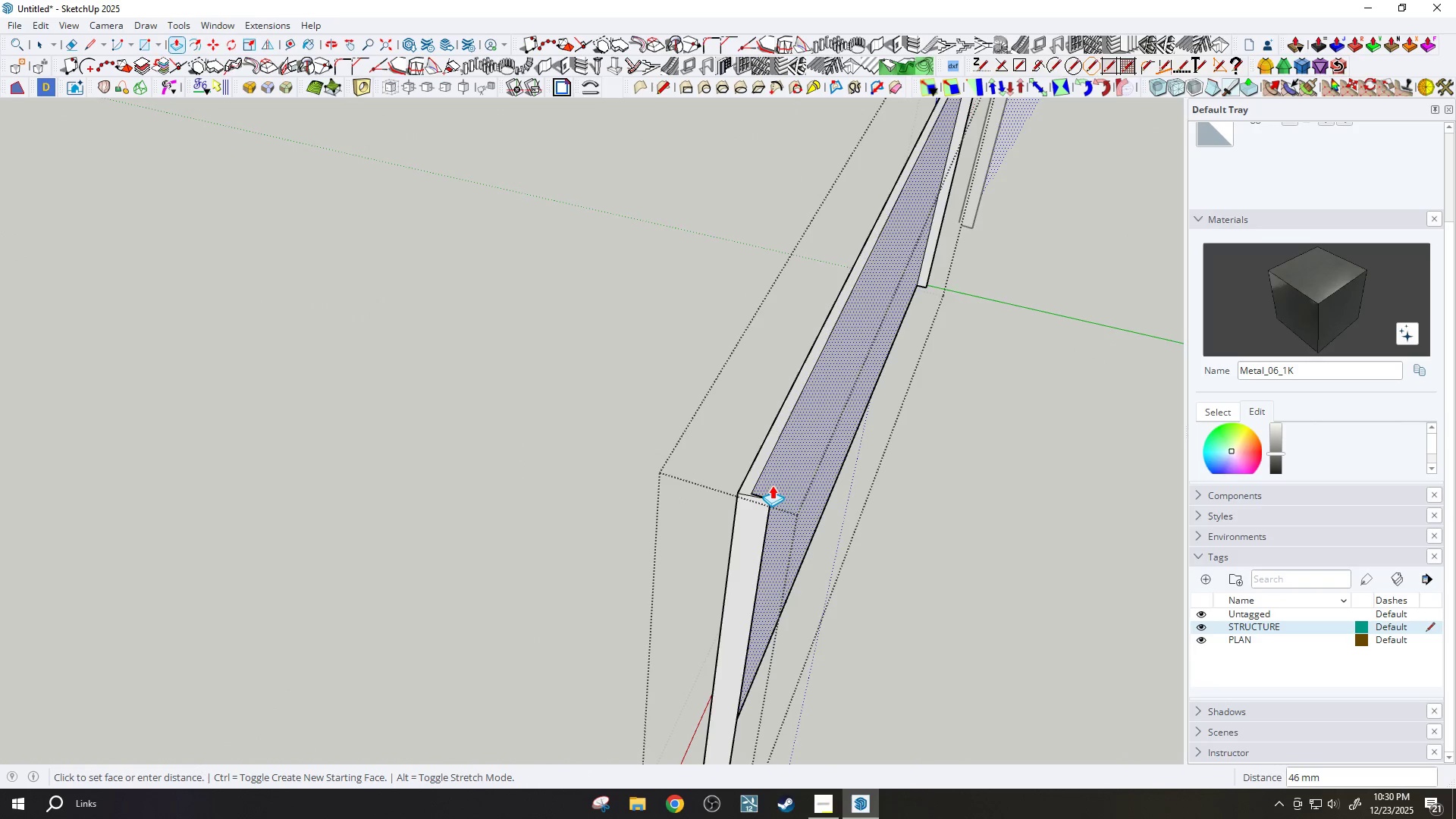 
key(Escape)
 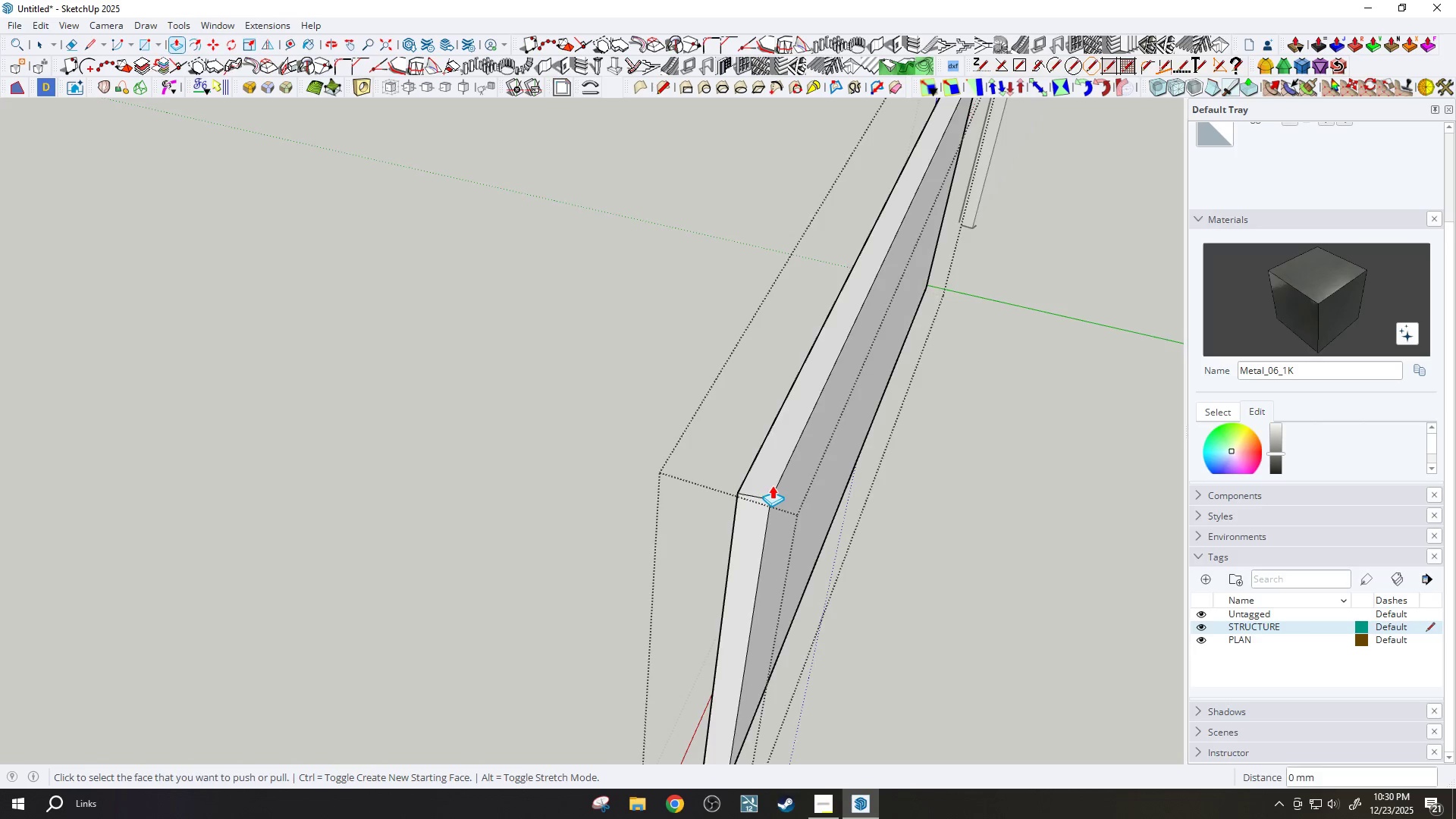 
scroll: coordinate [772, 485], scroll_direction: up, amount: 4.0
 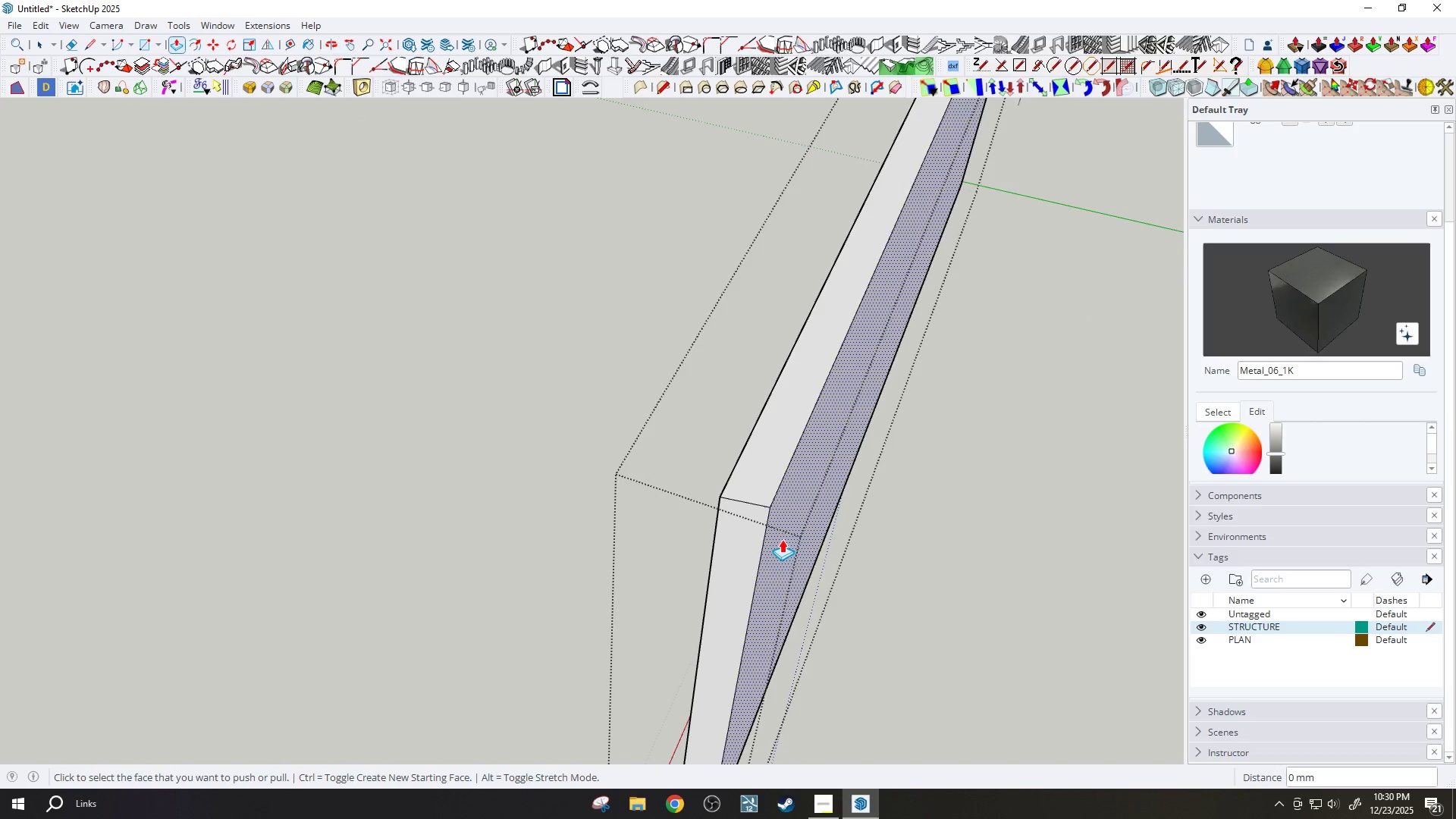 
scroll: coordinate [782, 539], scroll_direction: down, amount: 3.0
 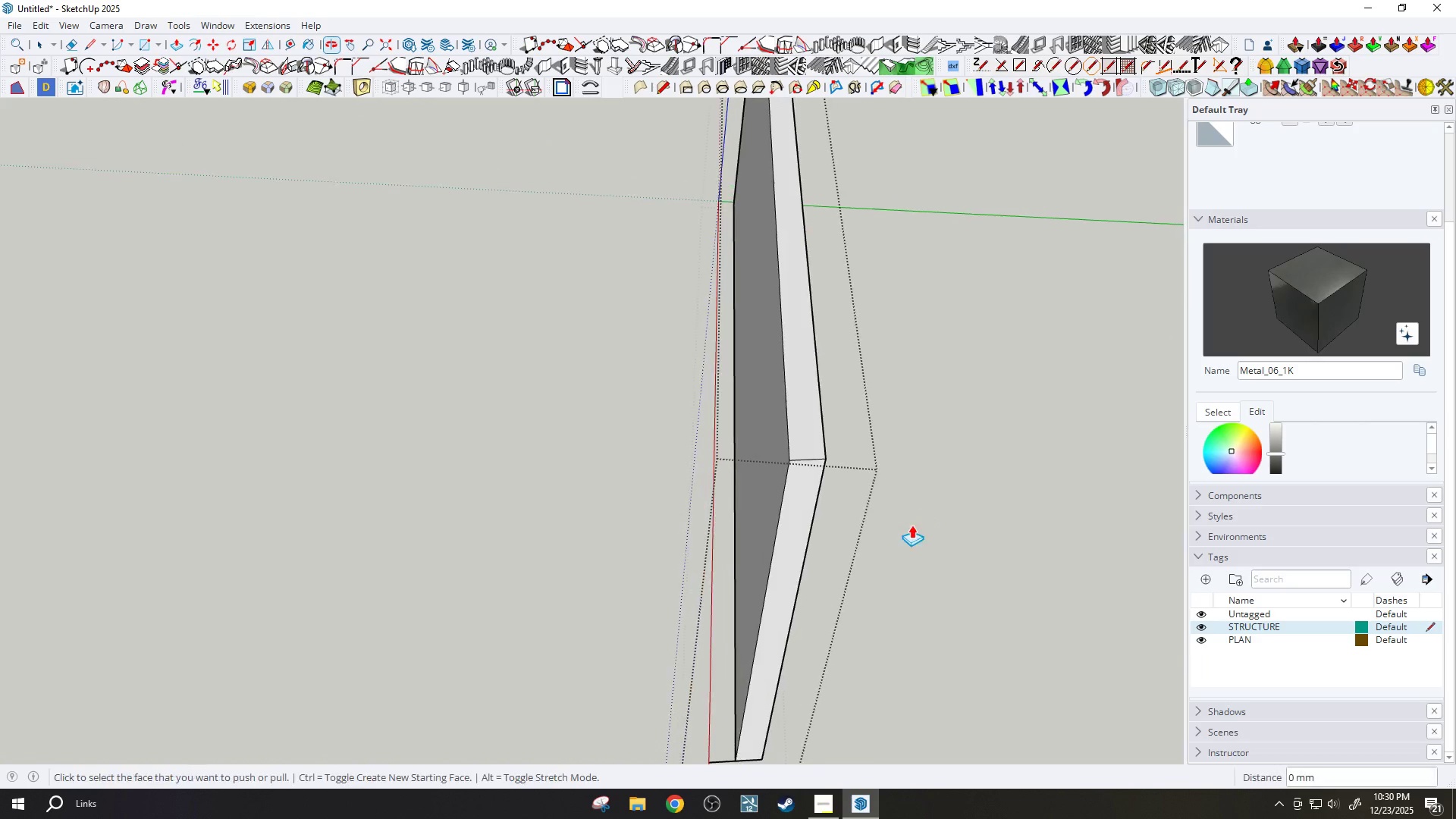 
scroll: coordinate [853, 500], scroll_direction: up, amount: 2.0
 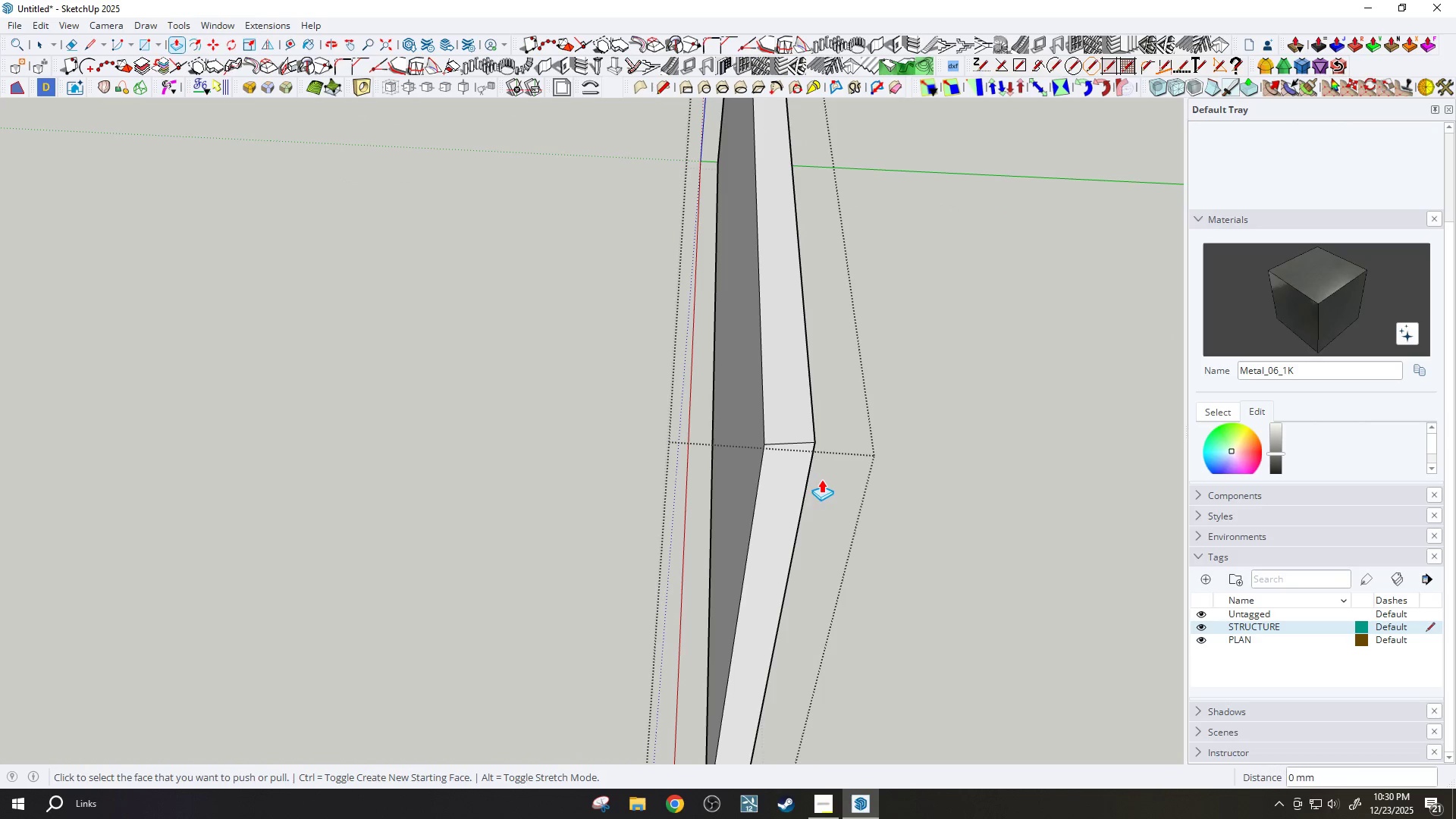 
key(Control+Z)
 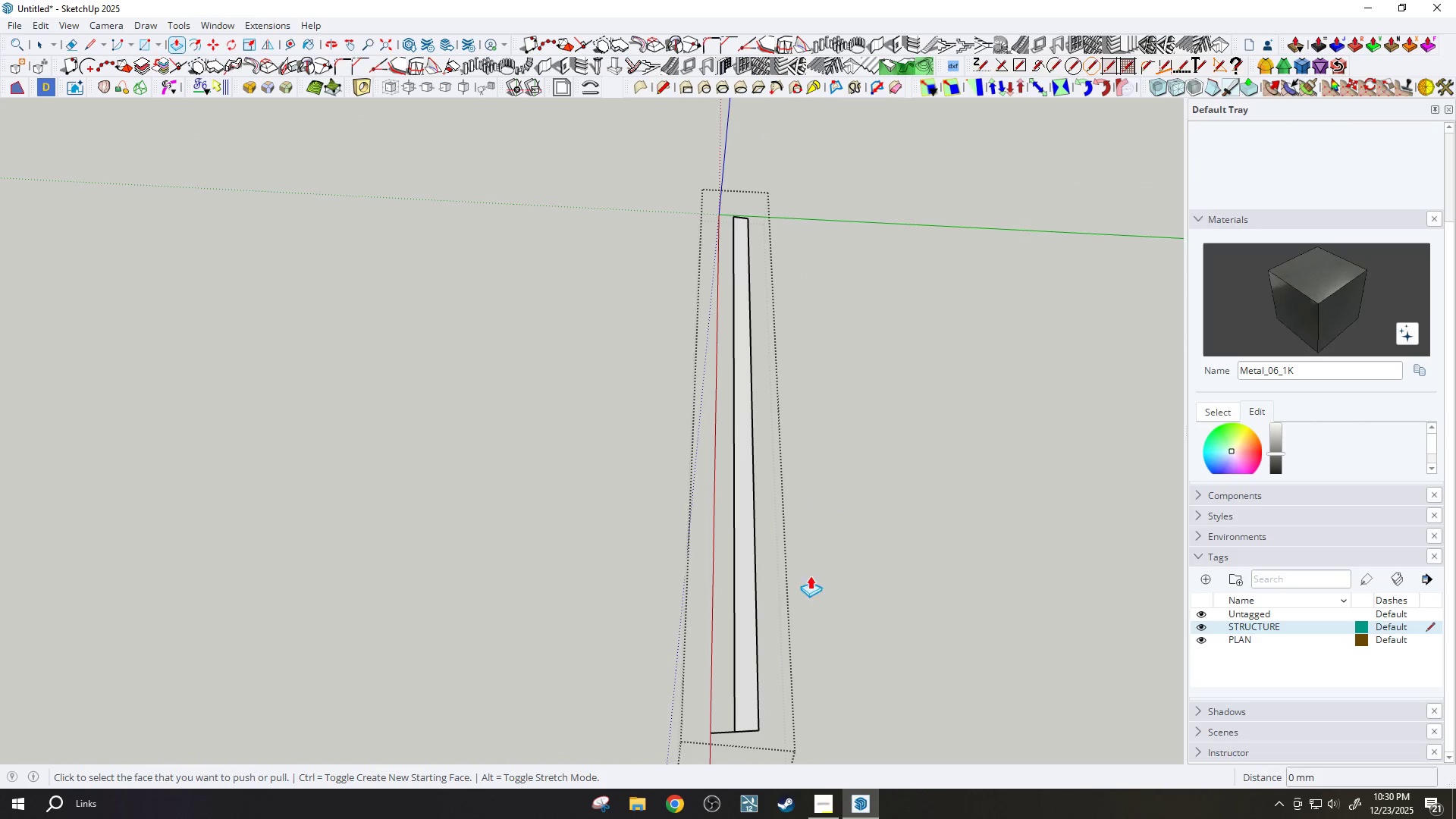 
scroll: coordinate [785, 648], scroll_direction: down, amount: 5.0
 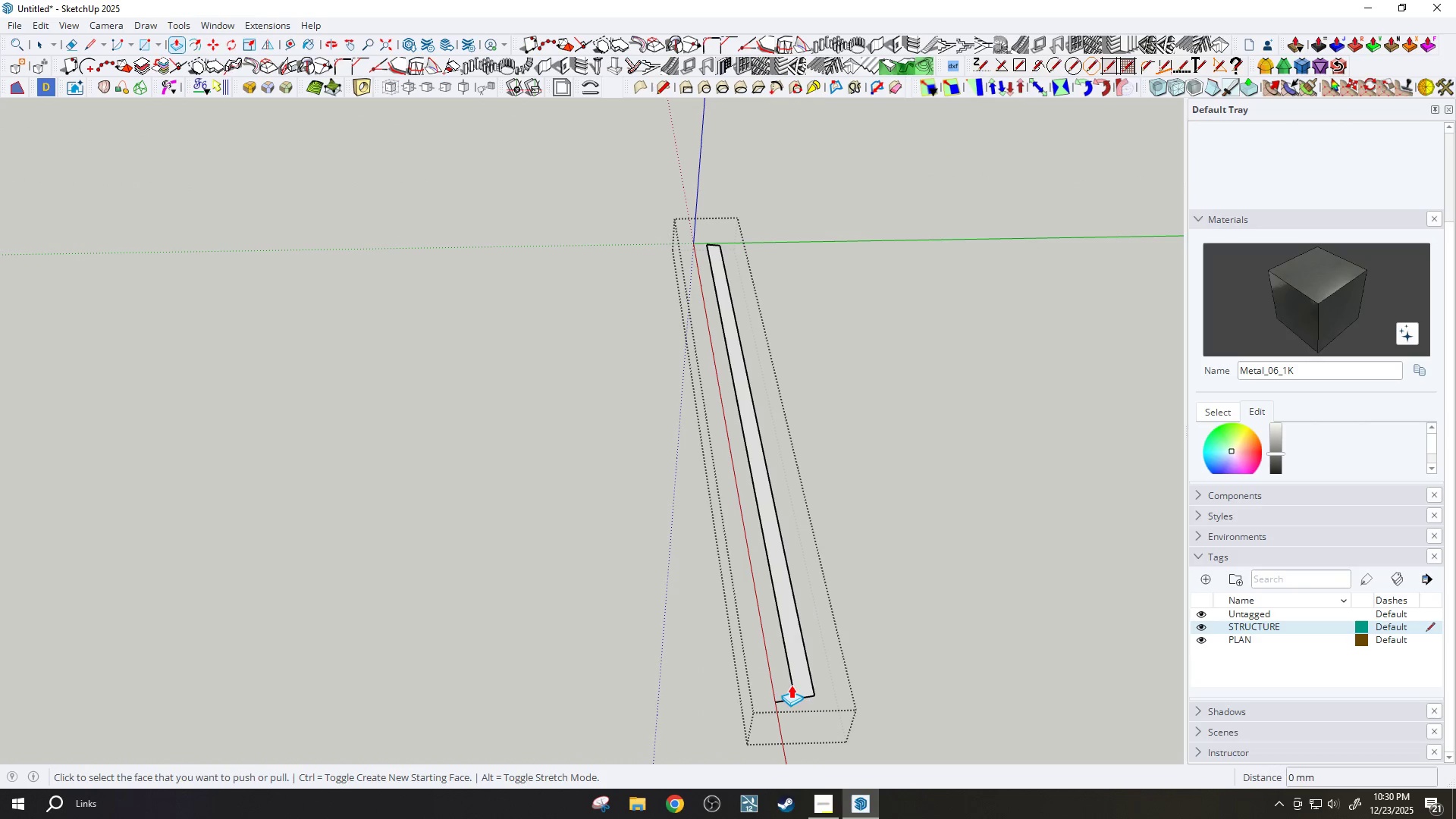 
key(Space)
 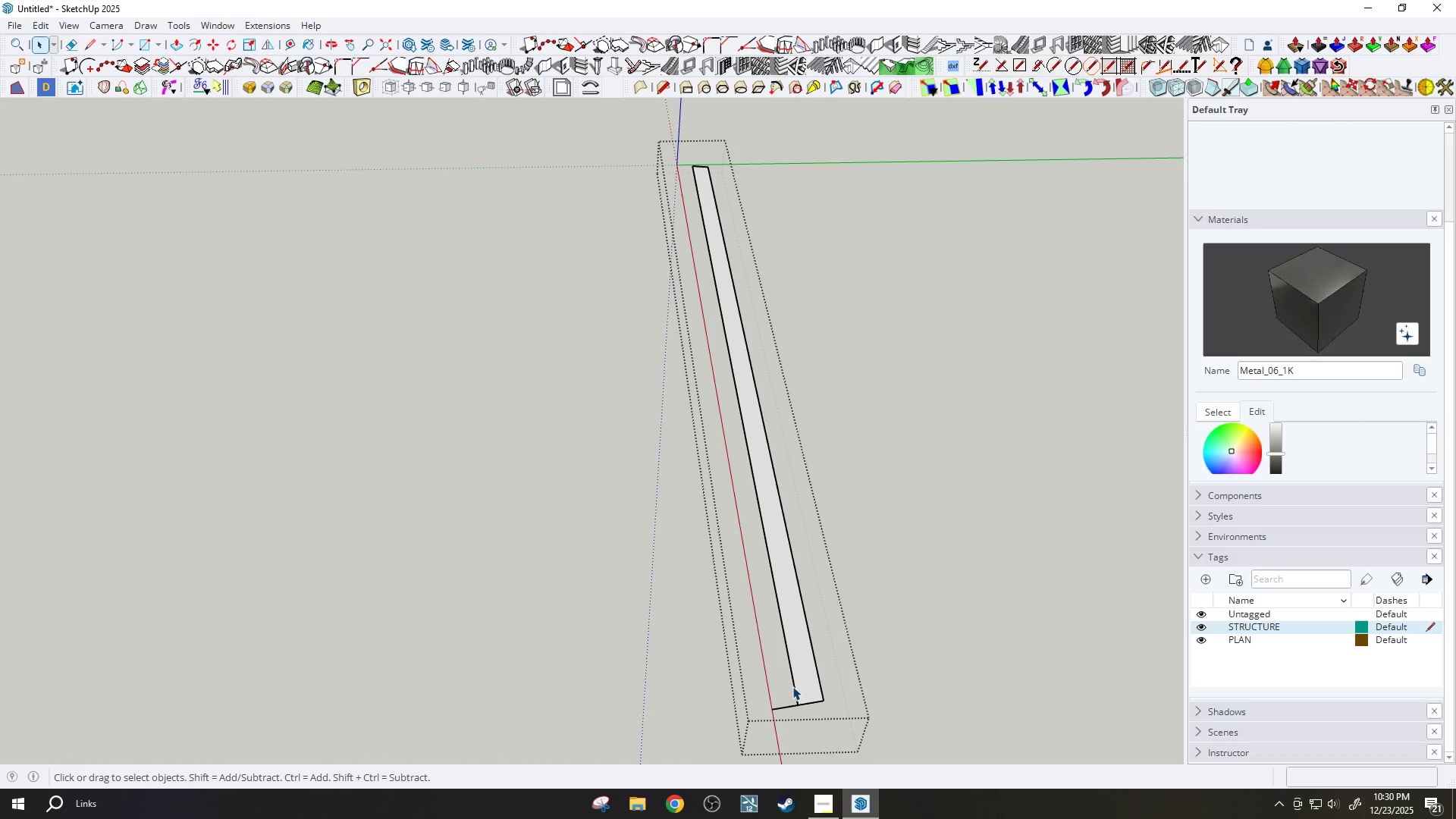 
scroll: coordinate [786, 679], scroll_direction: up, amount: 3.0
 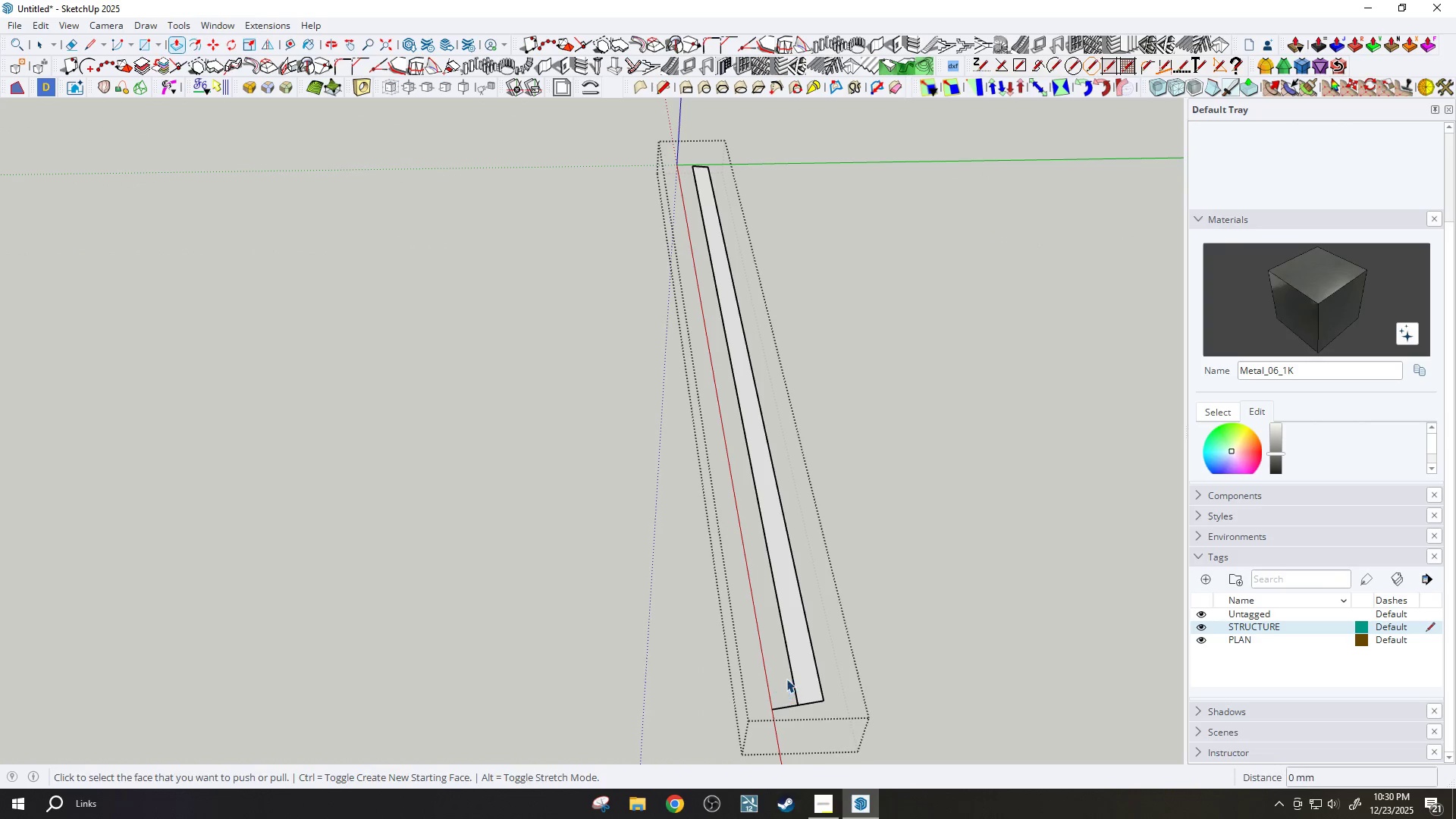 
left_click([792, 686])
 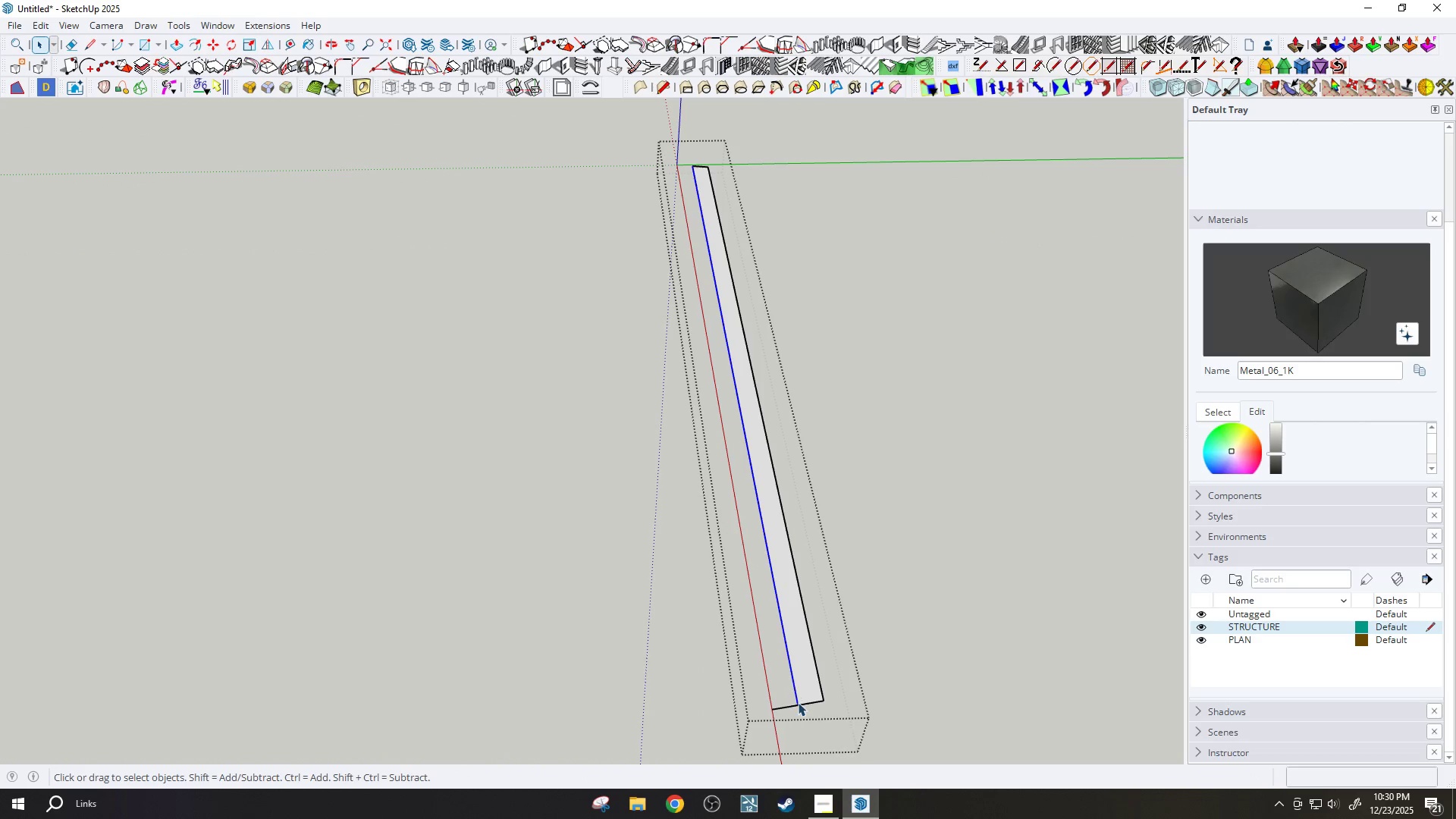 
key(M)
 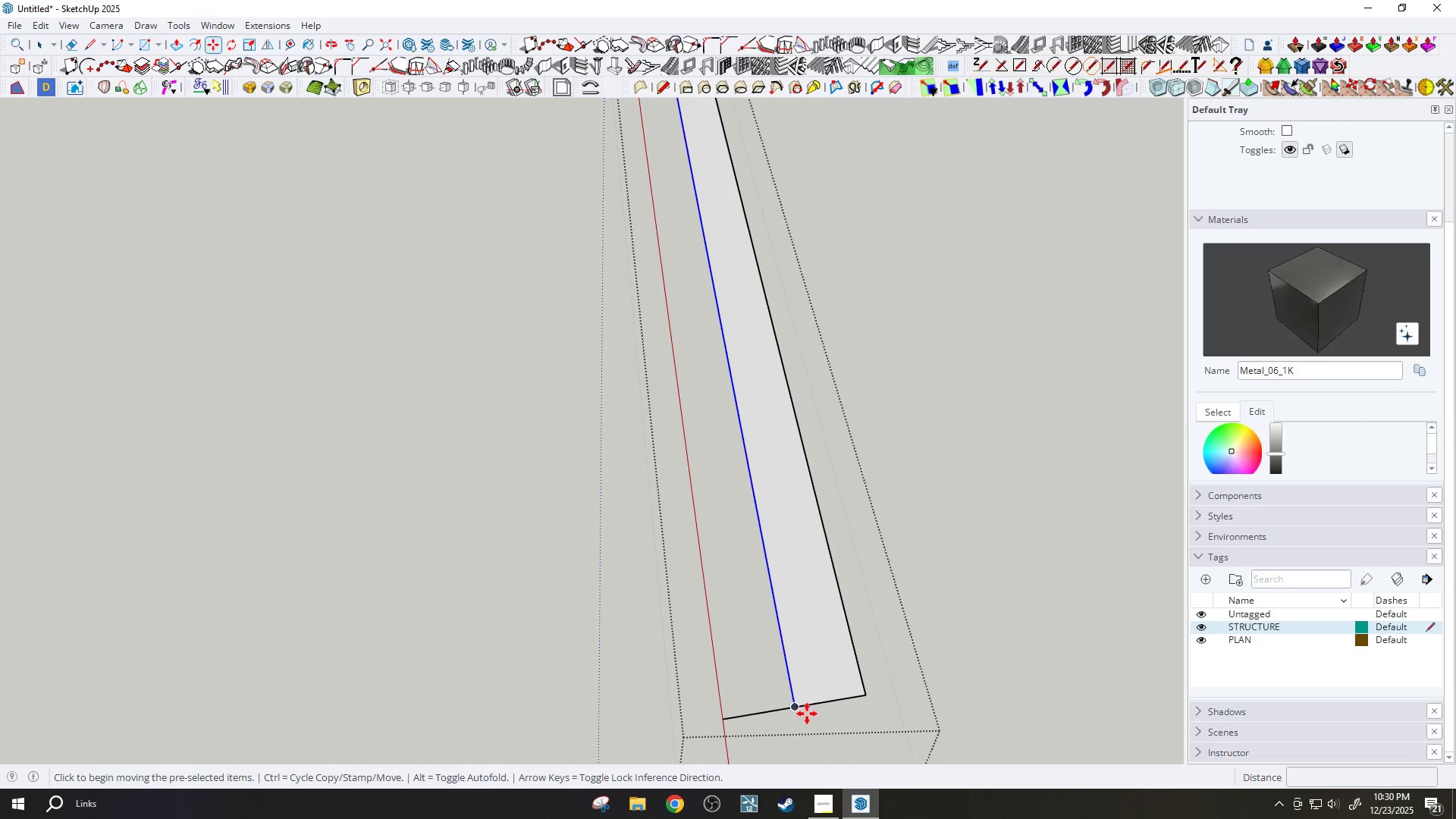 
key(Control+ControlLeft)
 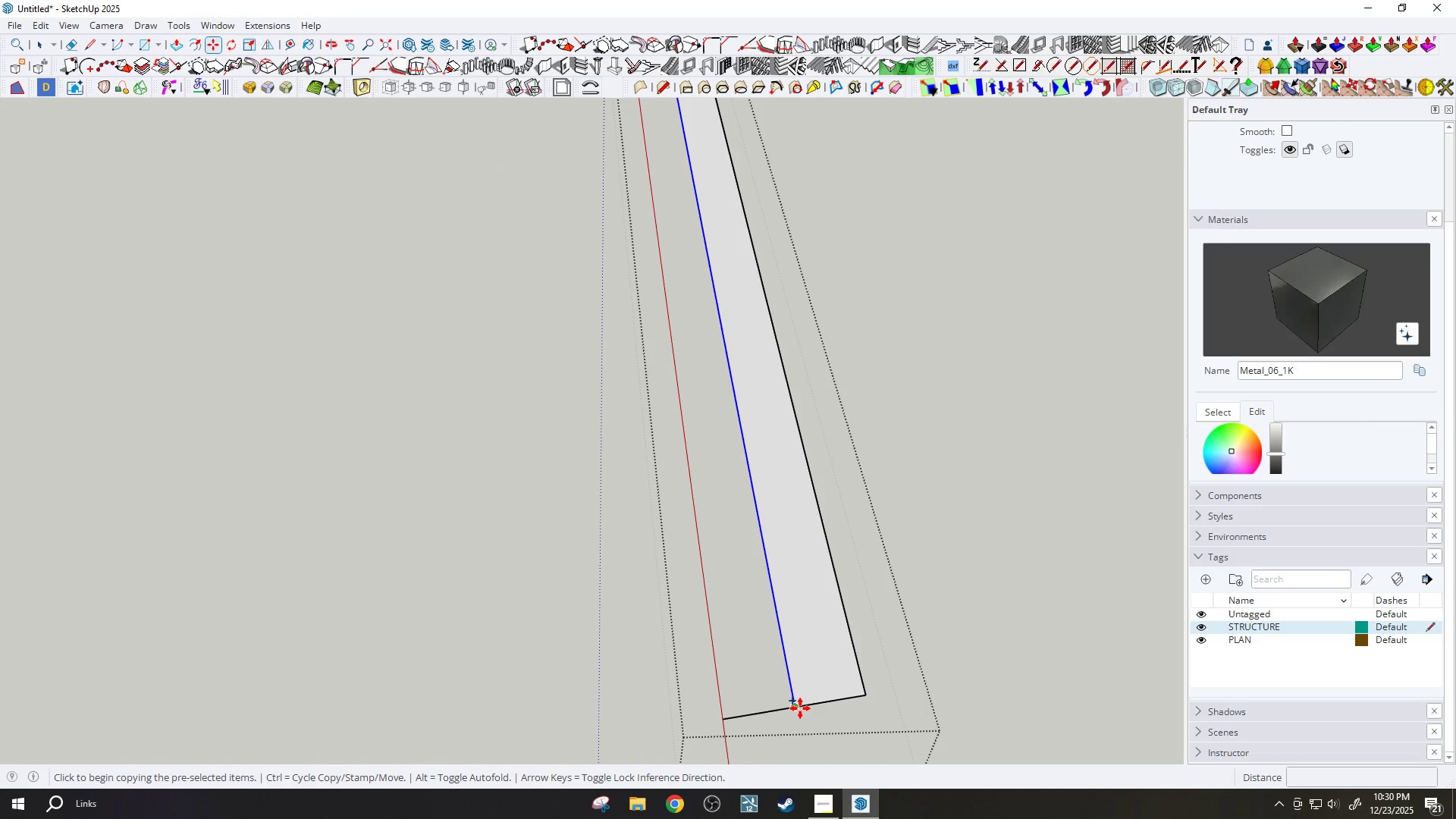 
scroll: coordinate [807, 711], scroll_direction: up, amount: 9.0
 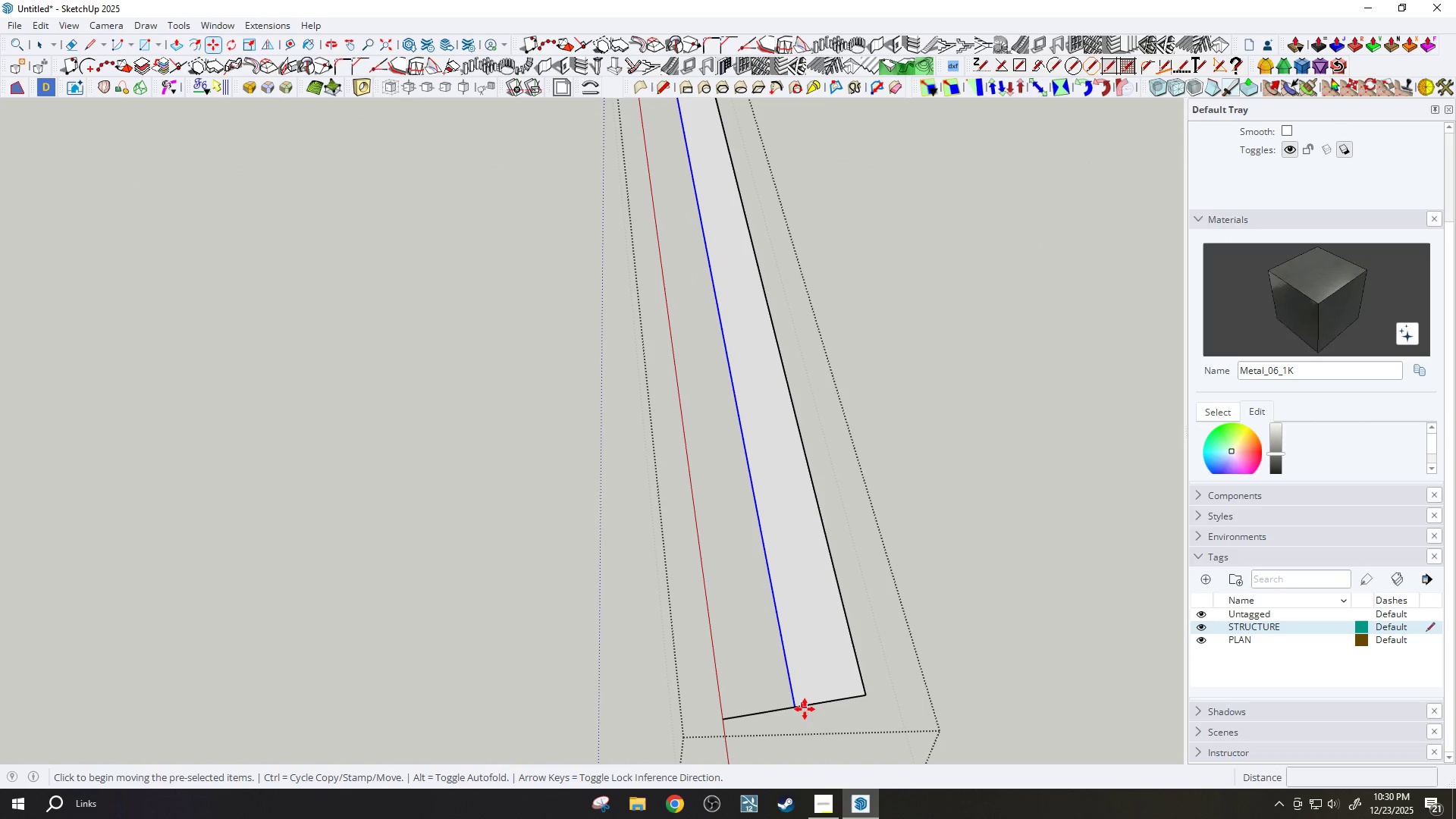 
left_click([799, 708])
 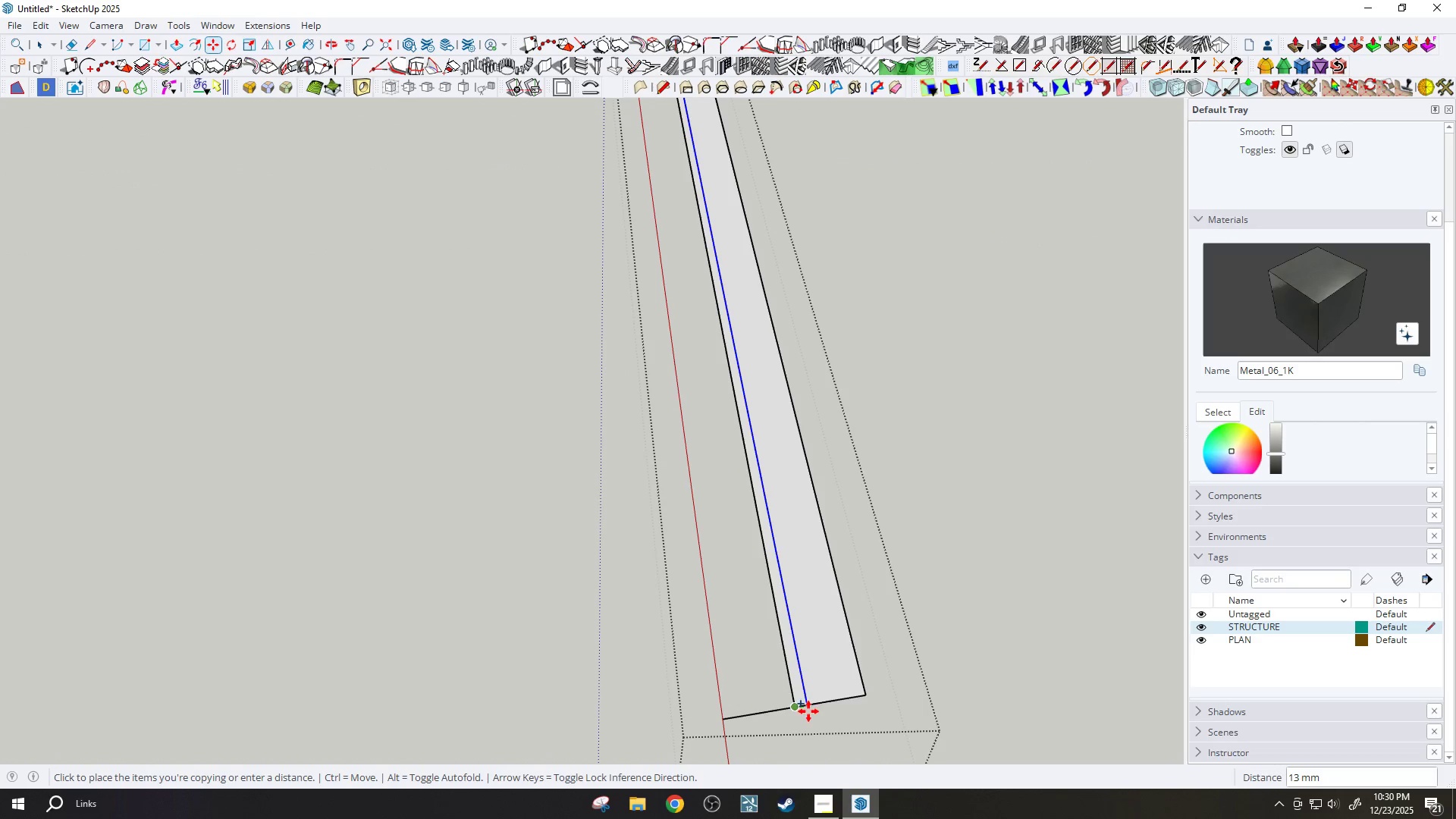 
scroll: coordinate [808, 705], scroll_direction: up, amount: 6.0
 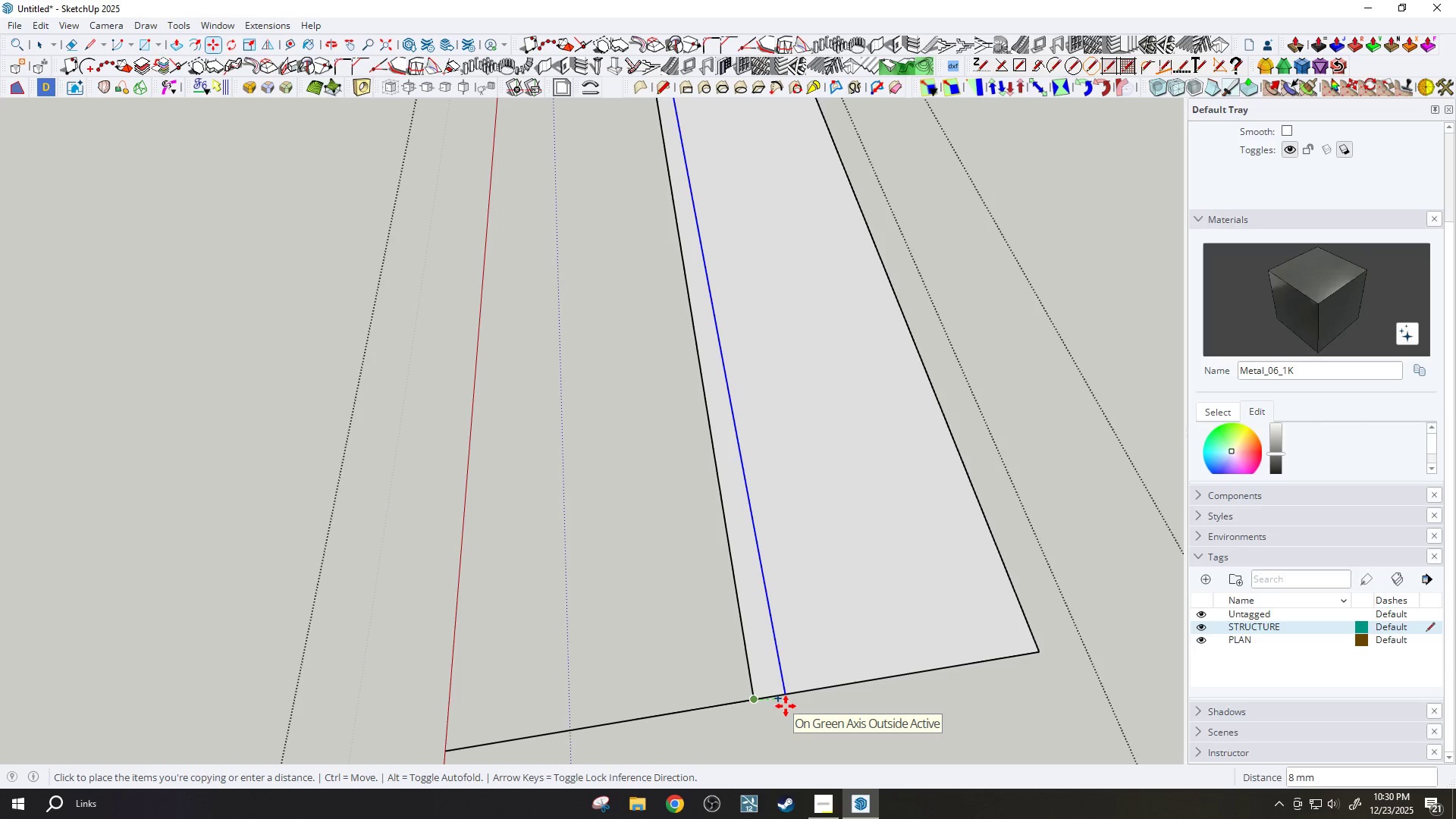 
left_click([786, 706])
 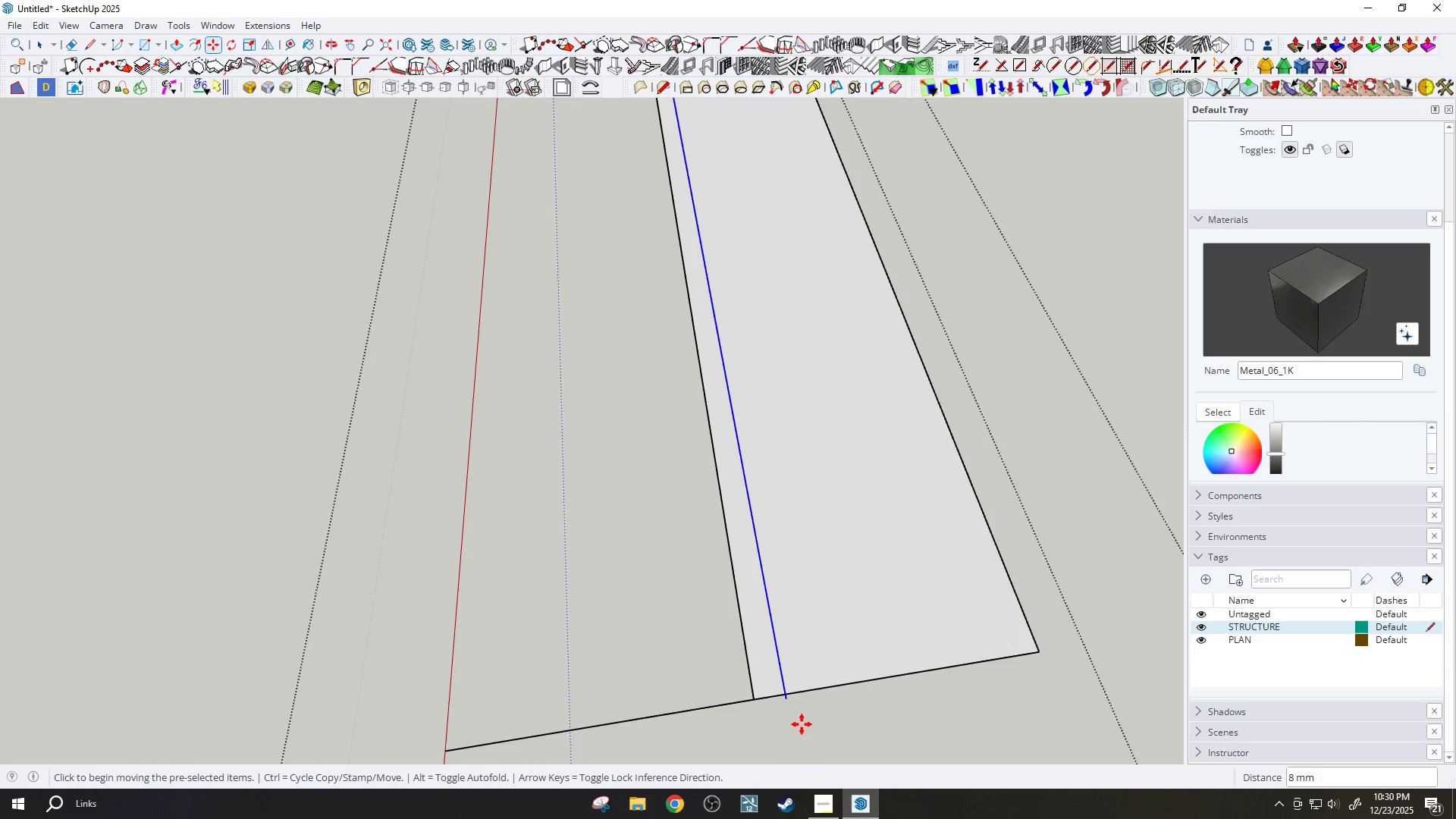 
key(E)
 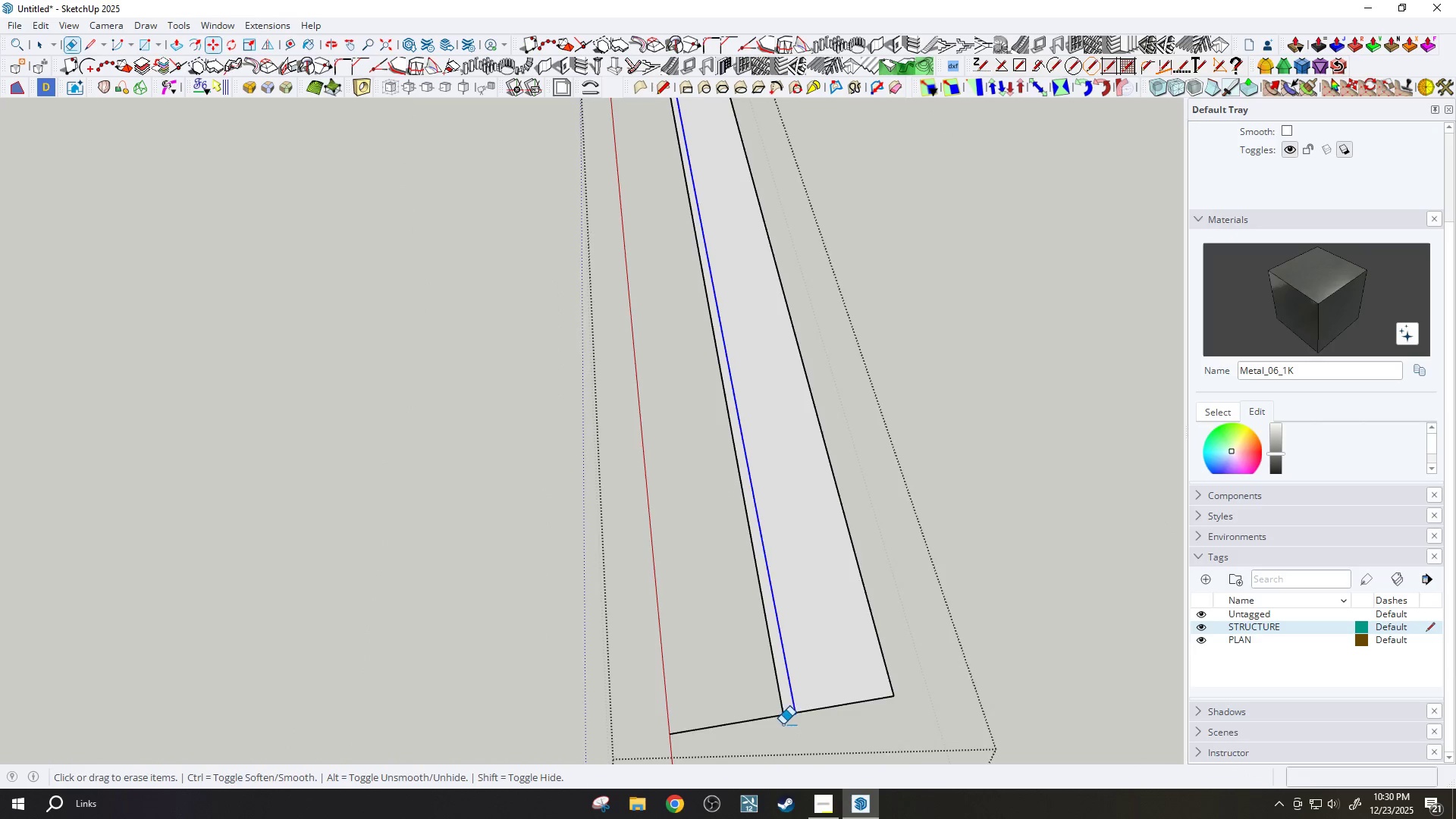 
scroll: coordinate [802, 724], scroll_direction: down, amount: 4.0
 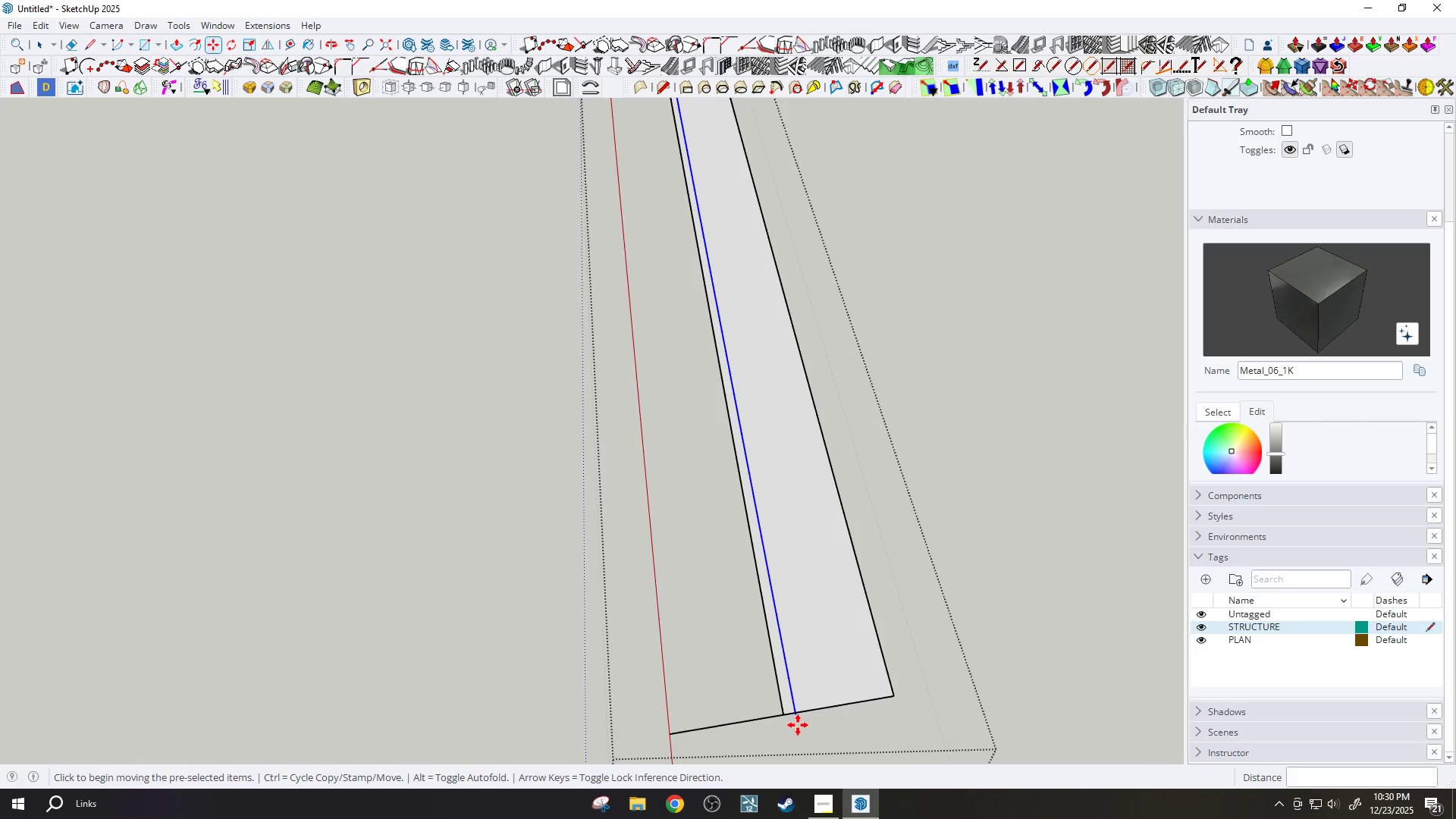 
left_click_drag(start_coordinate=[746, 720], to_coordinate=[748, 702])
 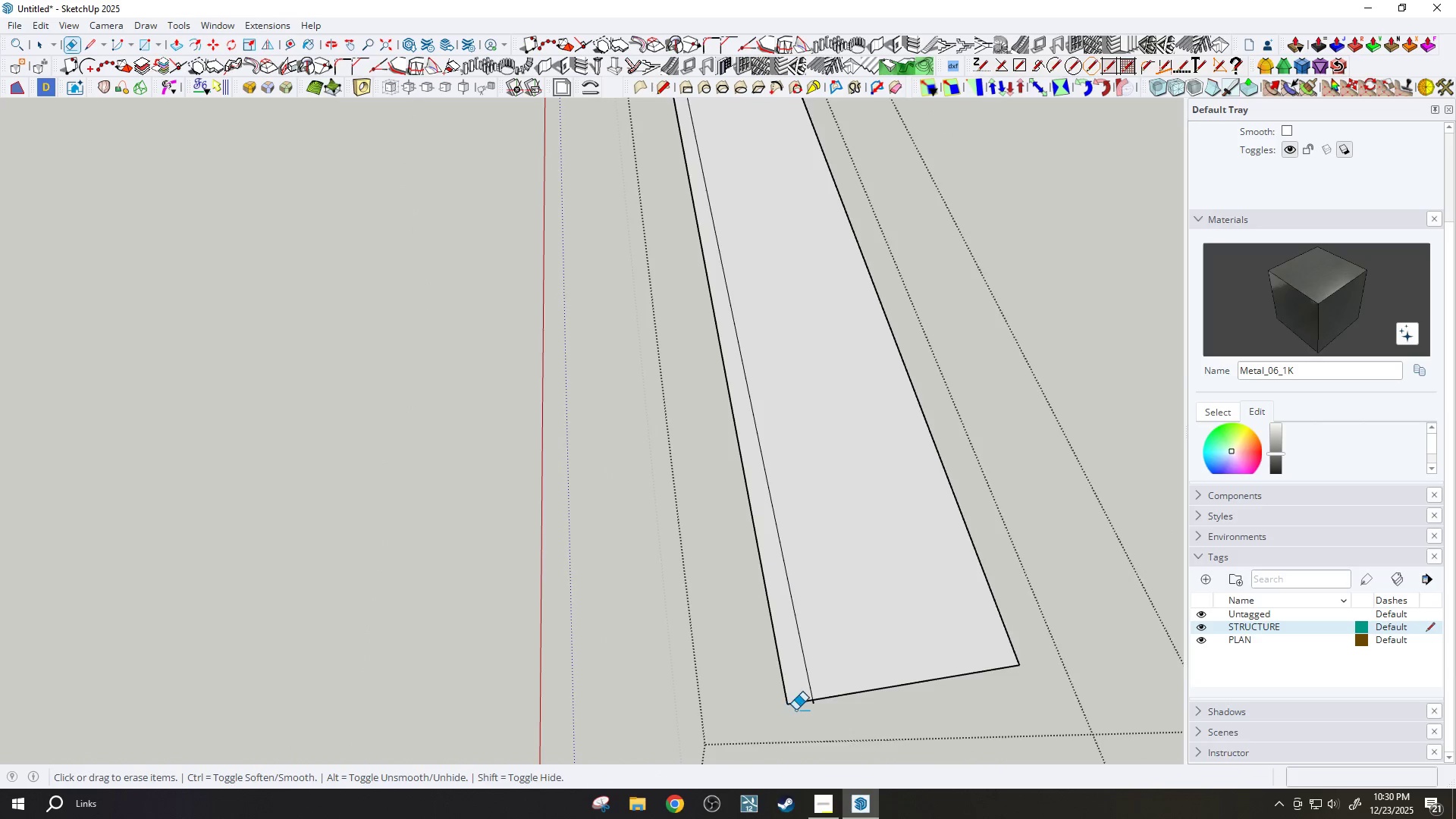 
scroll: coordinate [798, 709], scroll_direction: up, amount: 6.0
 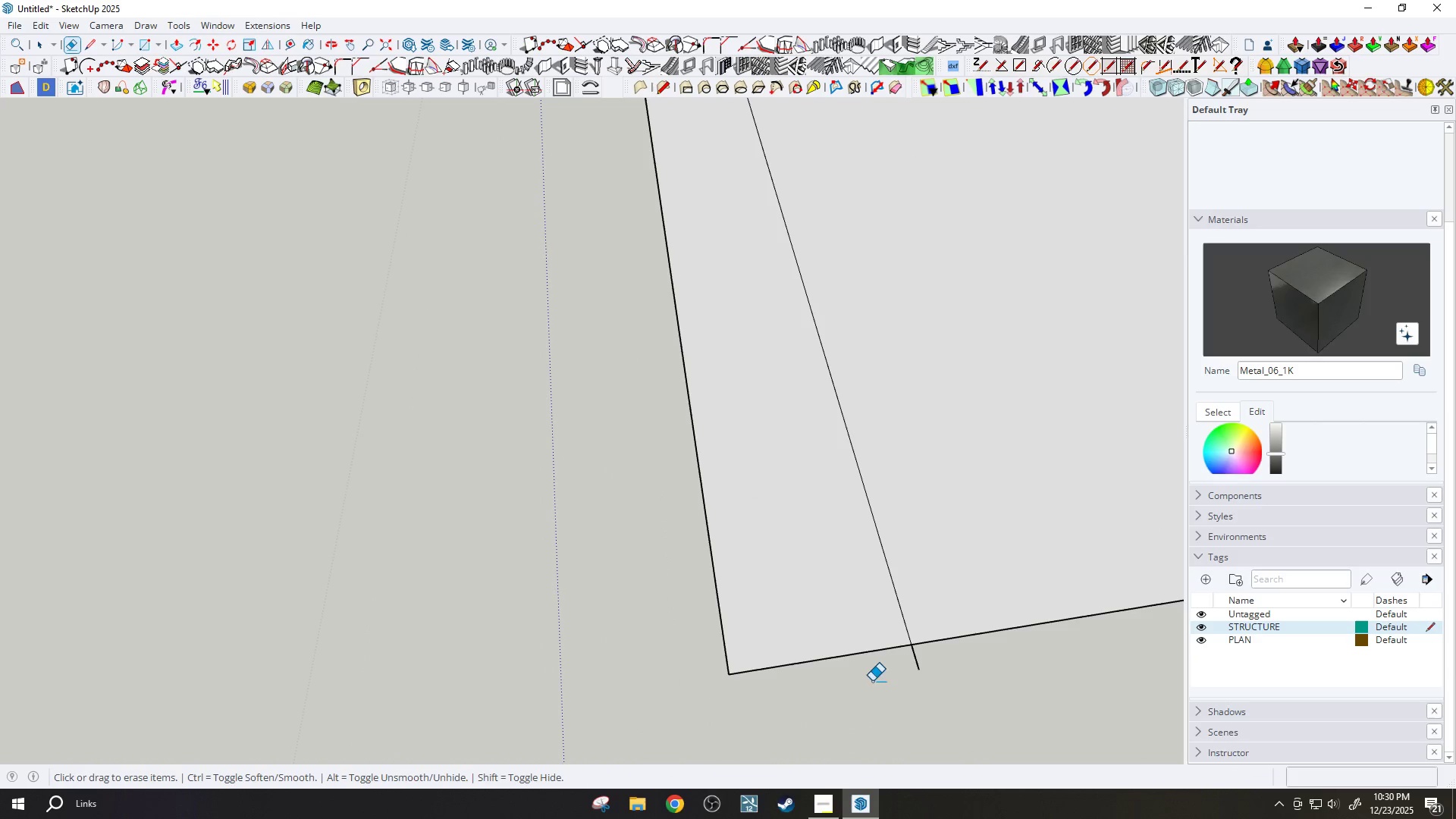 
left_click_drag(start_coordinate=[886, 672], to_coordinate=[917, 666])
 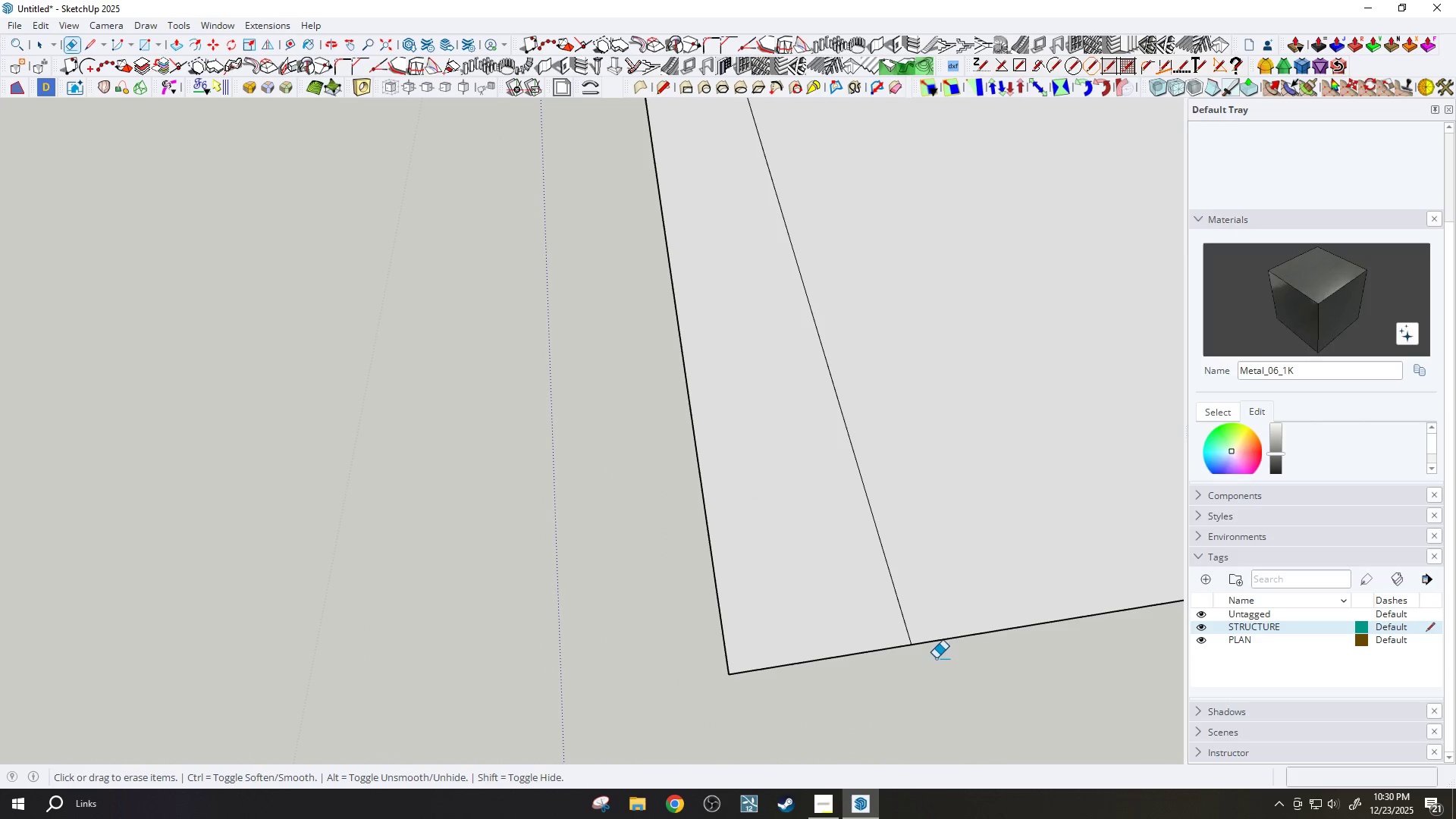 
left_click_drag(start_coordinate=[938, 655], to_coordinate=[965, 617])
 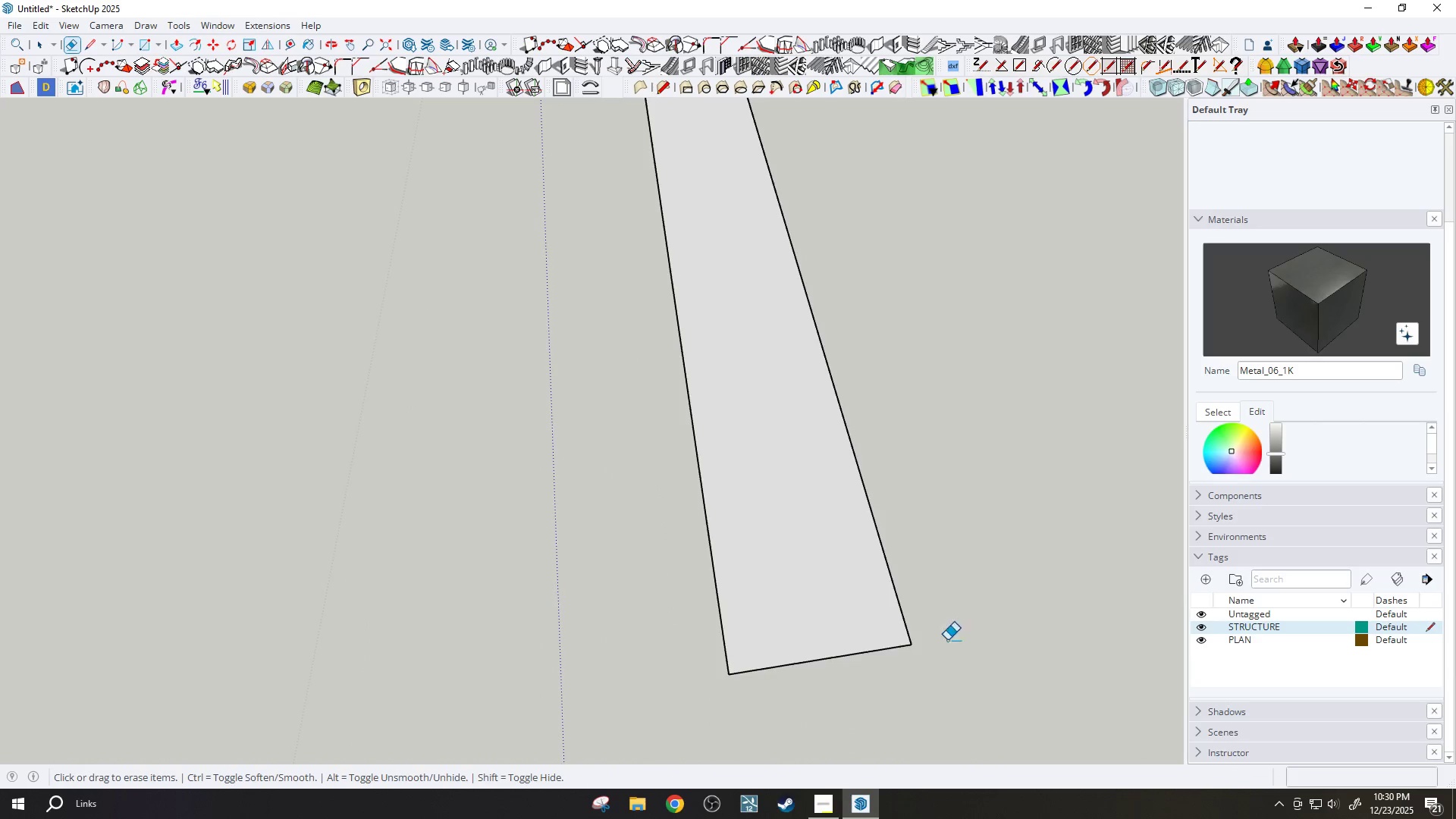 
left_click_drag(start_coordinate=[864, 634], to_coordinate=[943, 618])
 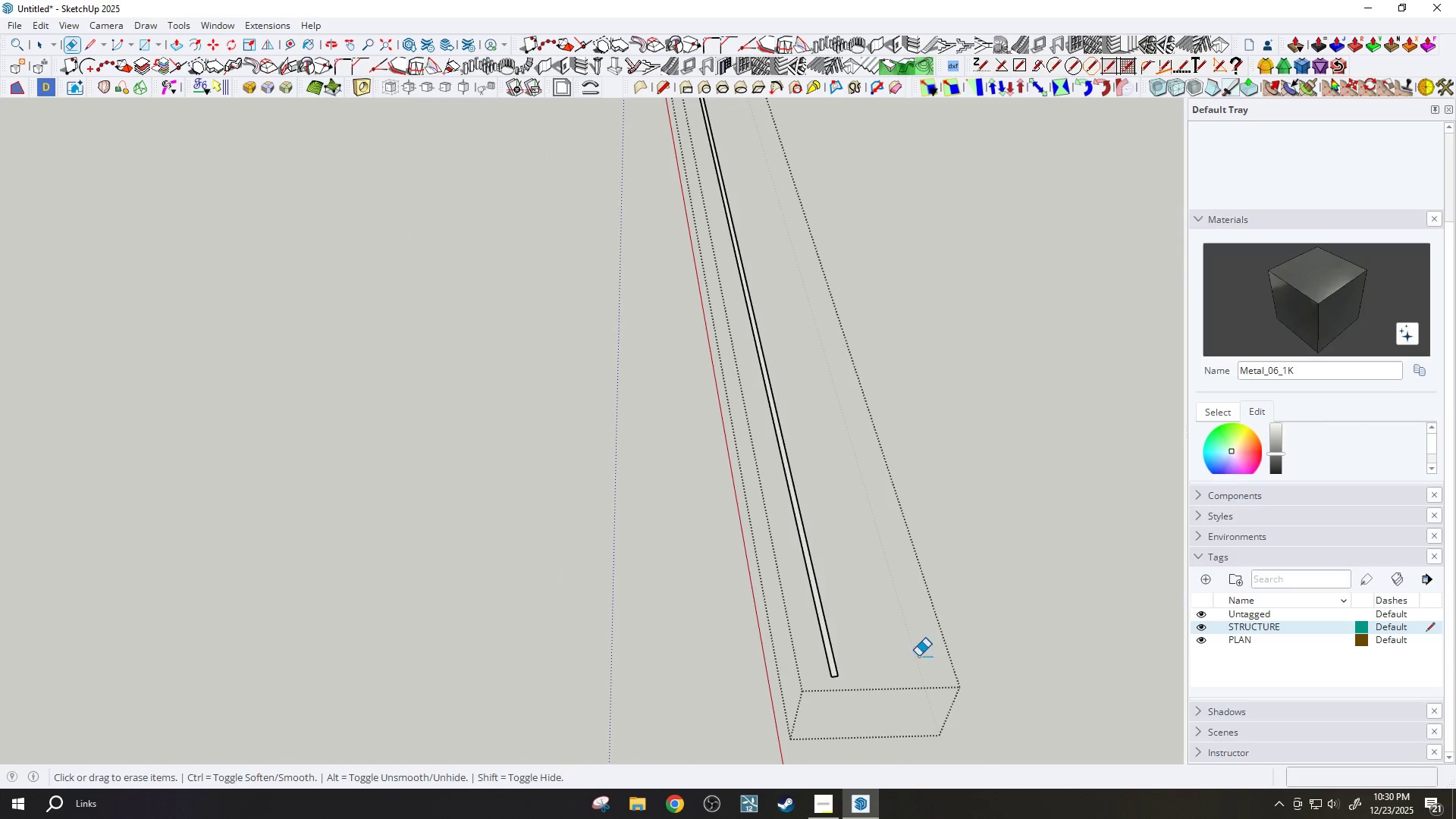 
scroll: coordinate [767, 699], scroll_direction: down, amount: 13.0
 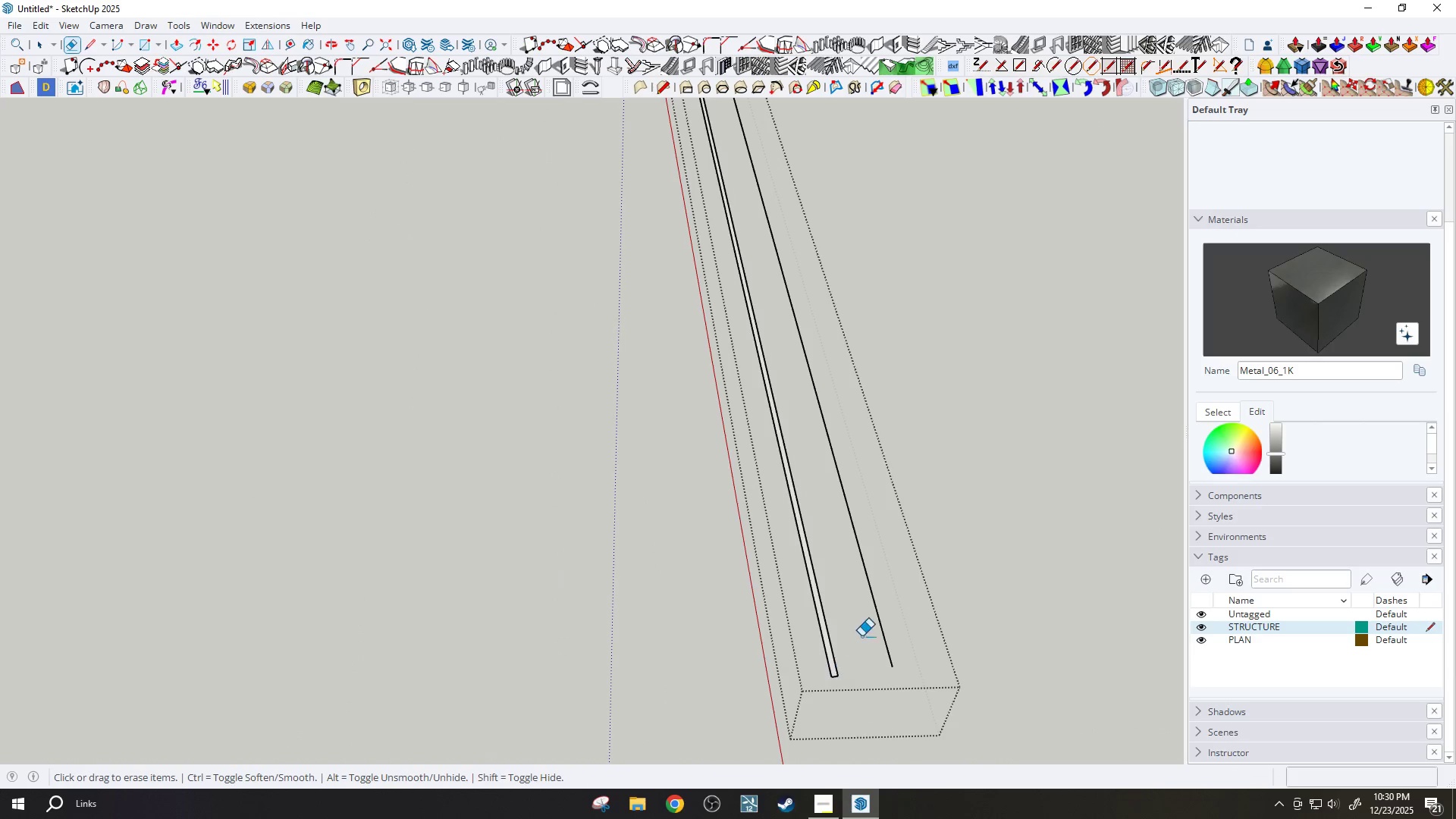 
left_click_drag(start_coordinate=[778, 266], to_coordinate=[792, 284])
 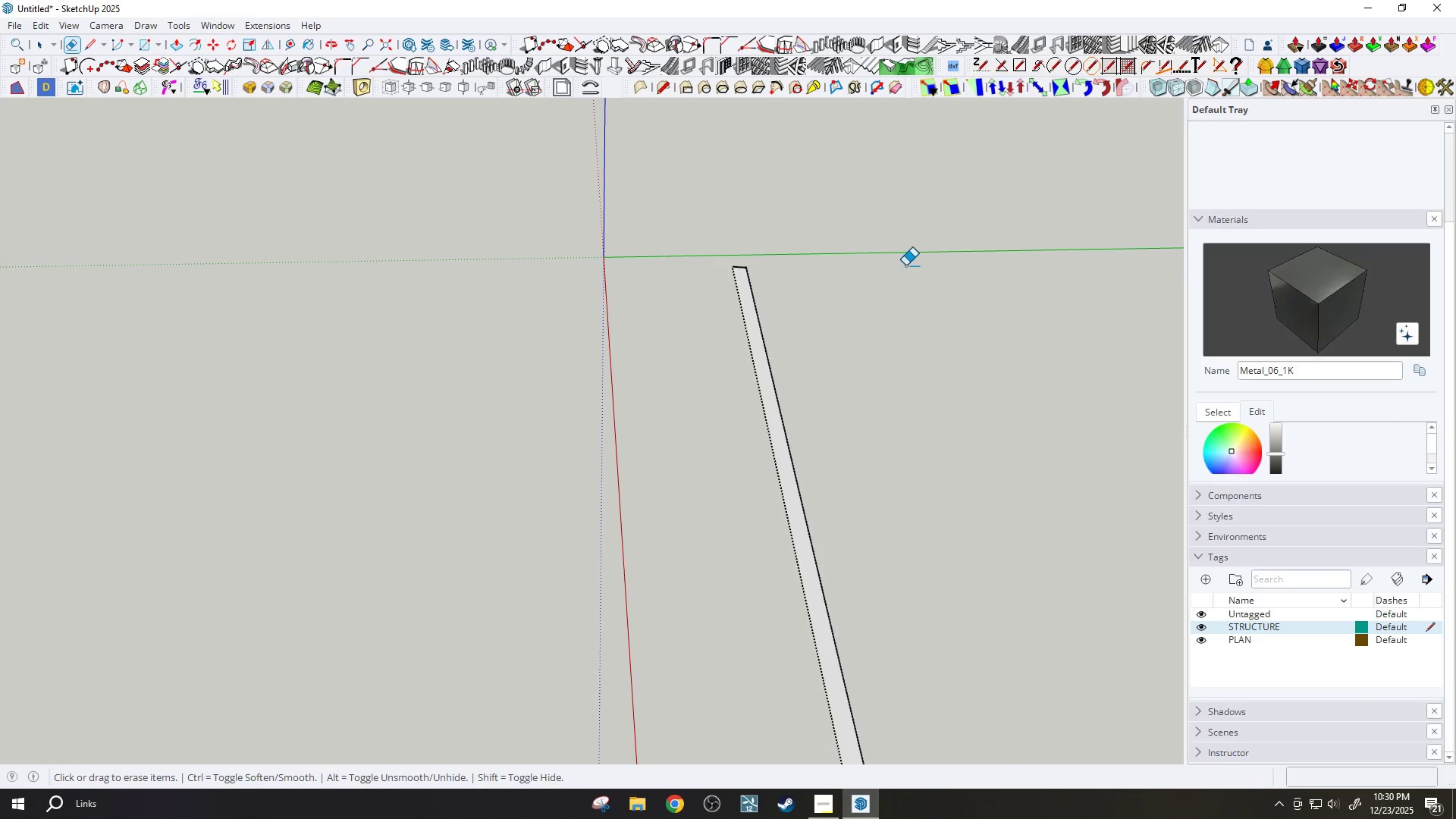 
scroll: coordinate [752, 268], scroll_direction: up, amount: 15.0
 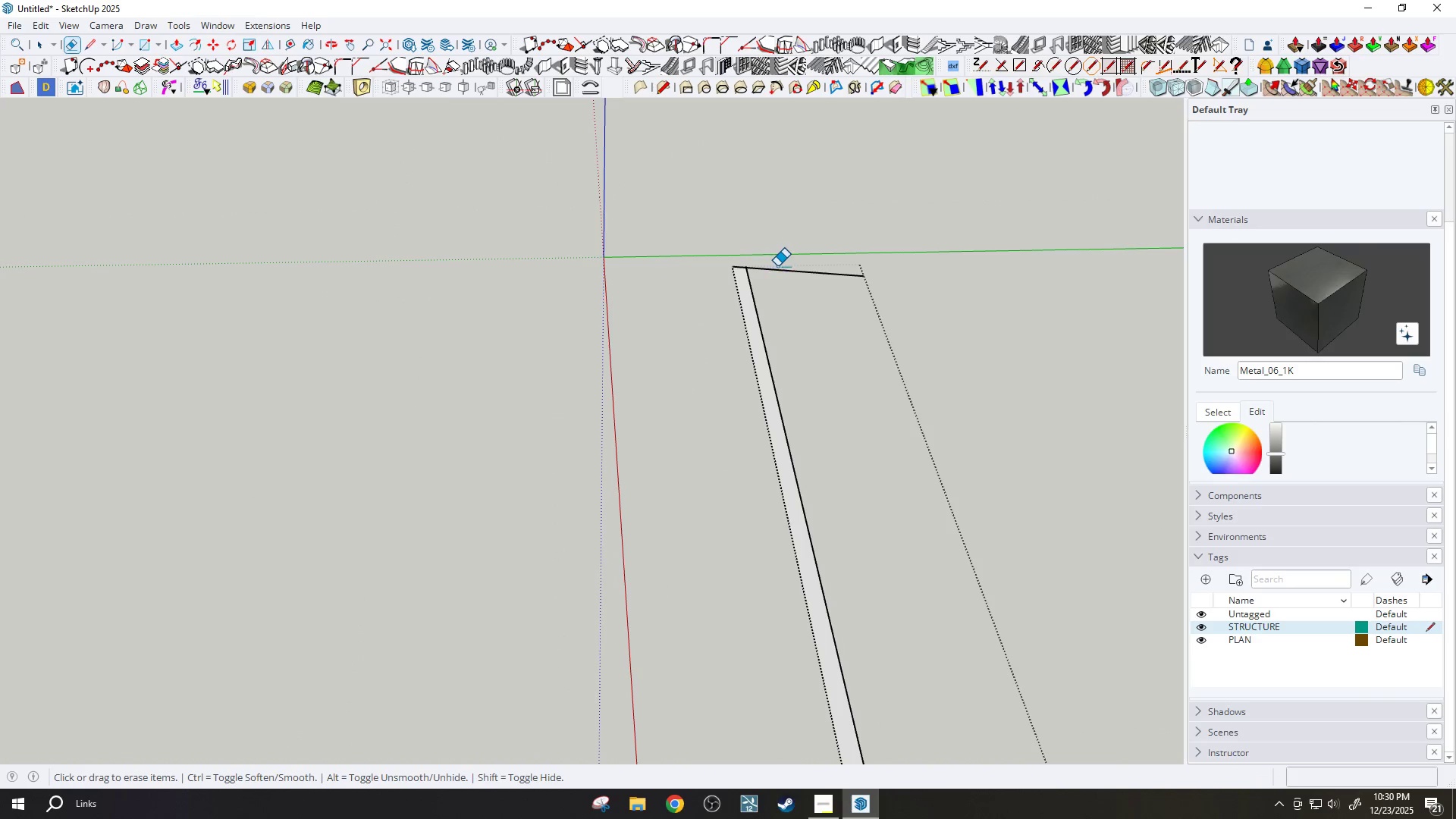 
left_click_drag(start_coordinate=[905, 265], to_coordinate=[803, 268])
 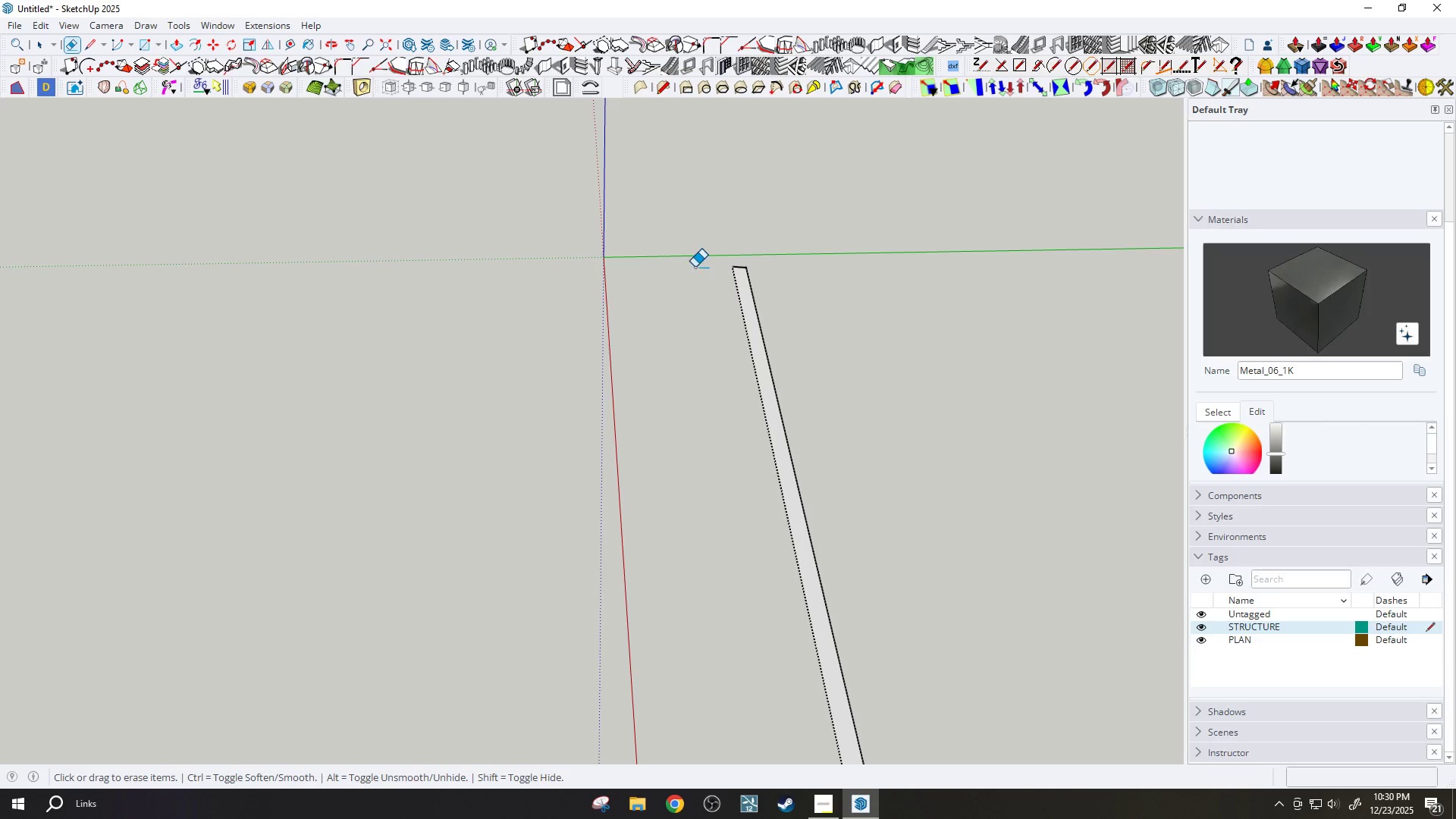 
left_click_drag(start_coordinate=[767, 259], to_coordinate=[763, 265])
 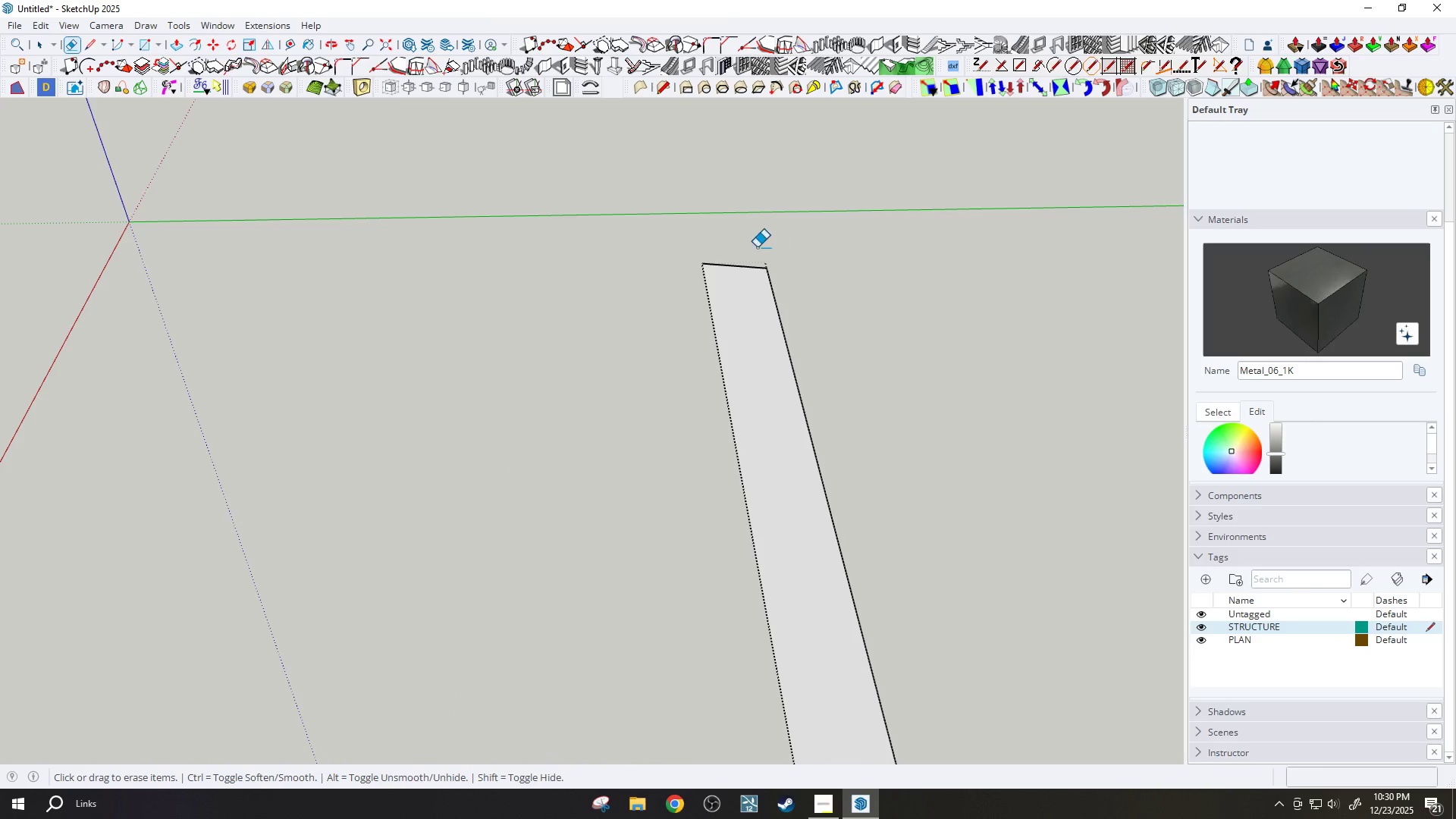 
scroll: coordinate [767, 259], scroll_direction: up, amount: 15.0
 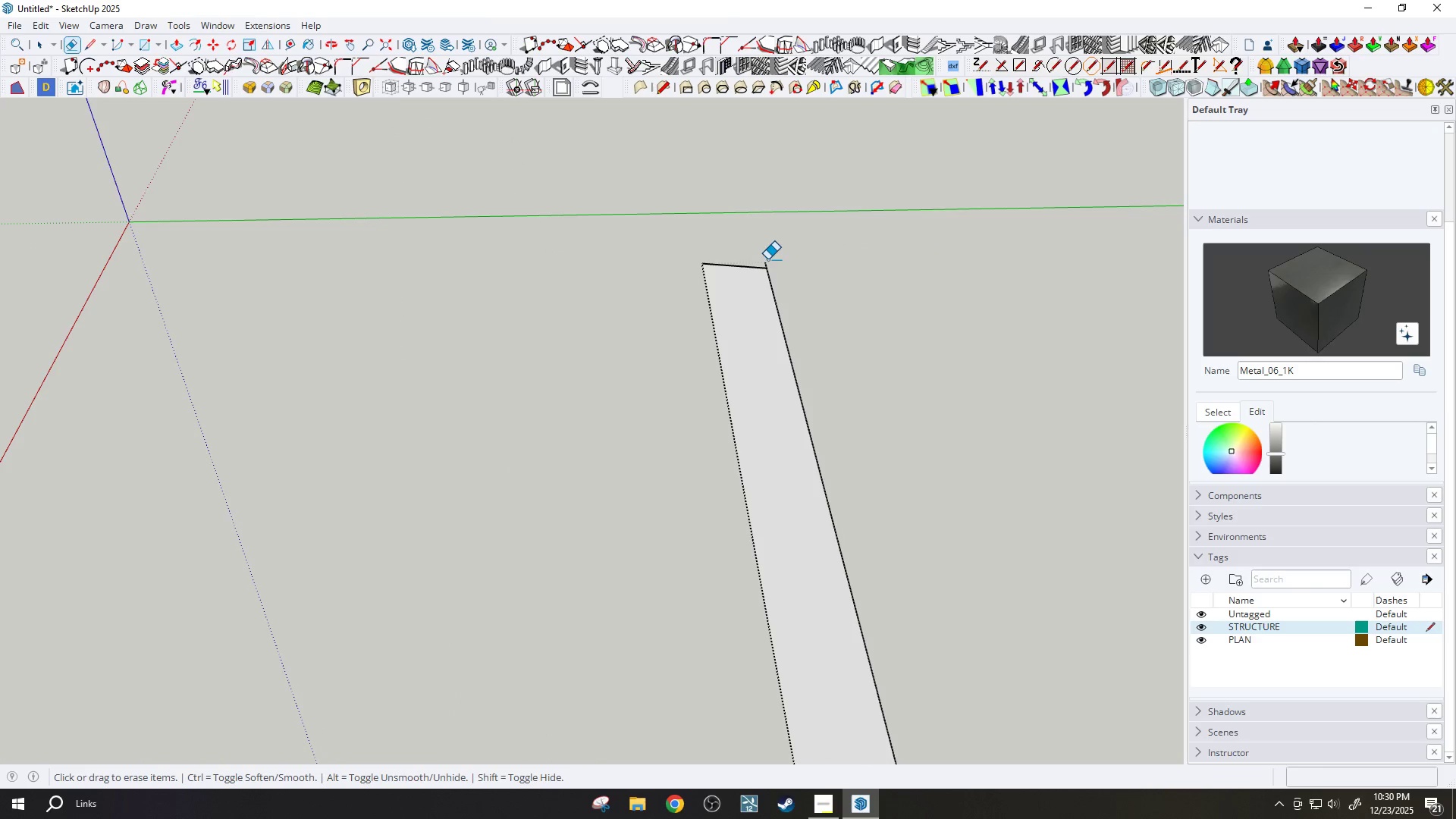 
scroll: coordinate [734, 258], scroll_direction: down, amount: 9.0
 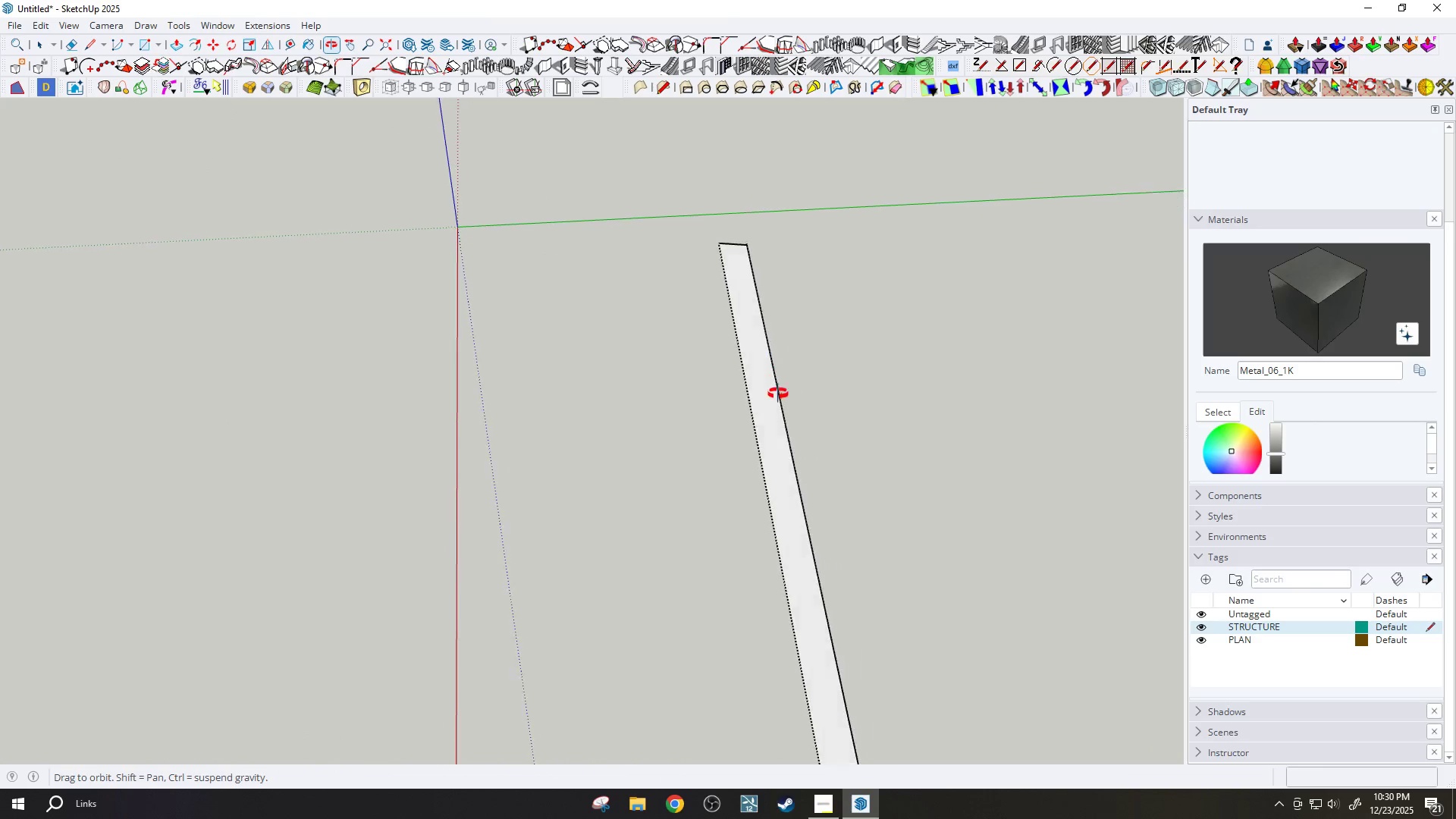 
key(Space)
 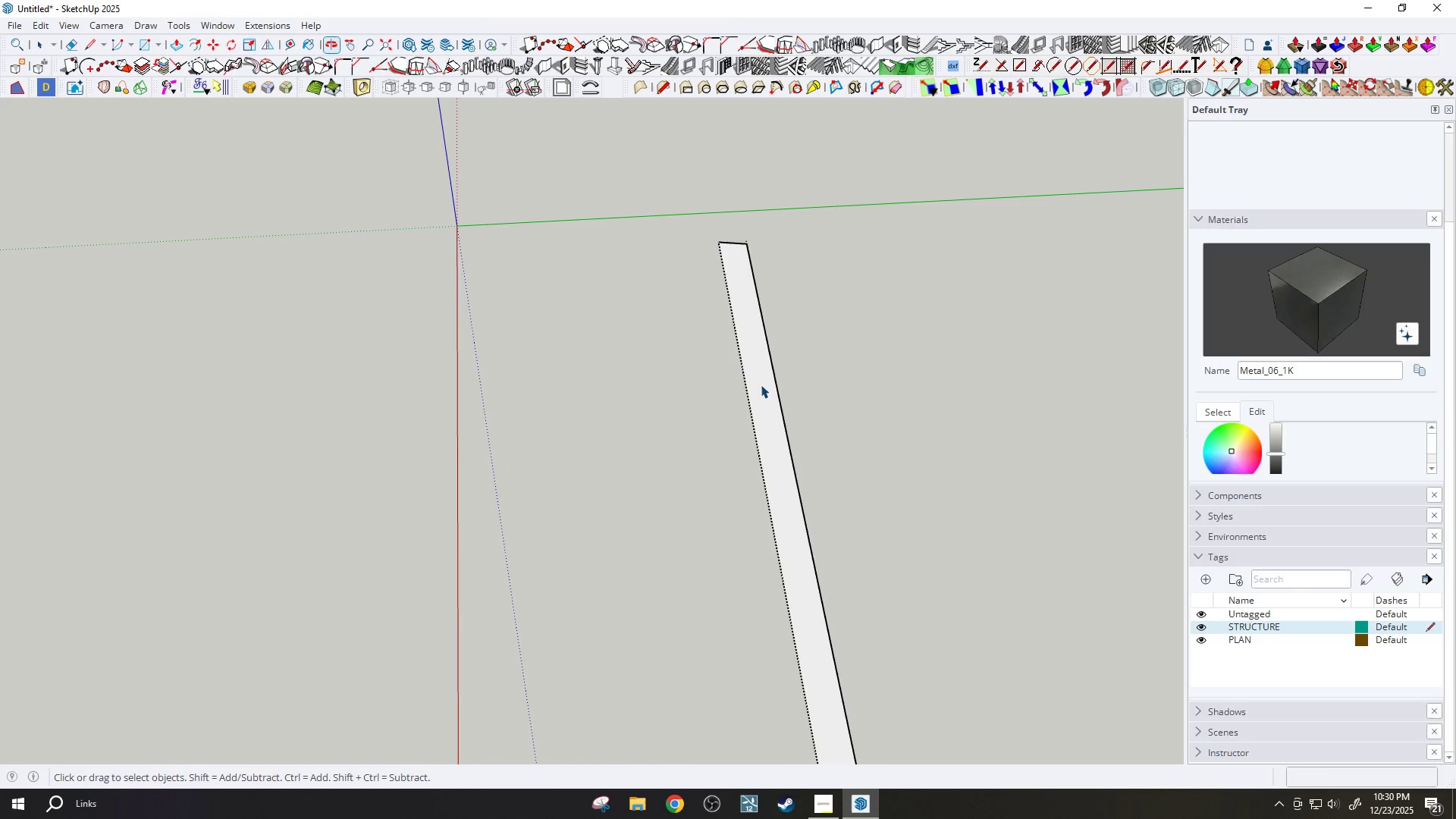 
left_click([761, 384])
 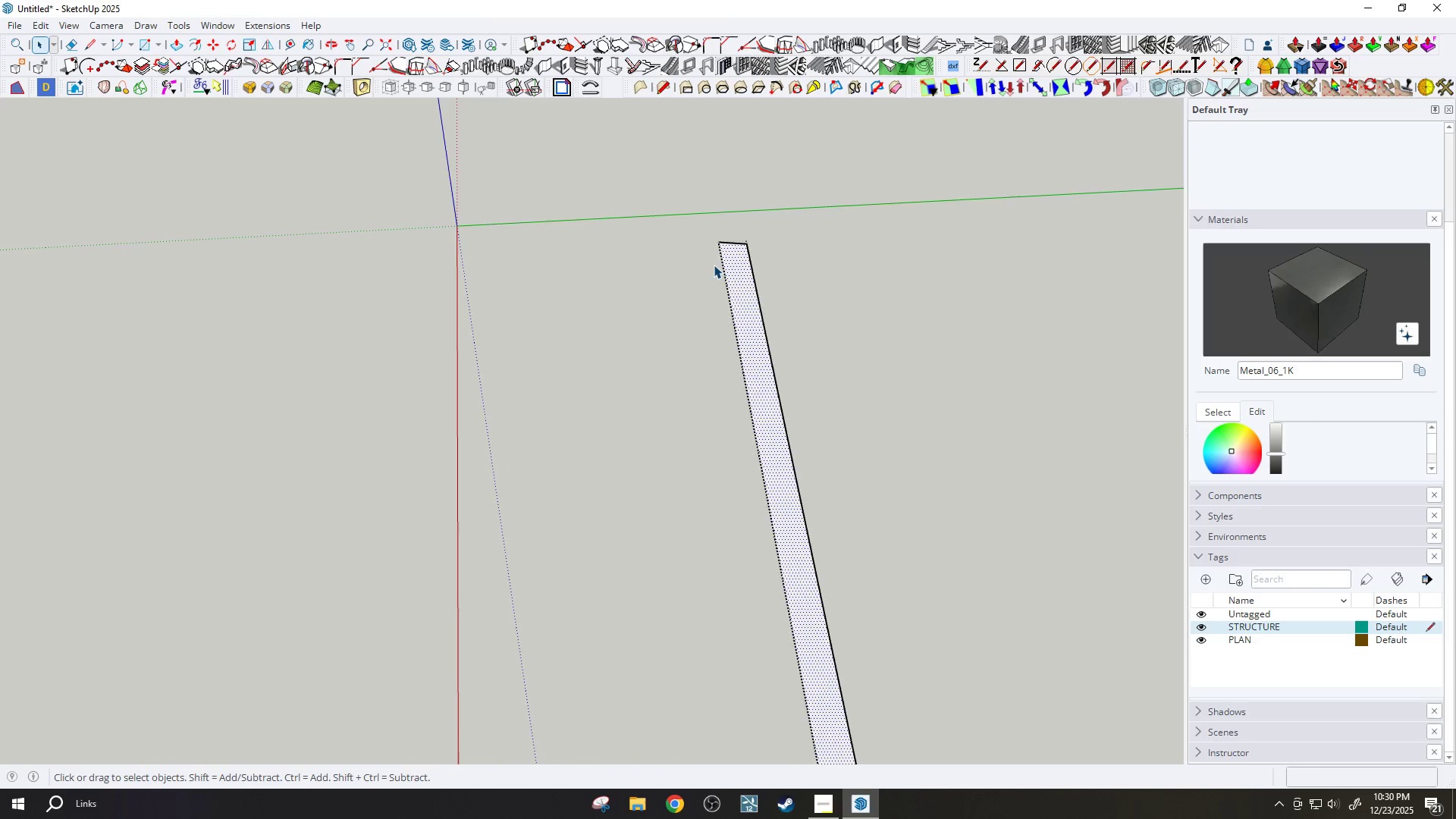 
scroll: coordinate [706, 342], scroll_direction: down, amount: 16.0
 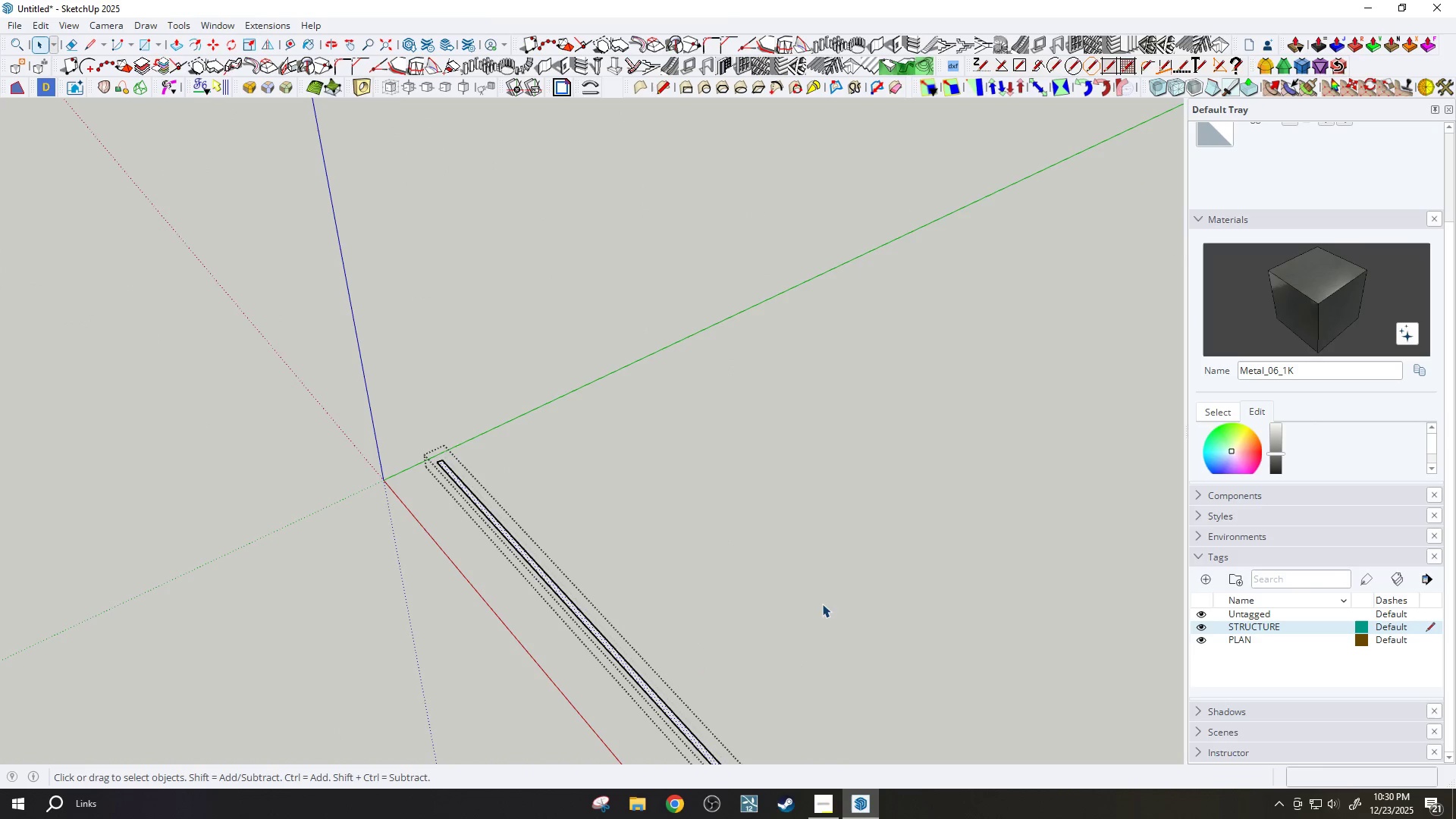 
key(P)
 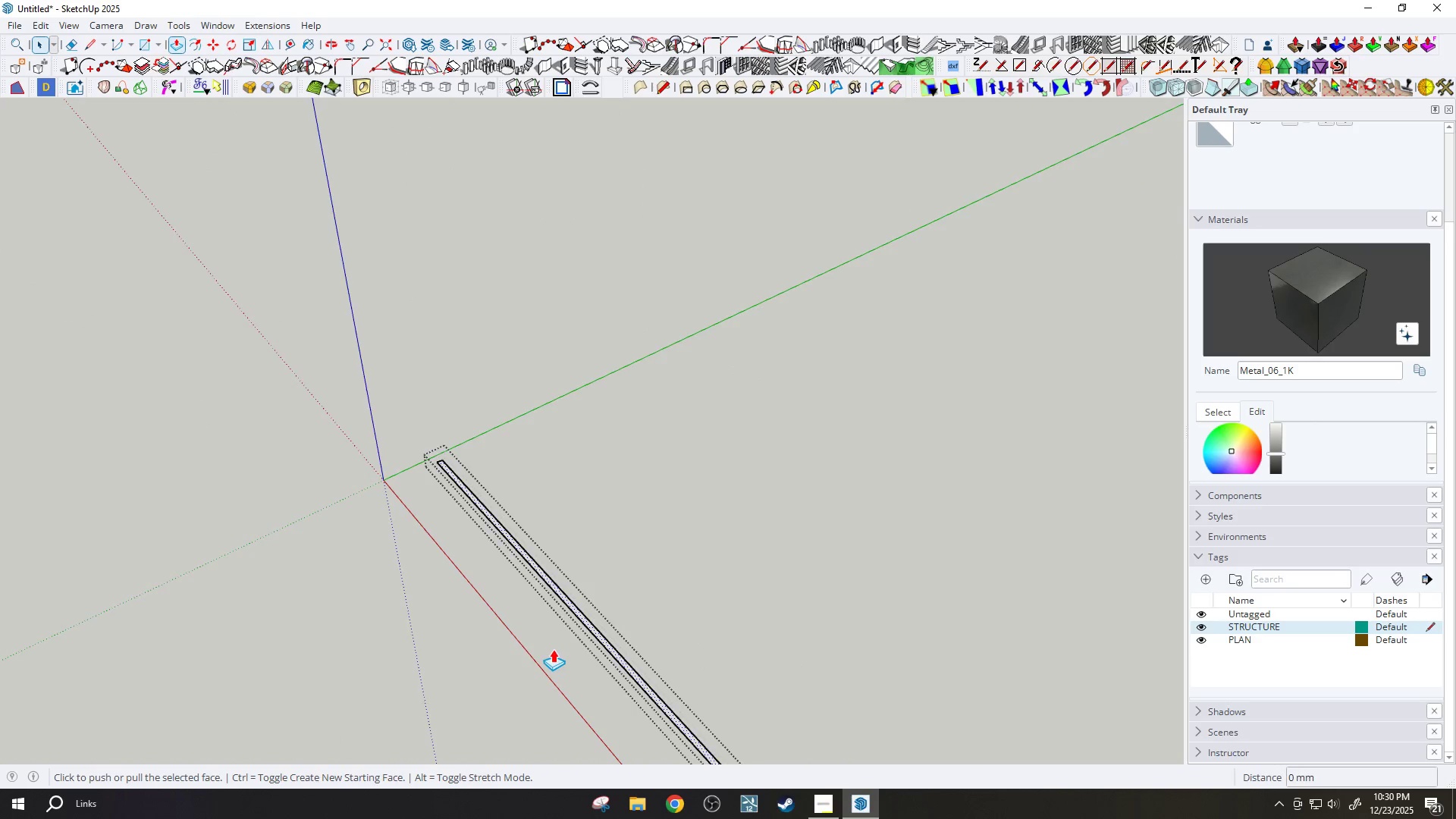 
scroll: coordinate [557, 641], scroll_direction: up, amount: 3.0
 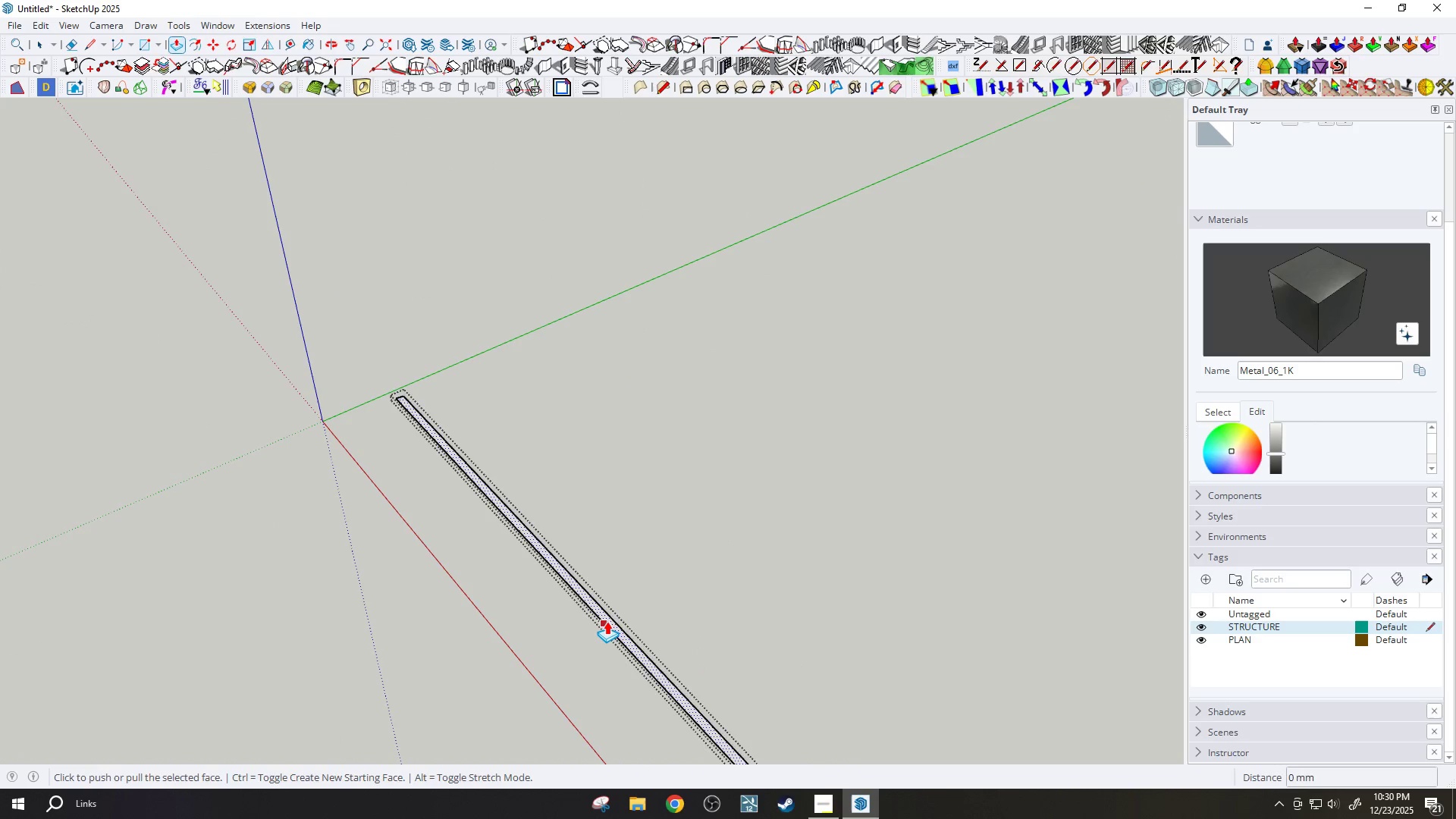 
left_click_drag(start_coordinate=[608, 620], to_coordinate=[608, 614])
 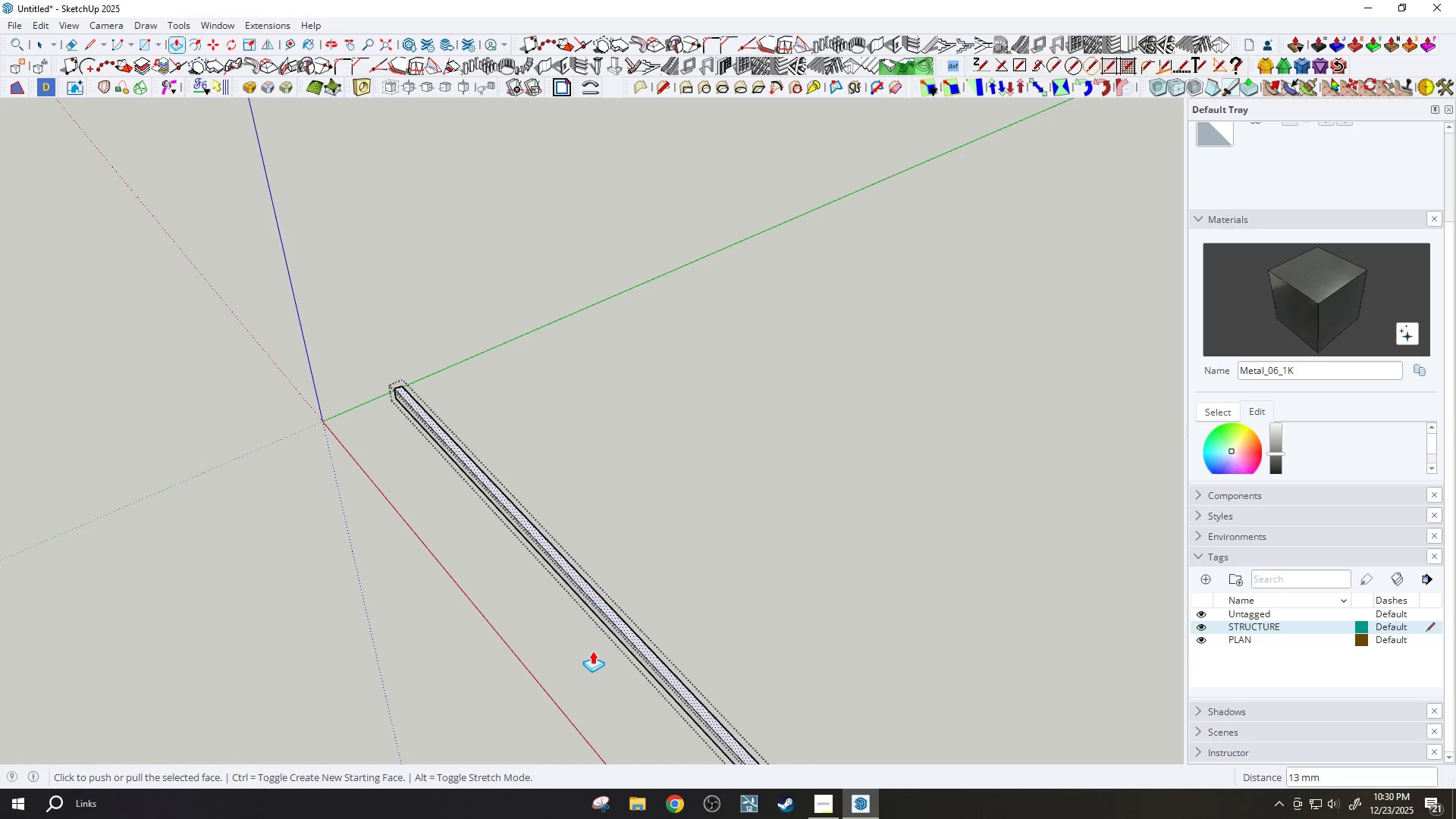 
key(Control+ControlLeft)
 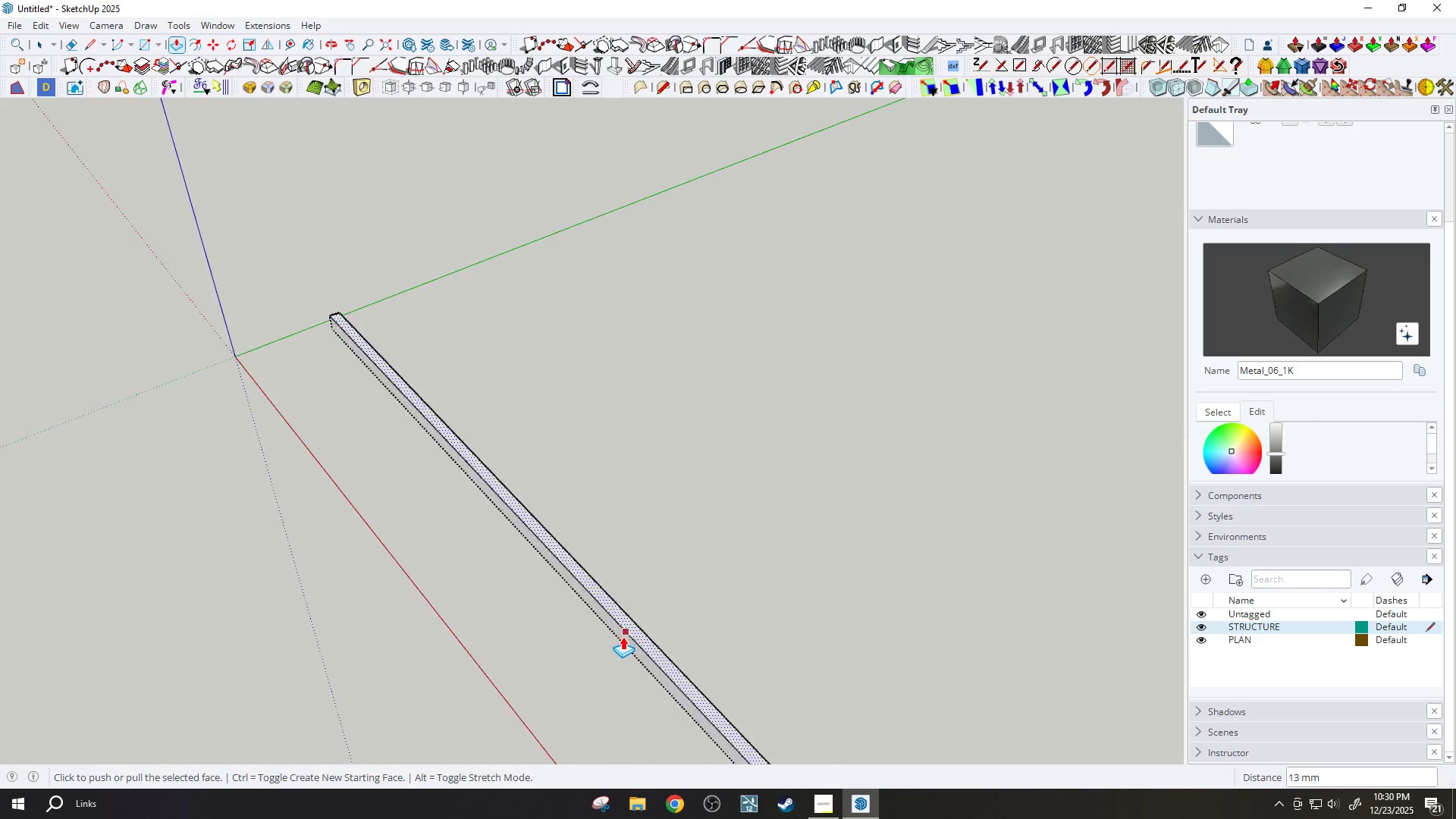 
key(Control+Z)
 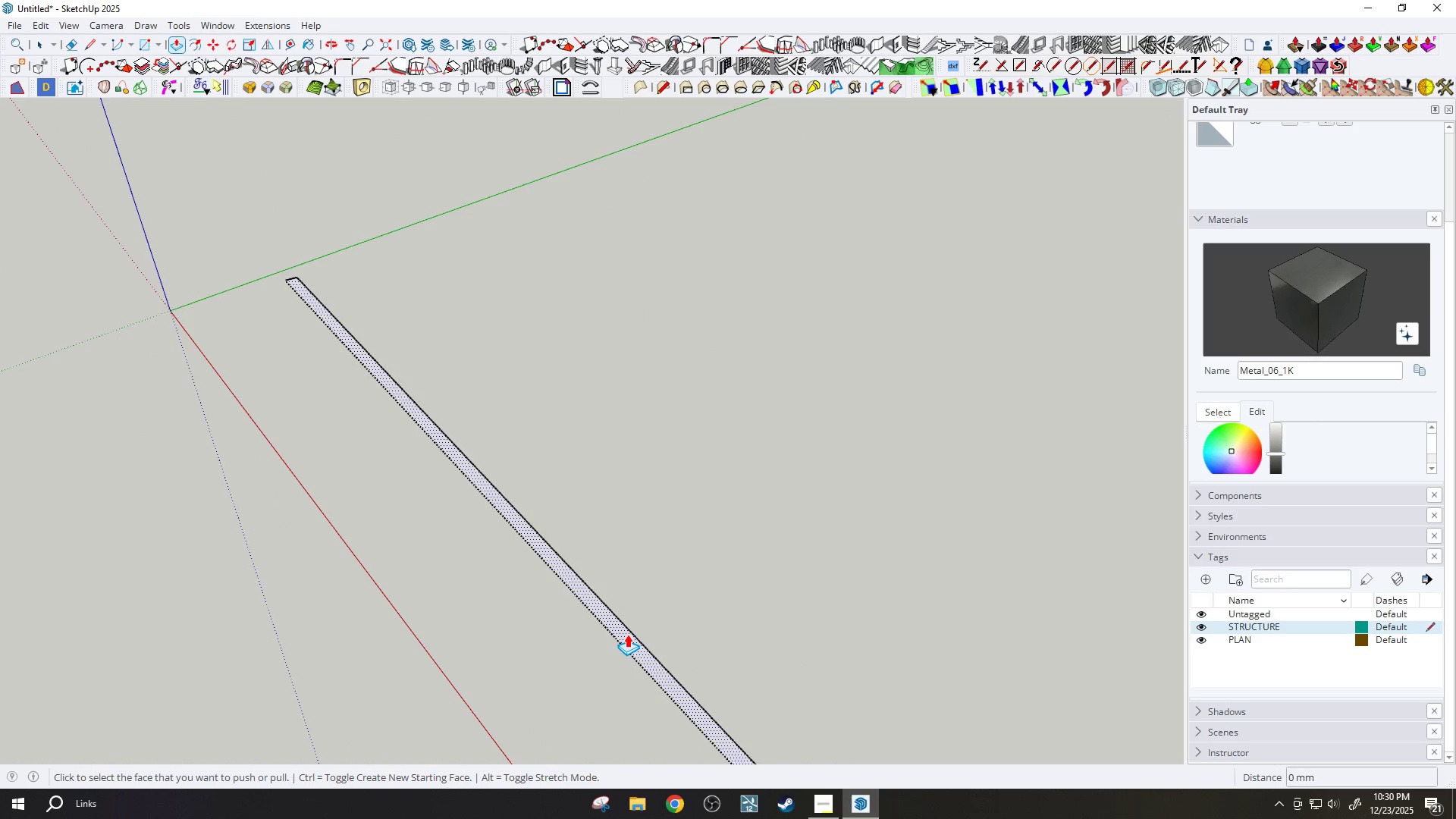 
left_click([627, 634])
 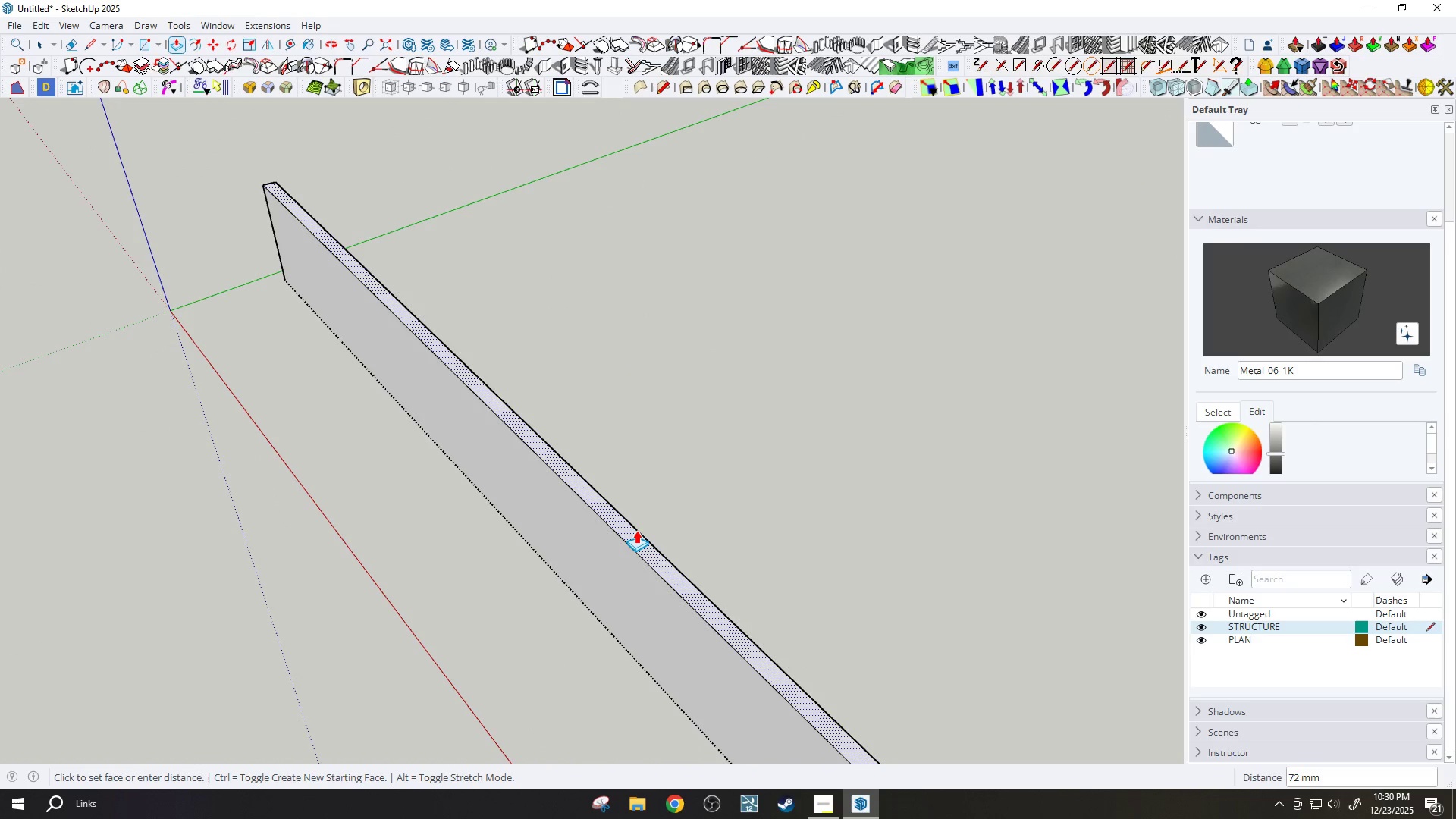 
scroll: coordinate [627, 634], scroll_direction: up, amount: 5.0
 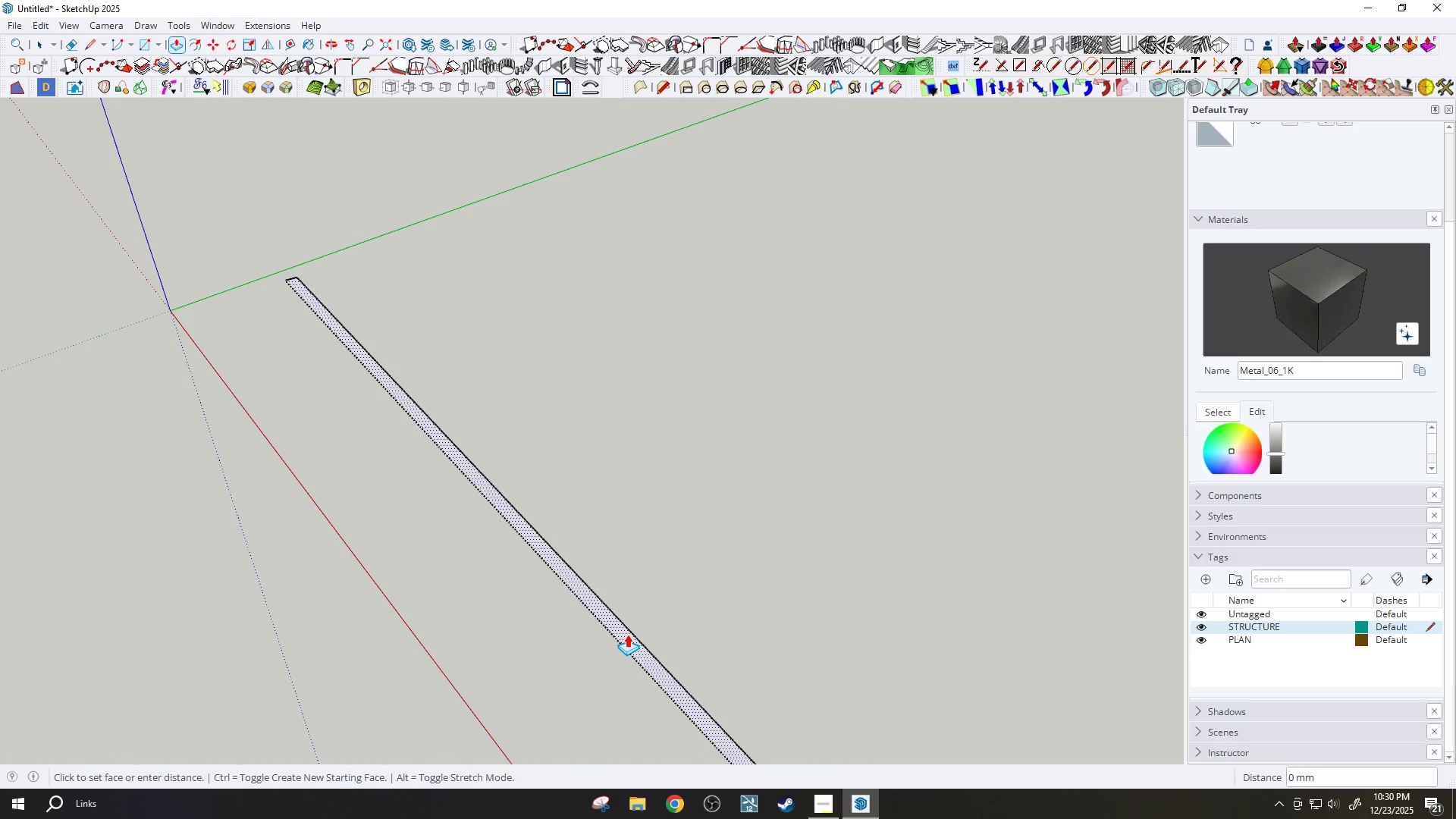 
type(1200)
 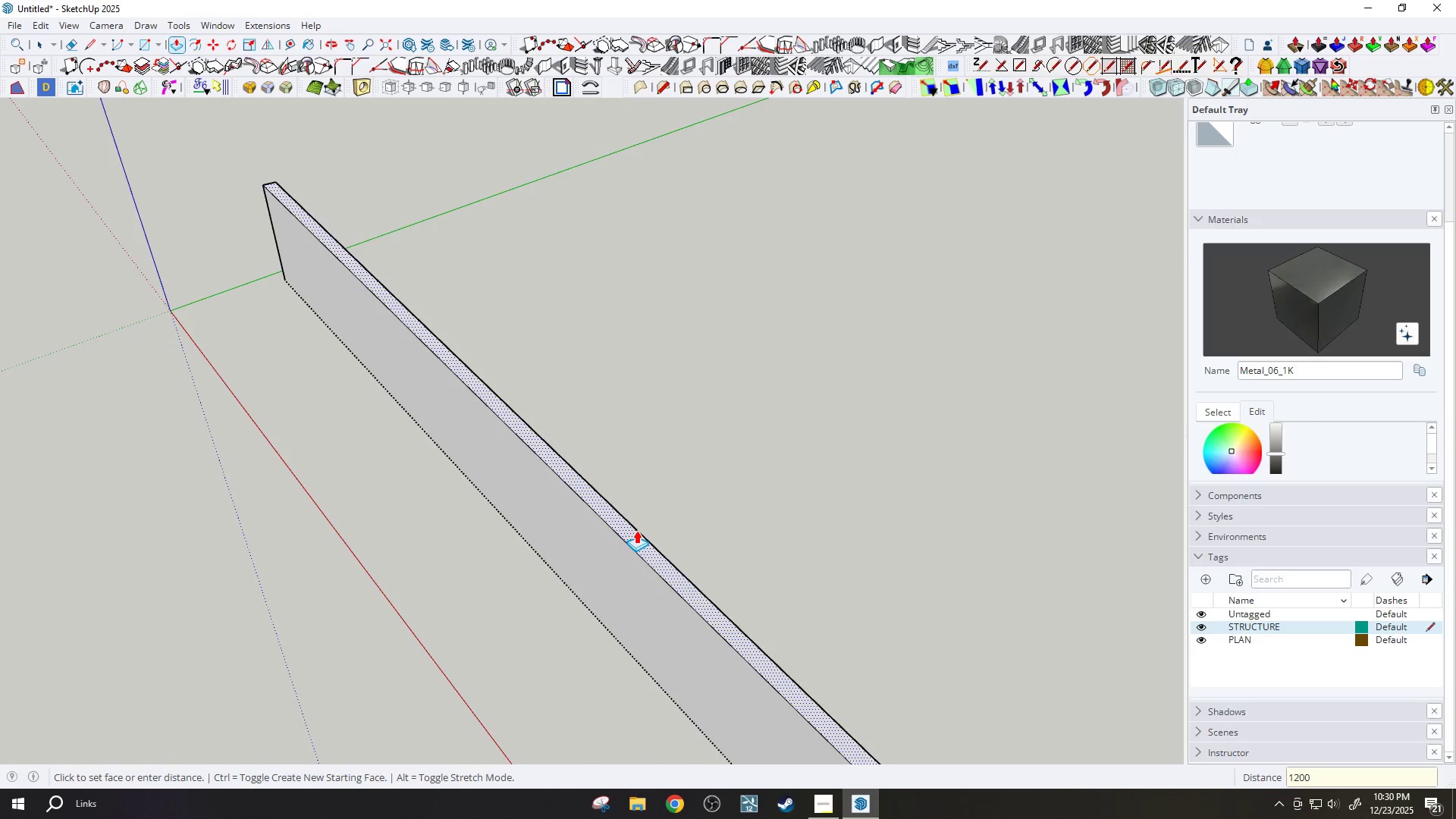 
key(Enter)
 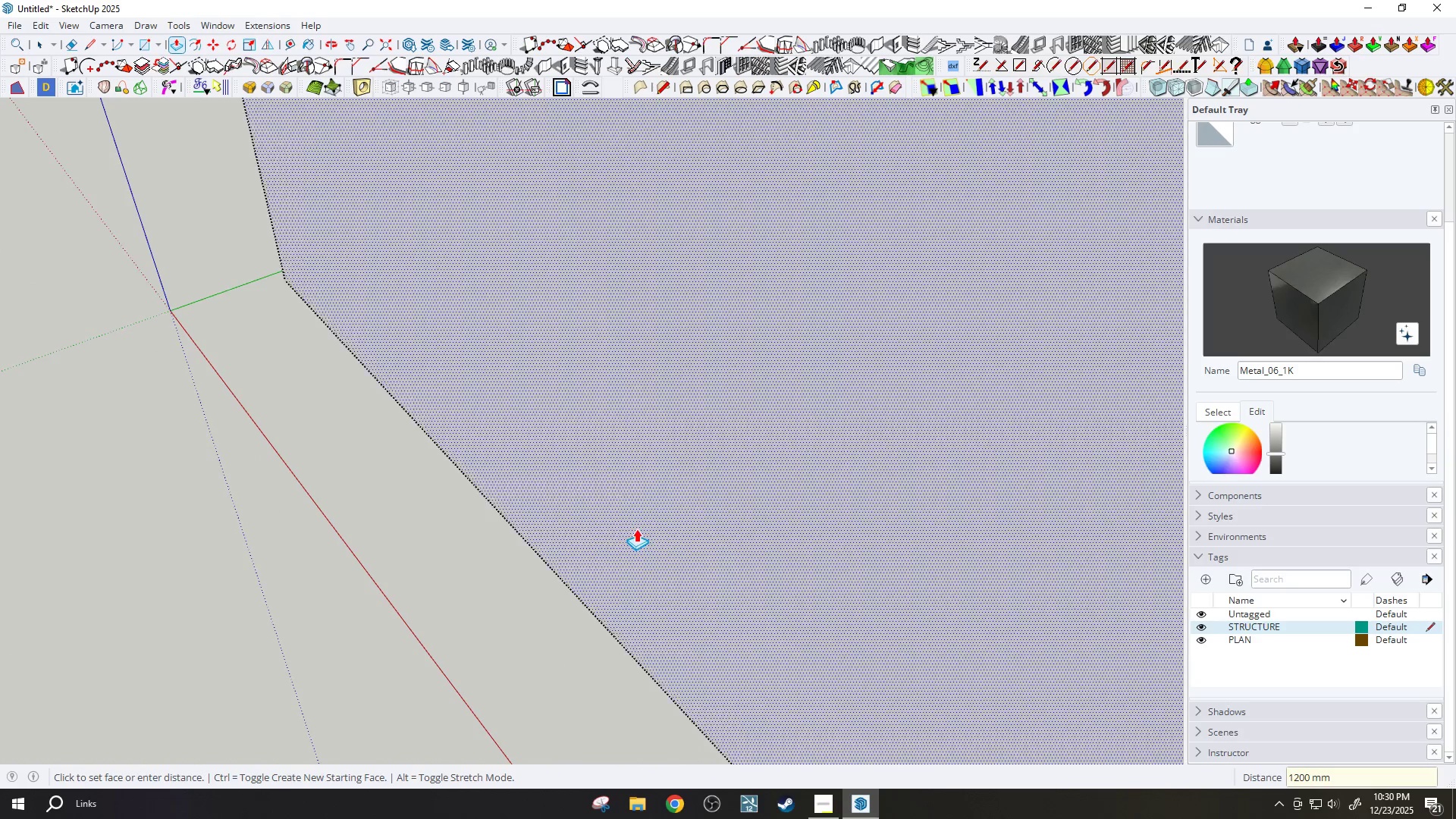 
key(Space)
 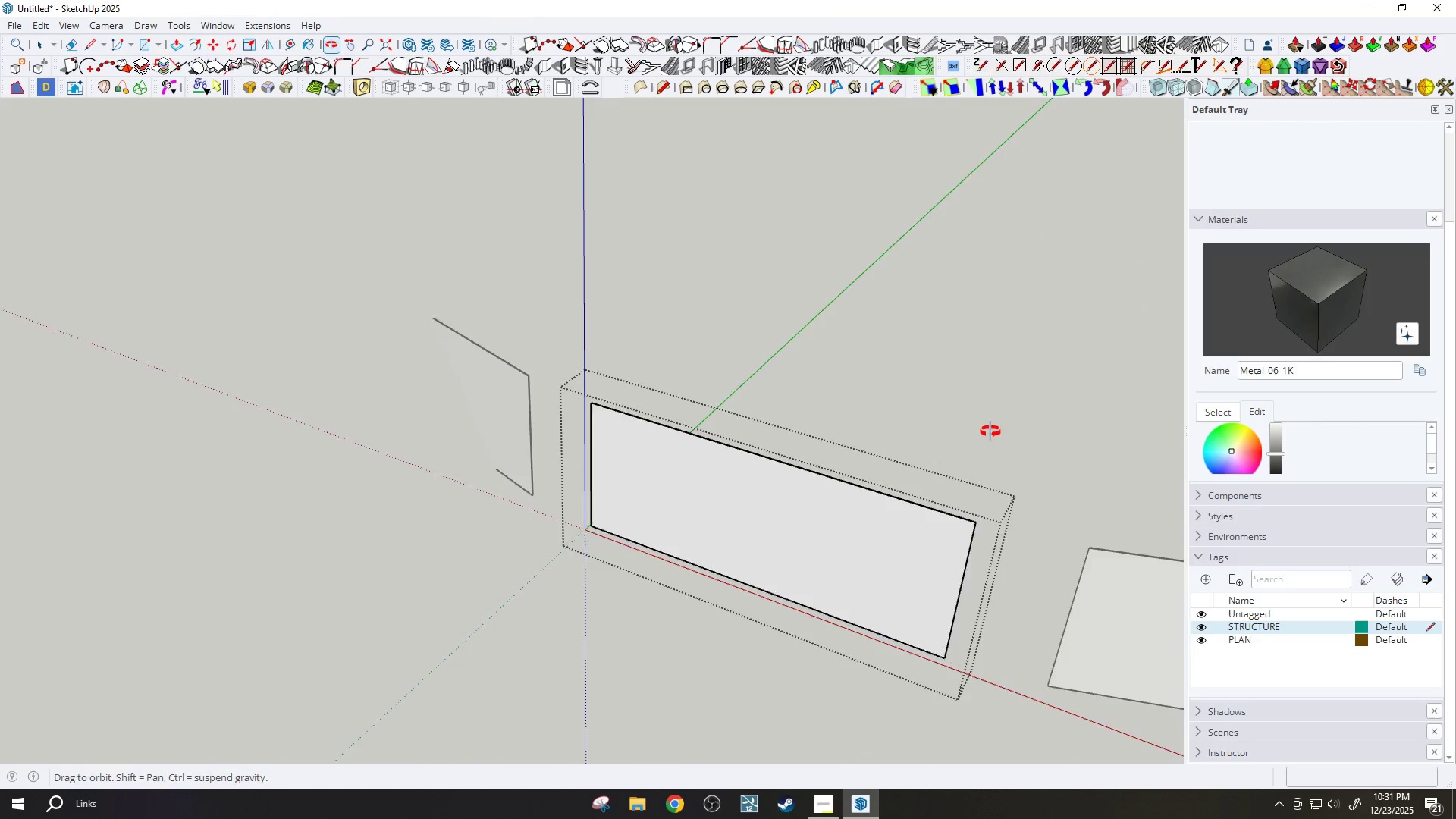 
scroll: coordinate [617, 477], scroll_direction: down, amount: 34.0
 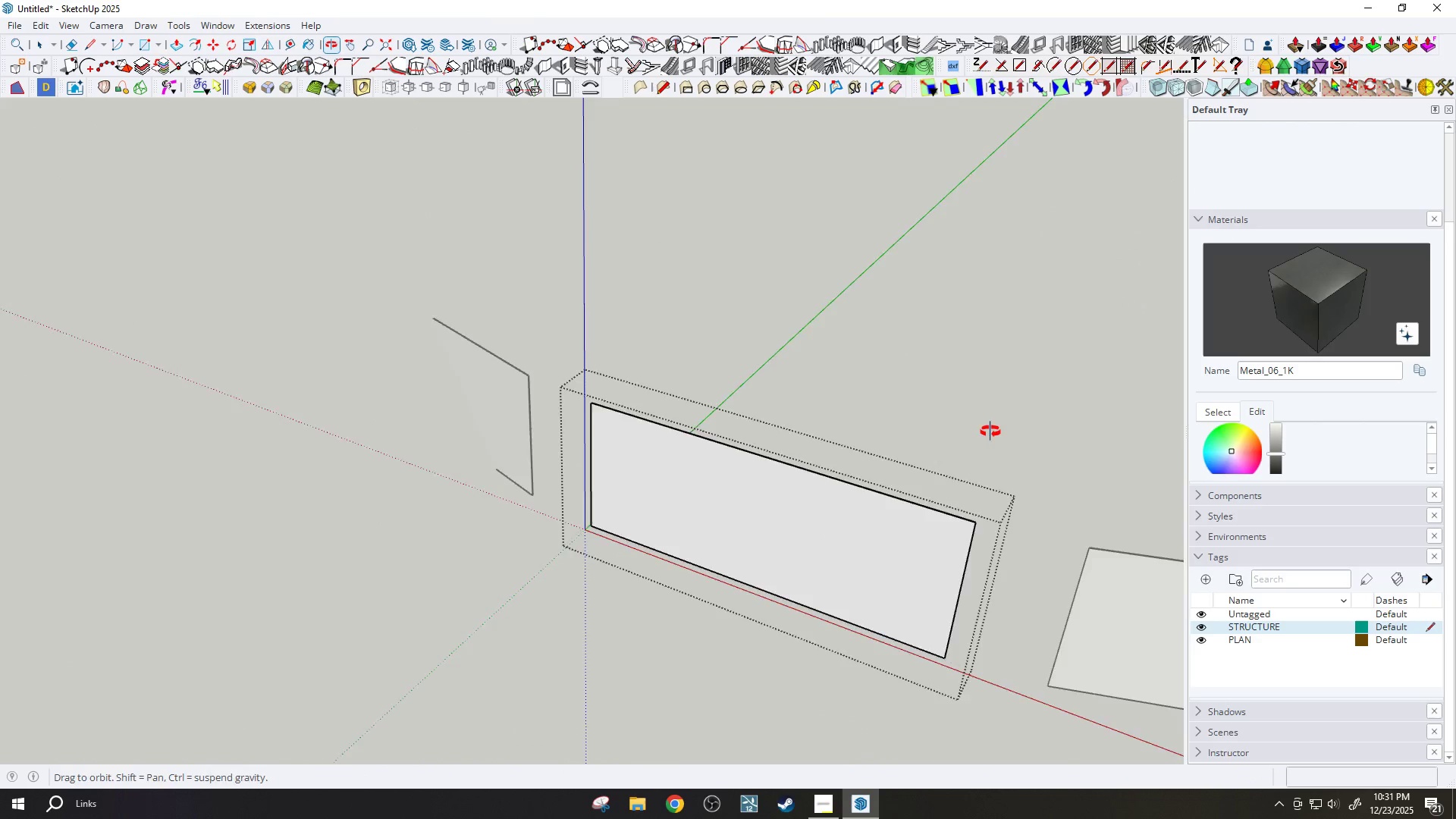 
double_click([898, 501])
 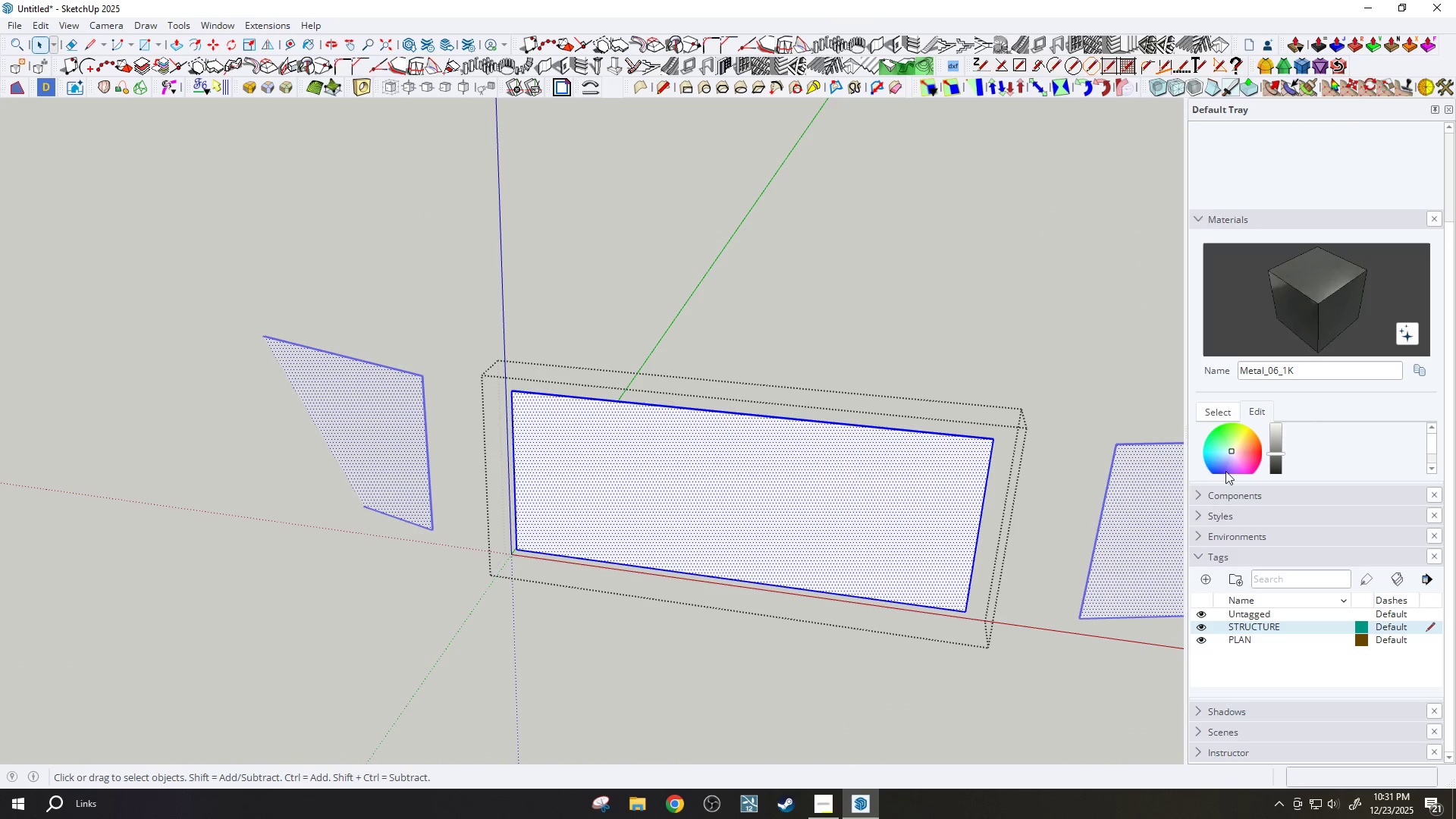 
scroll: coordinate [1004, 482], scroll_direction: up, amount: 2.0
 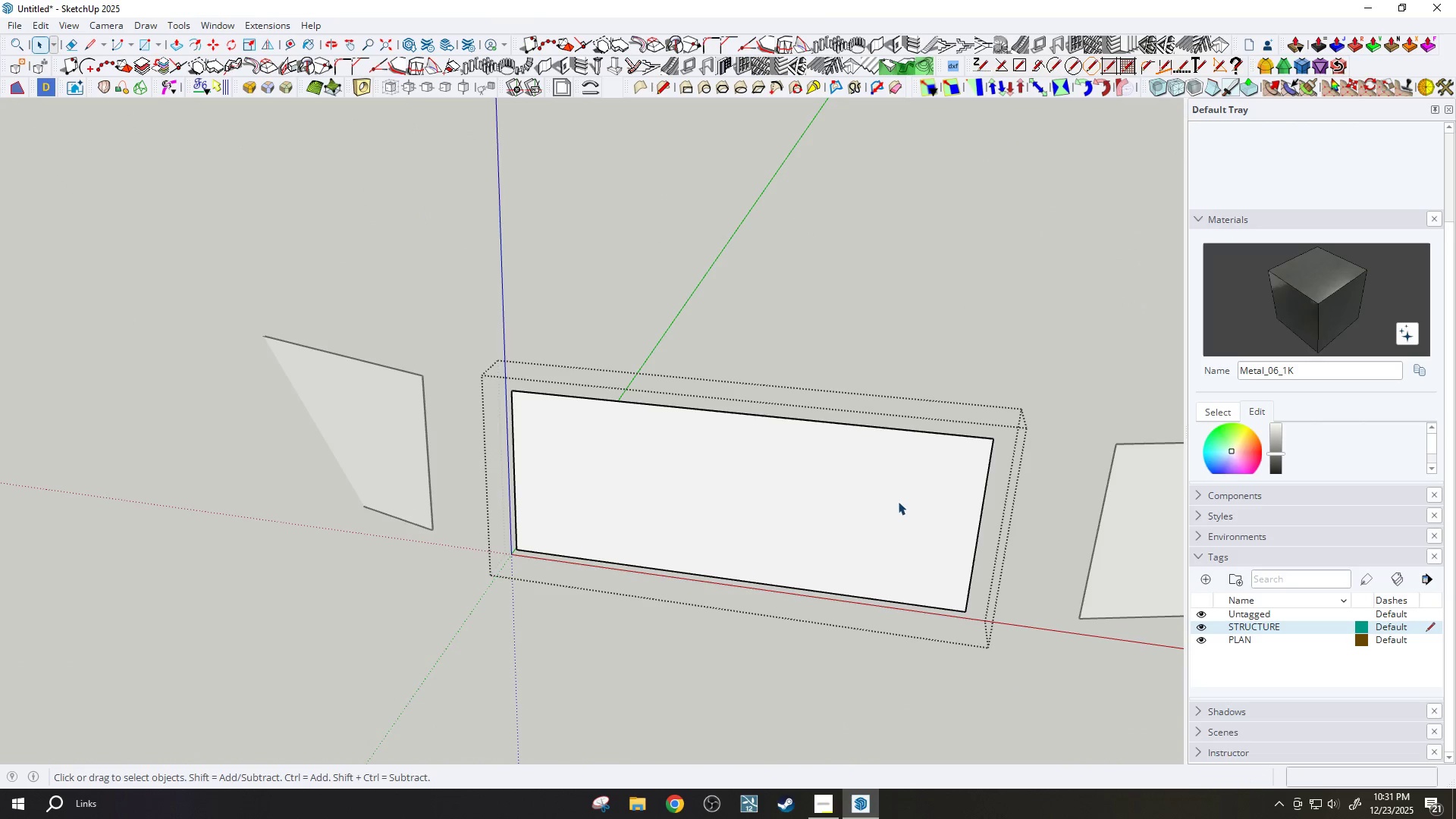 
key(B)
 